 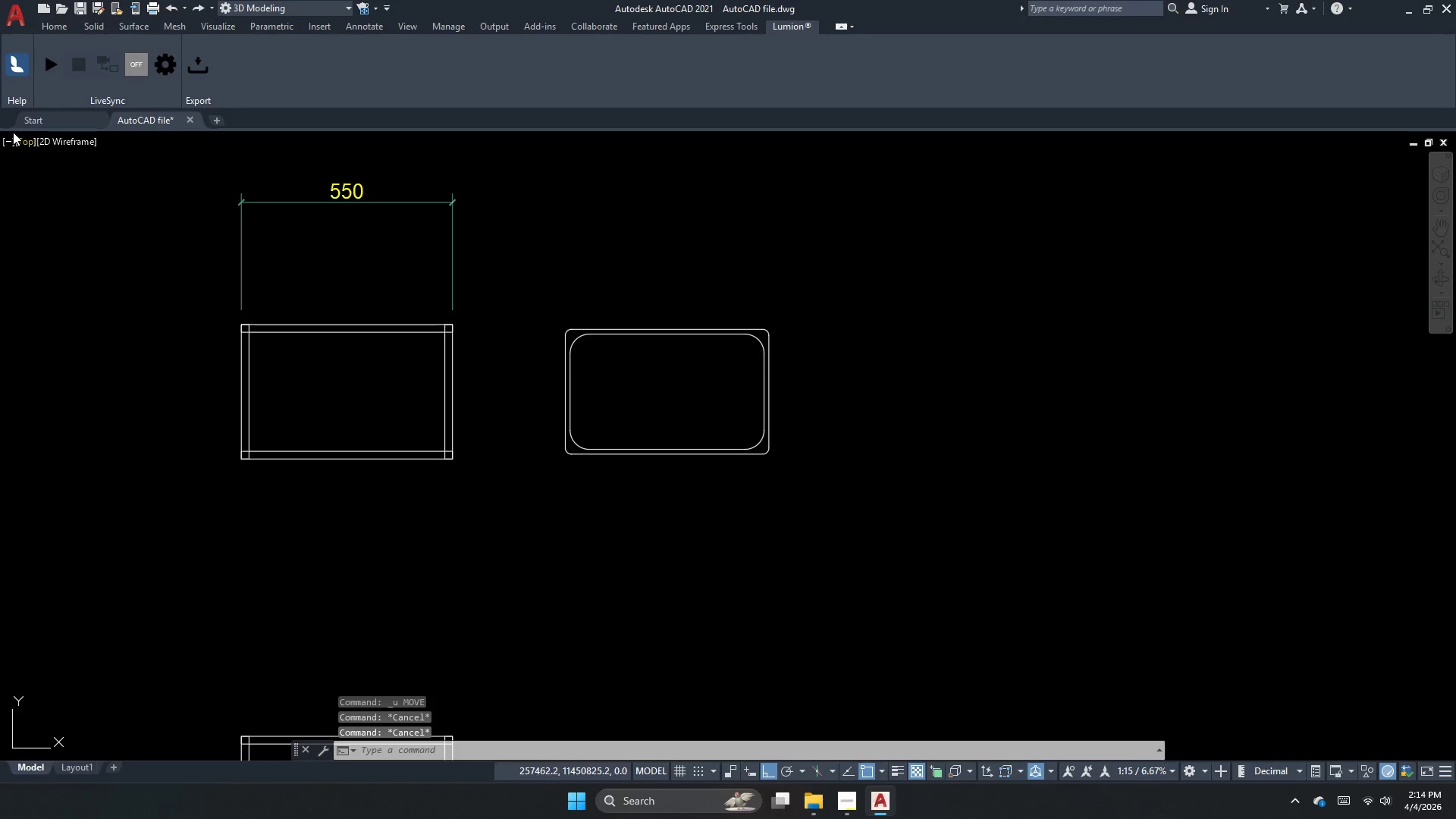 
left_click([13, 132])
 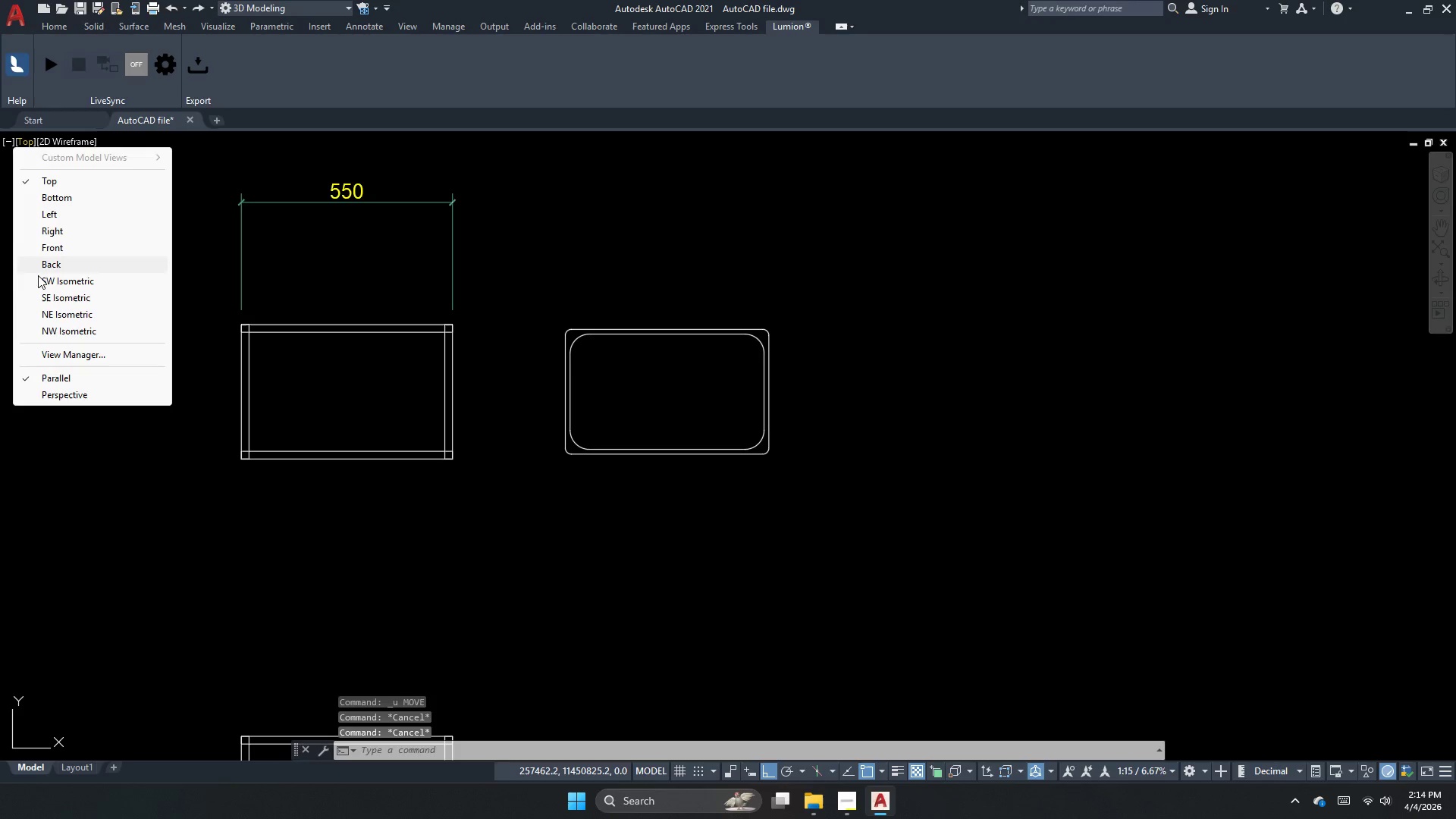 
left_click([41, 277])
 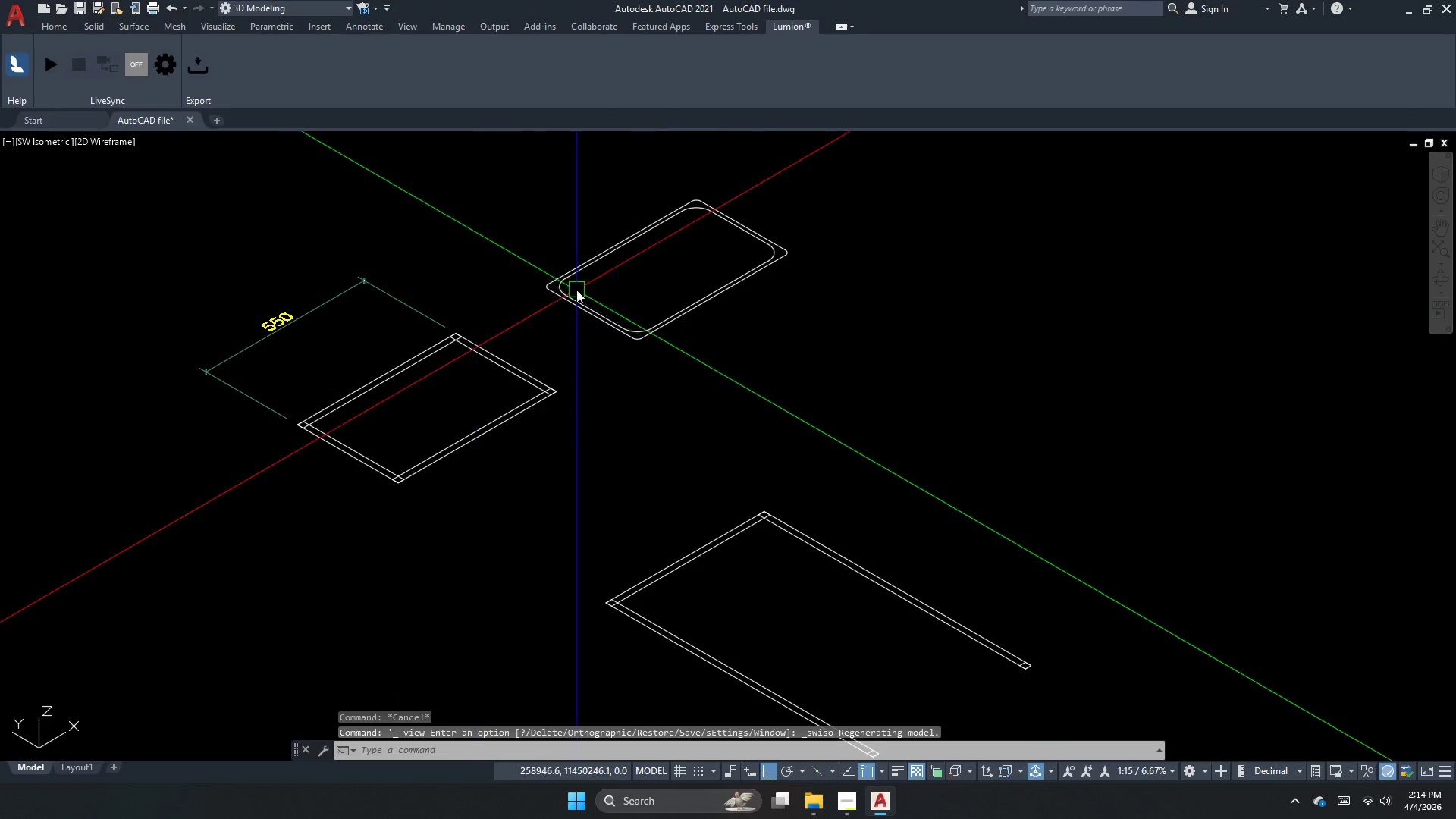 
key(Escape)
 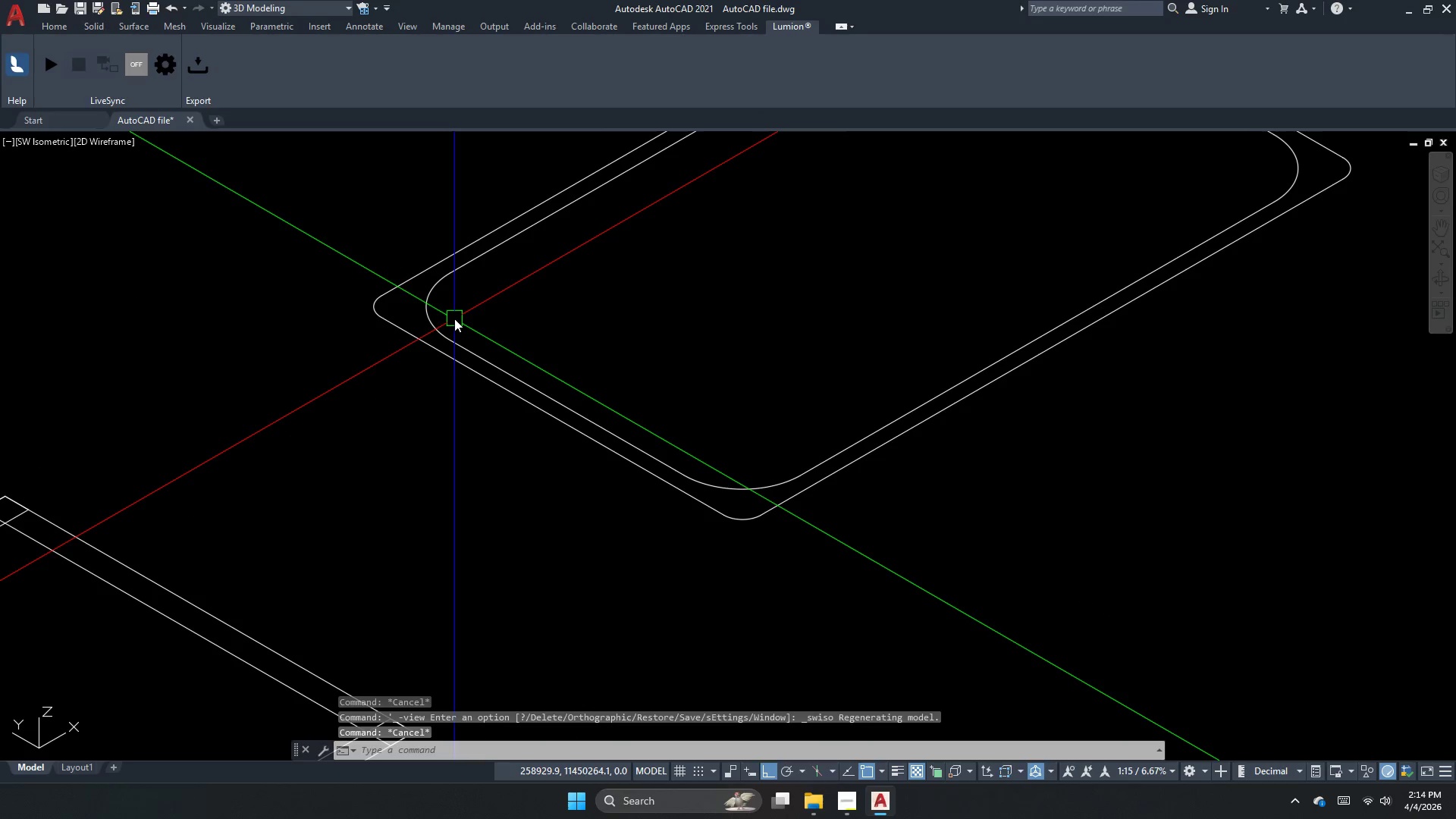 
scroll: coordinate [457, 325], scroll_direction: up, amount: 3.0
 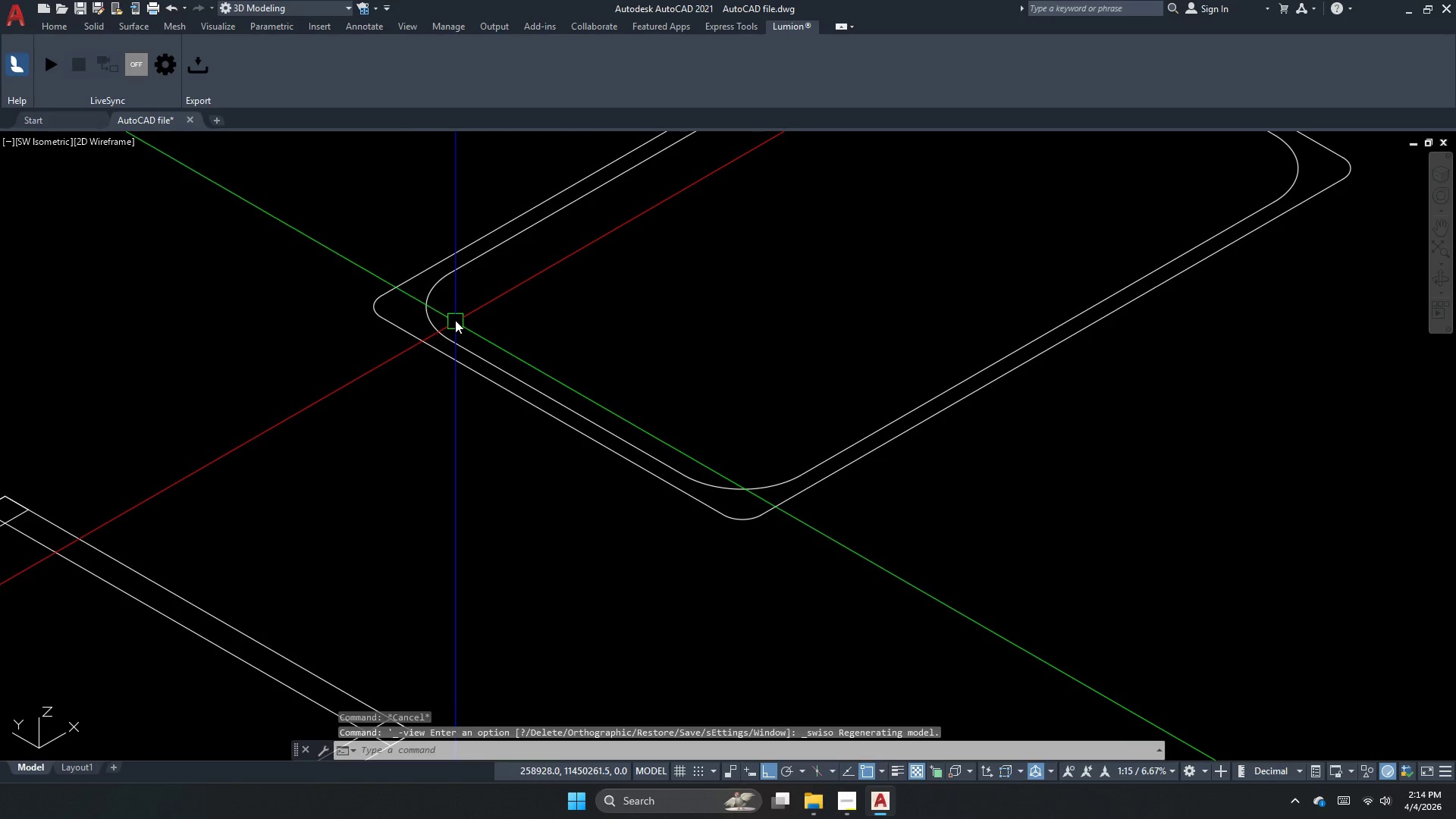 
key(Escape)
 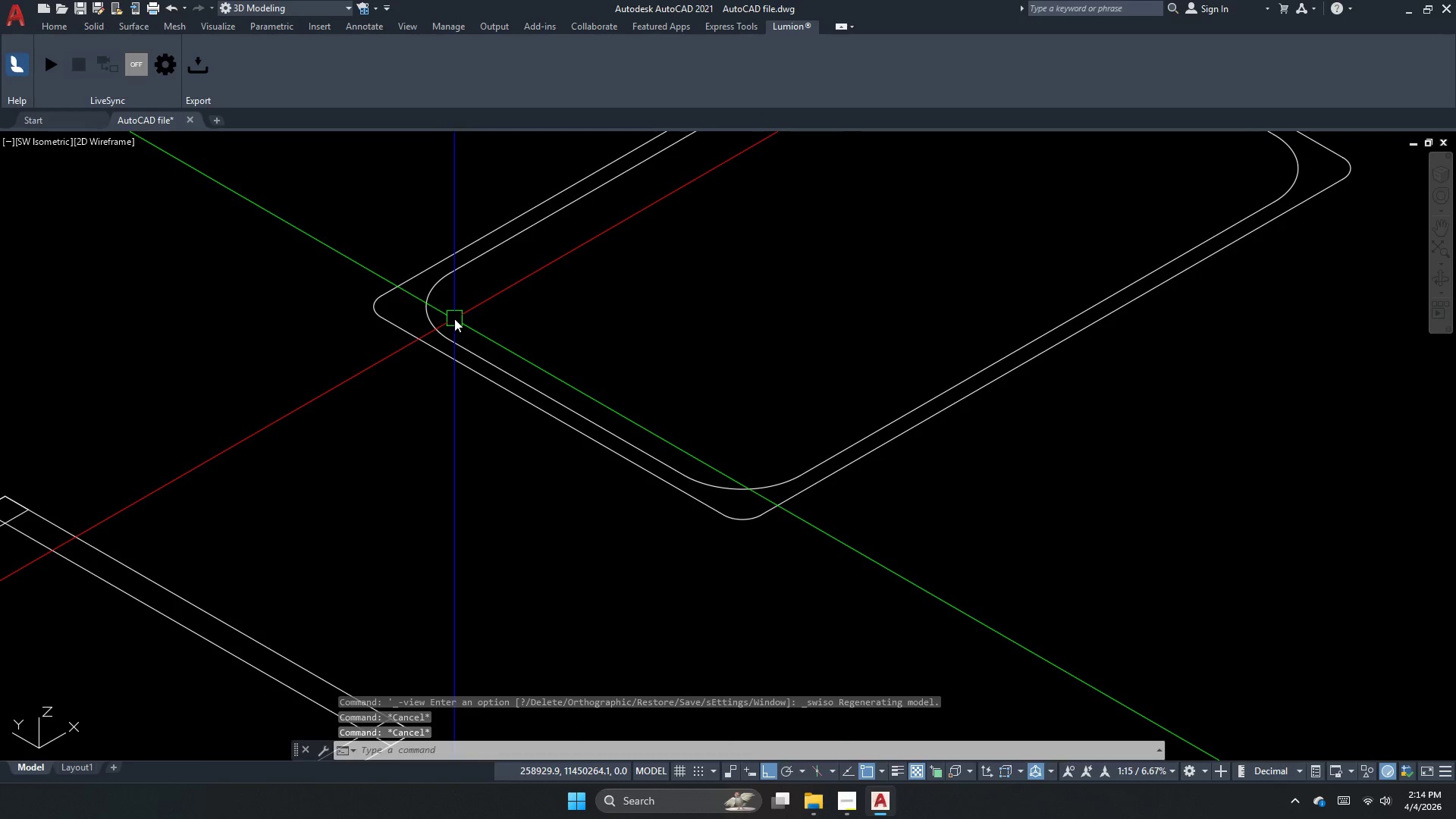 
key(O)
 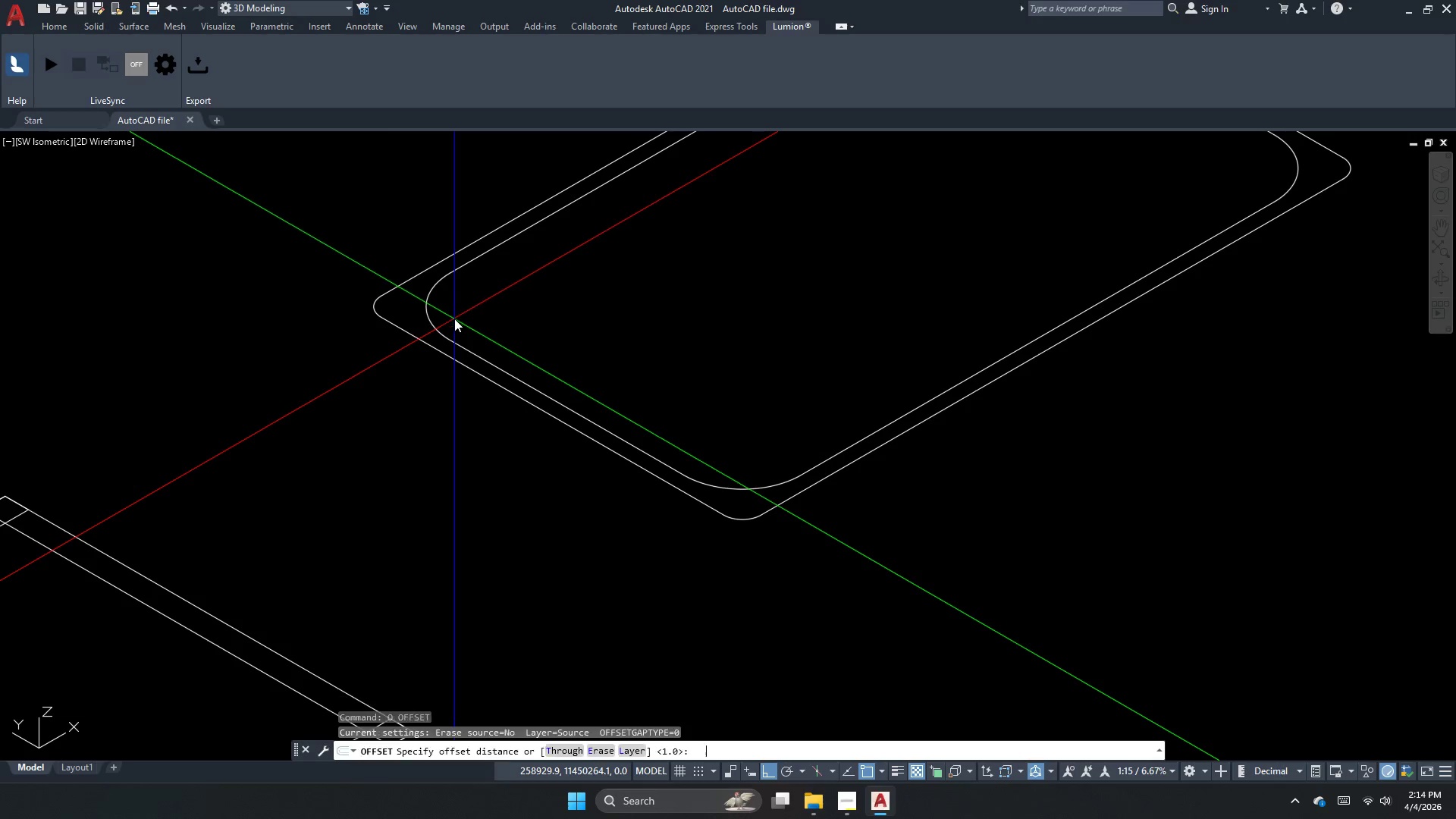 
key(Space)
 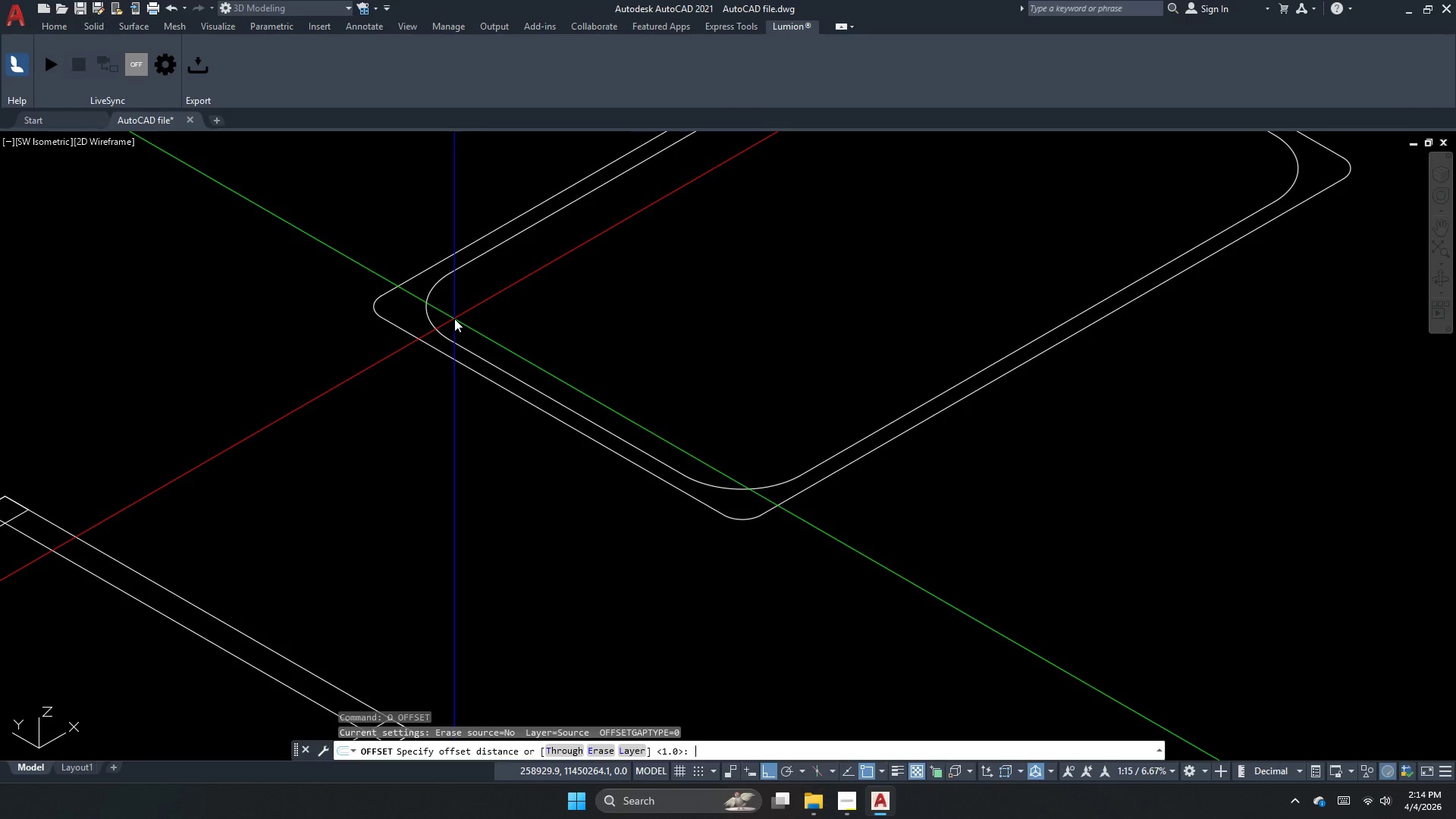 
key(Numpad1)
 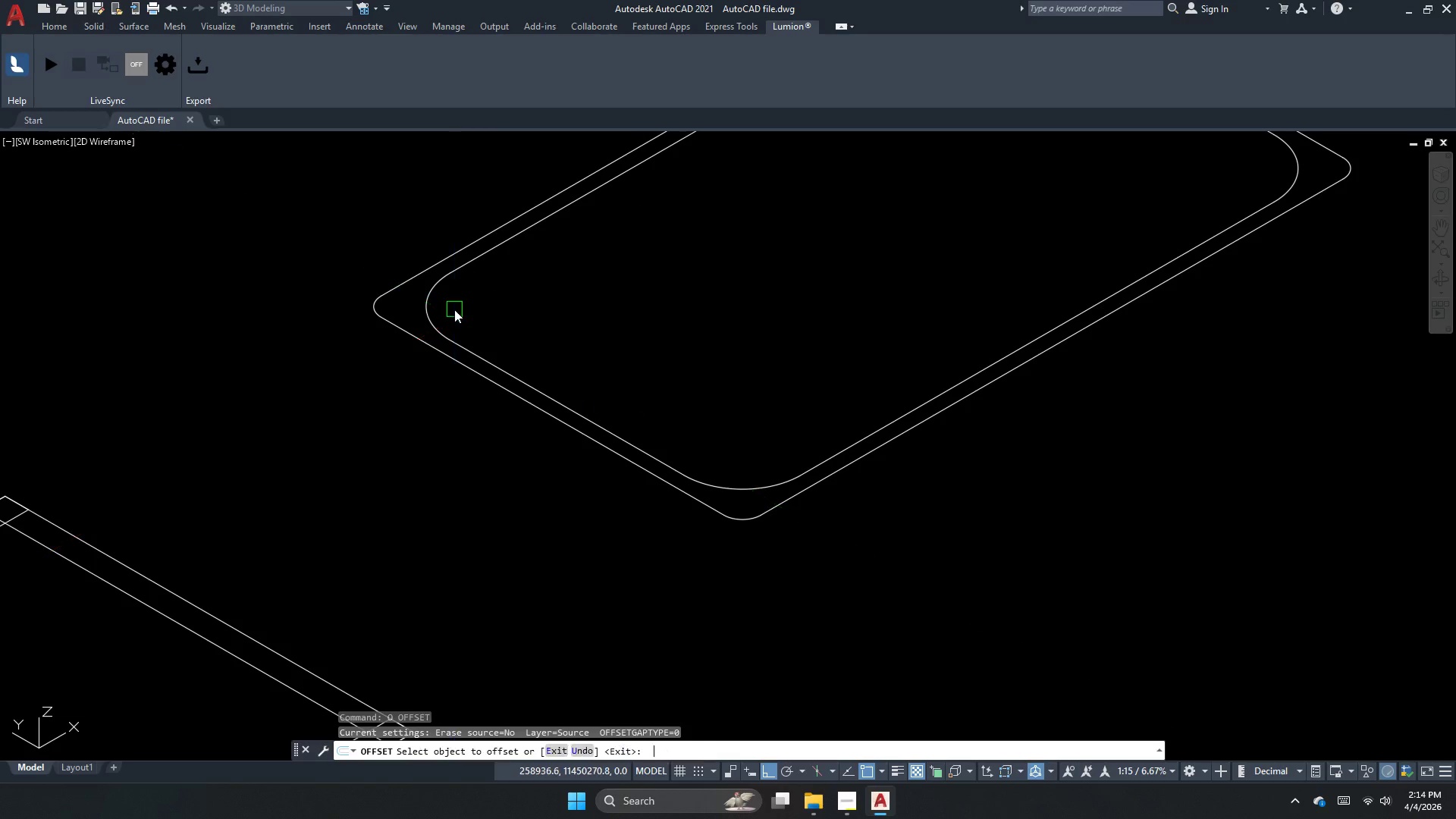 
key(NumpadEnter)
 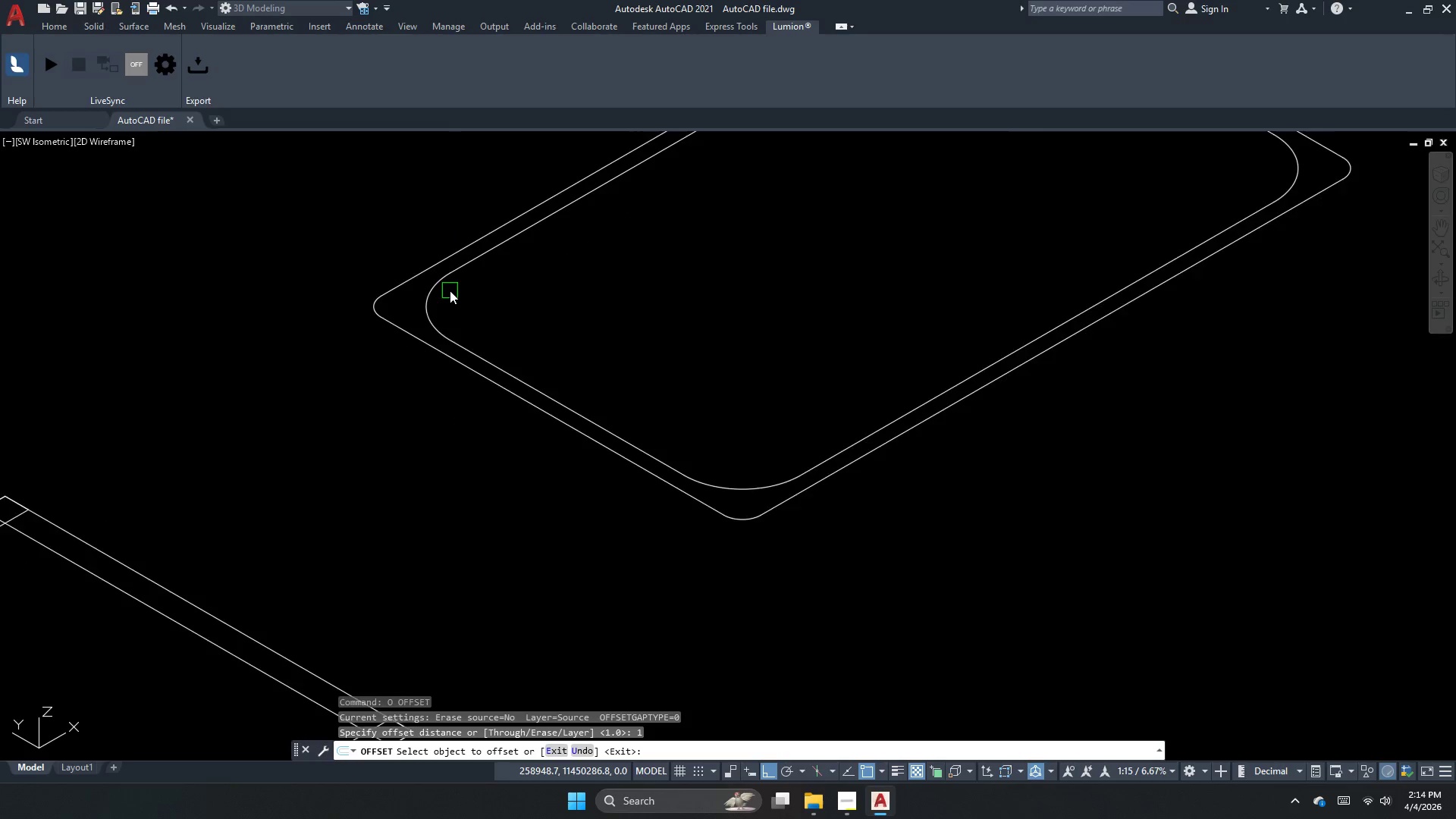 
scroll: coordinate [450, 290], scroll_direction: up, amount: 1.0
 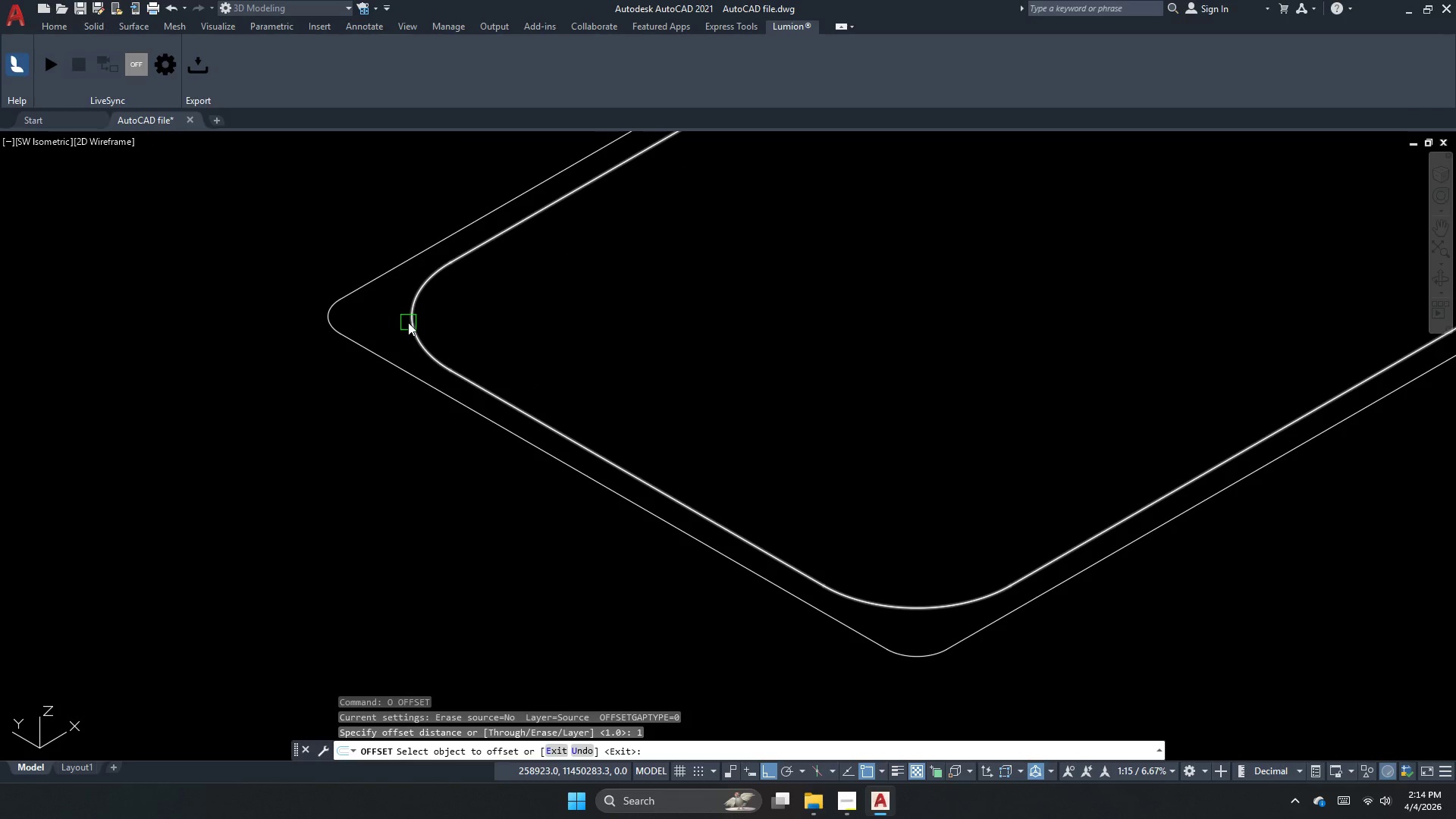 
left_click([408, 322])
 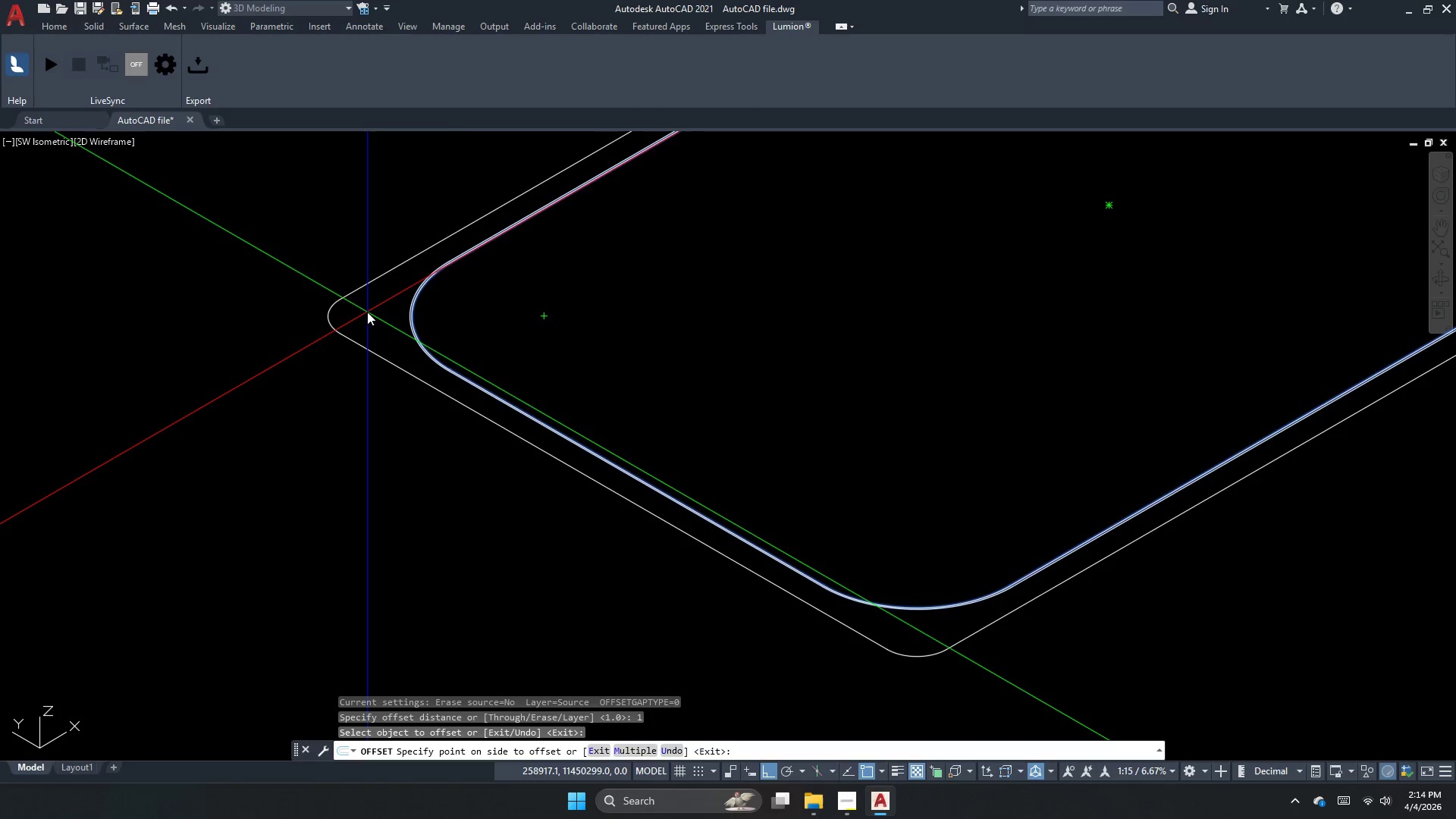 
left_click([367, 312])
 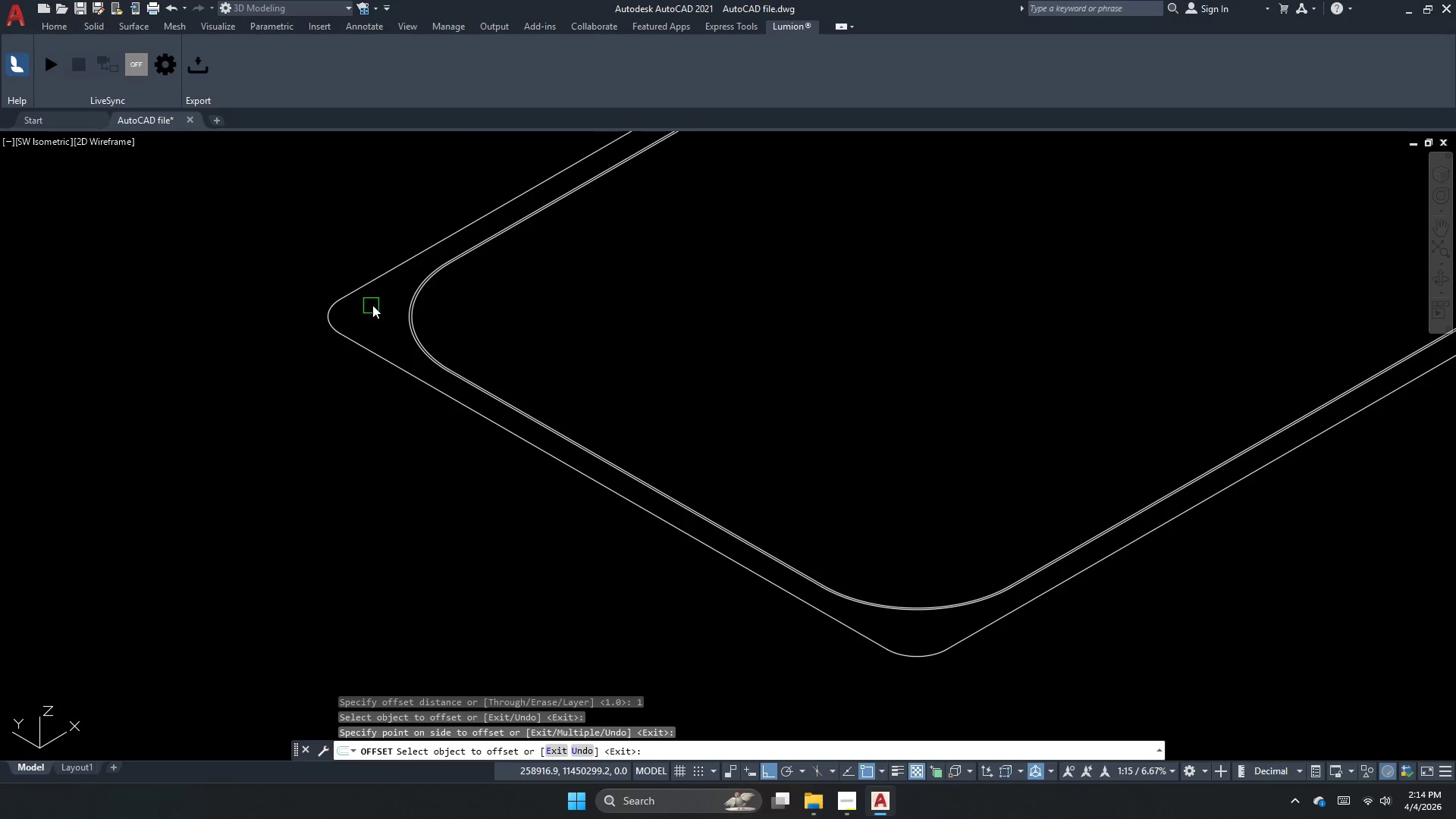 
key(Escape)
 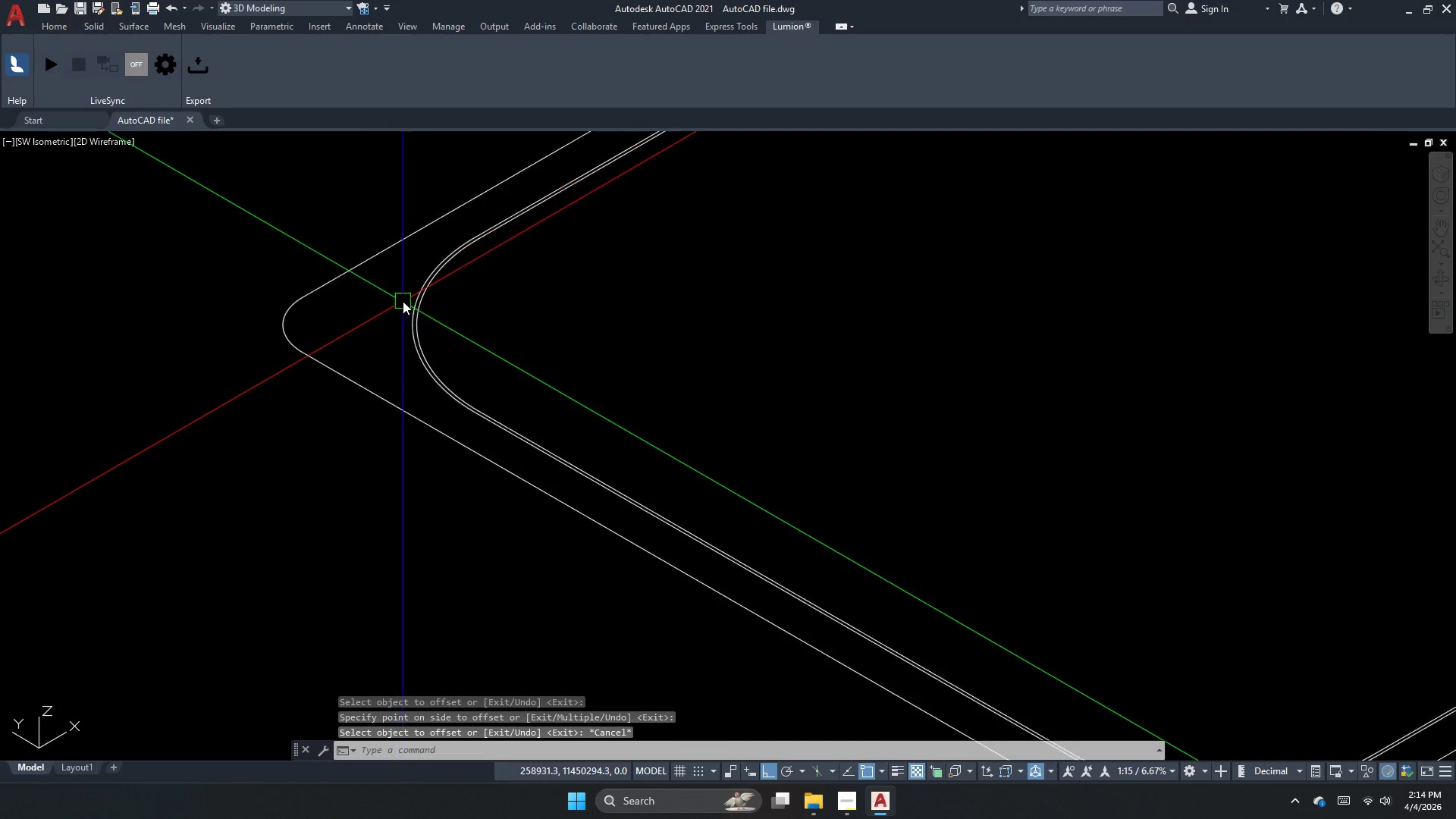 
left_click_drag(start_coordinate=[475, 328], to_coordinate=[440, 337])
 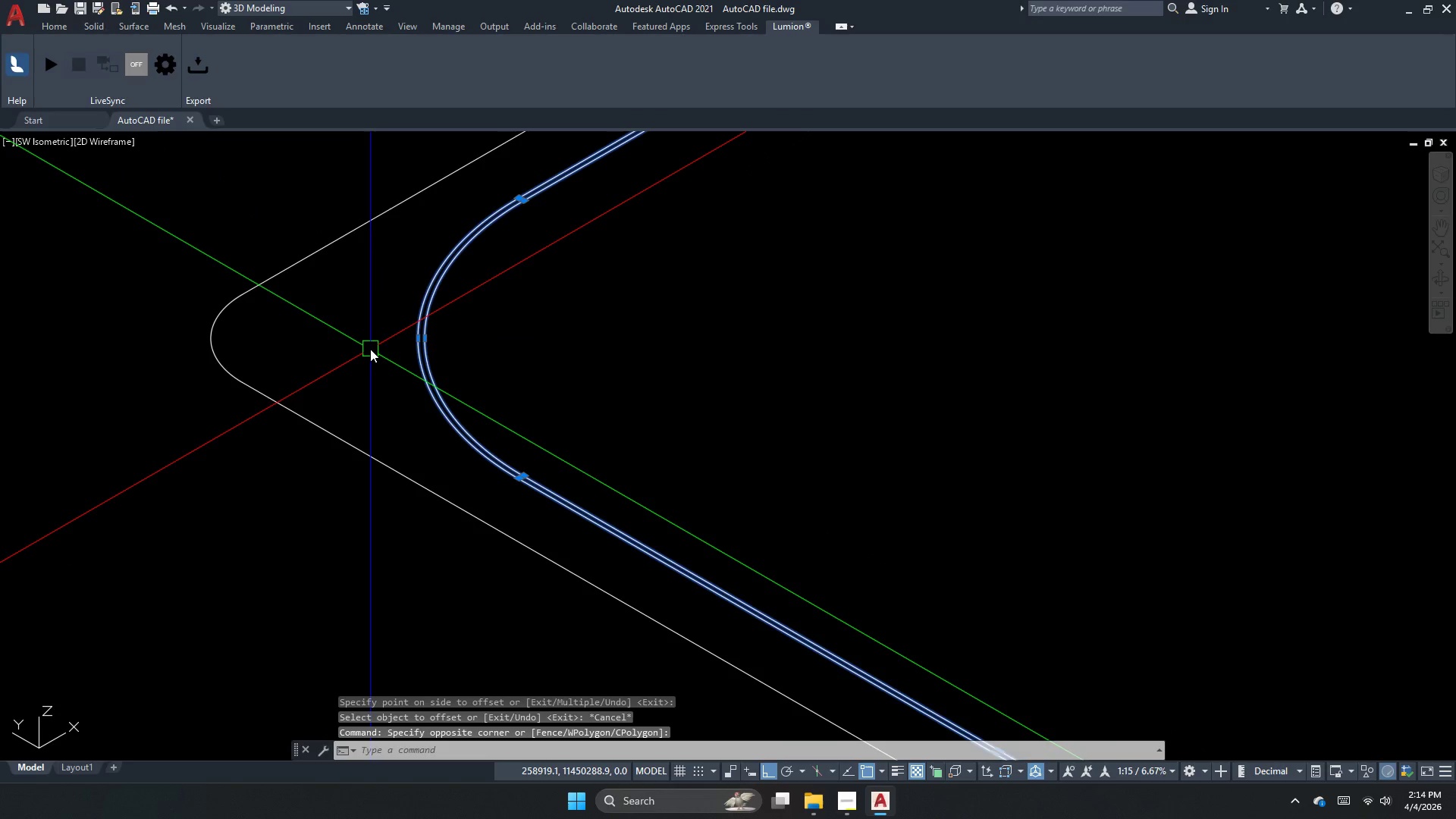 
left_click_drag(start_coordinate=[374, 345], to_coordinate=[370, 349])
 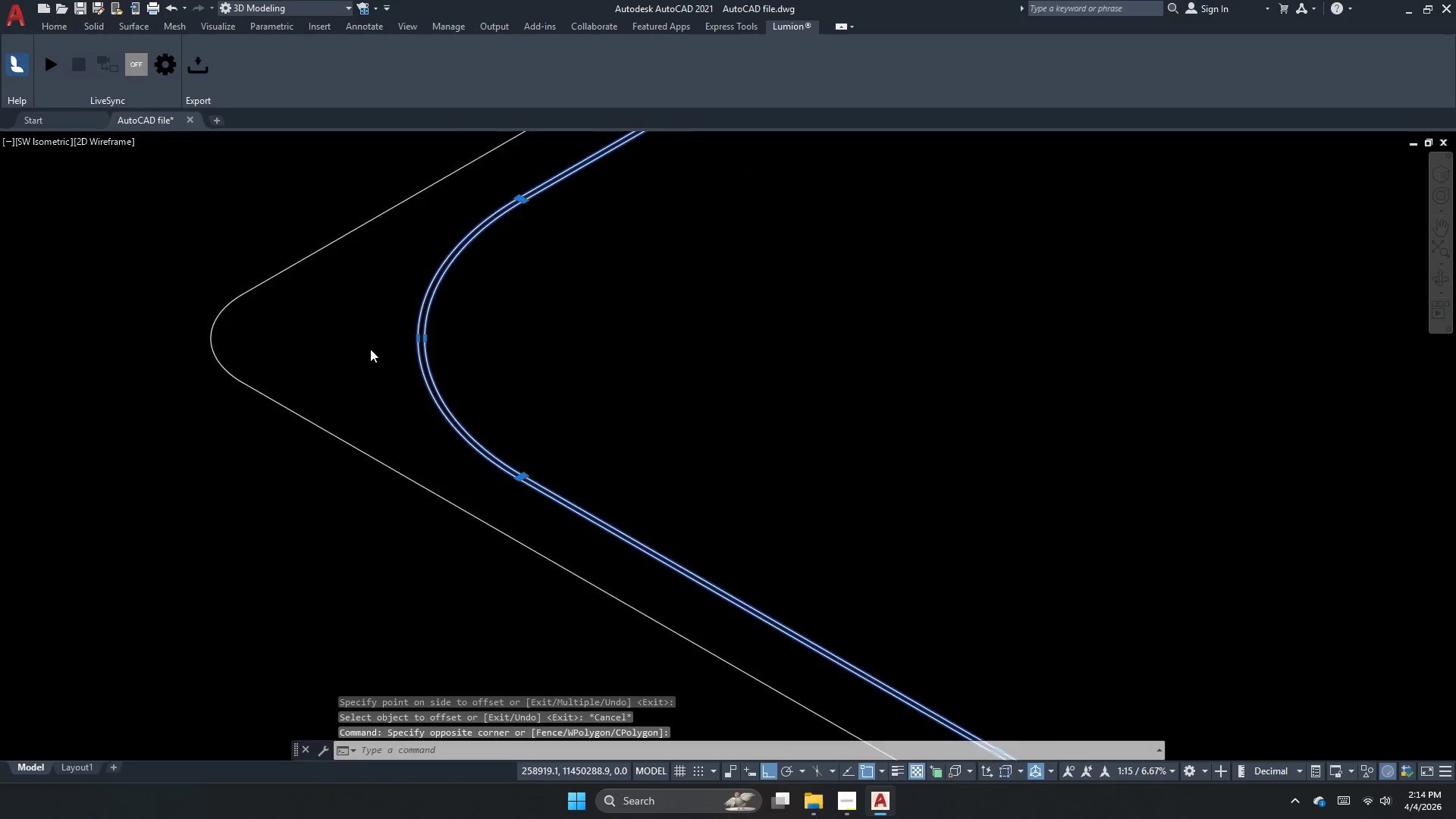 
scroll: coordinate [403, 301], scroll_direction: up, amount: 2.0
 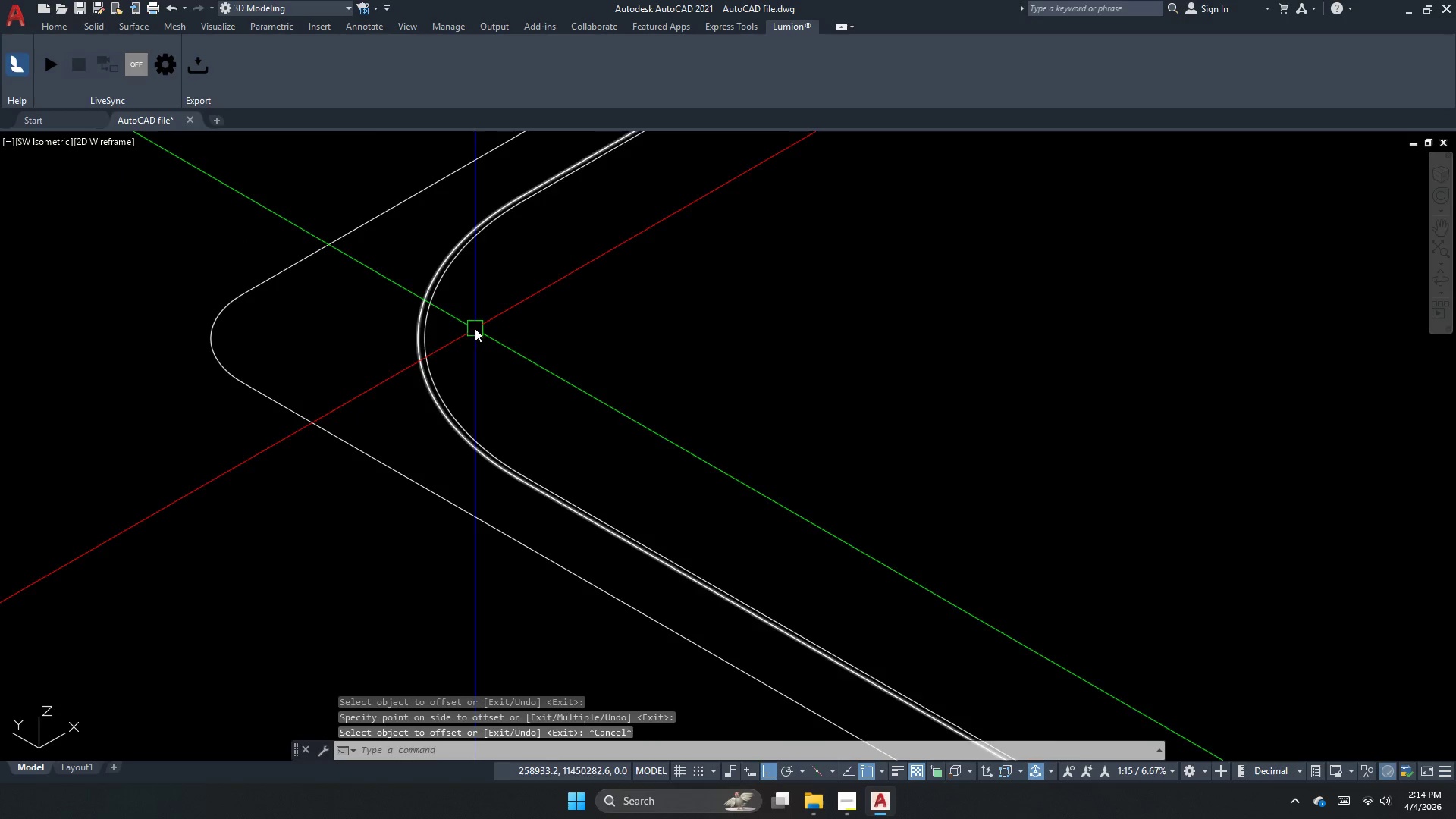 
key(C)
 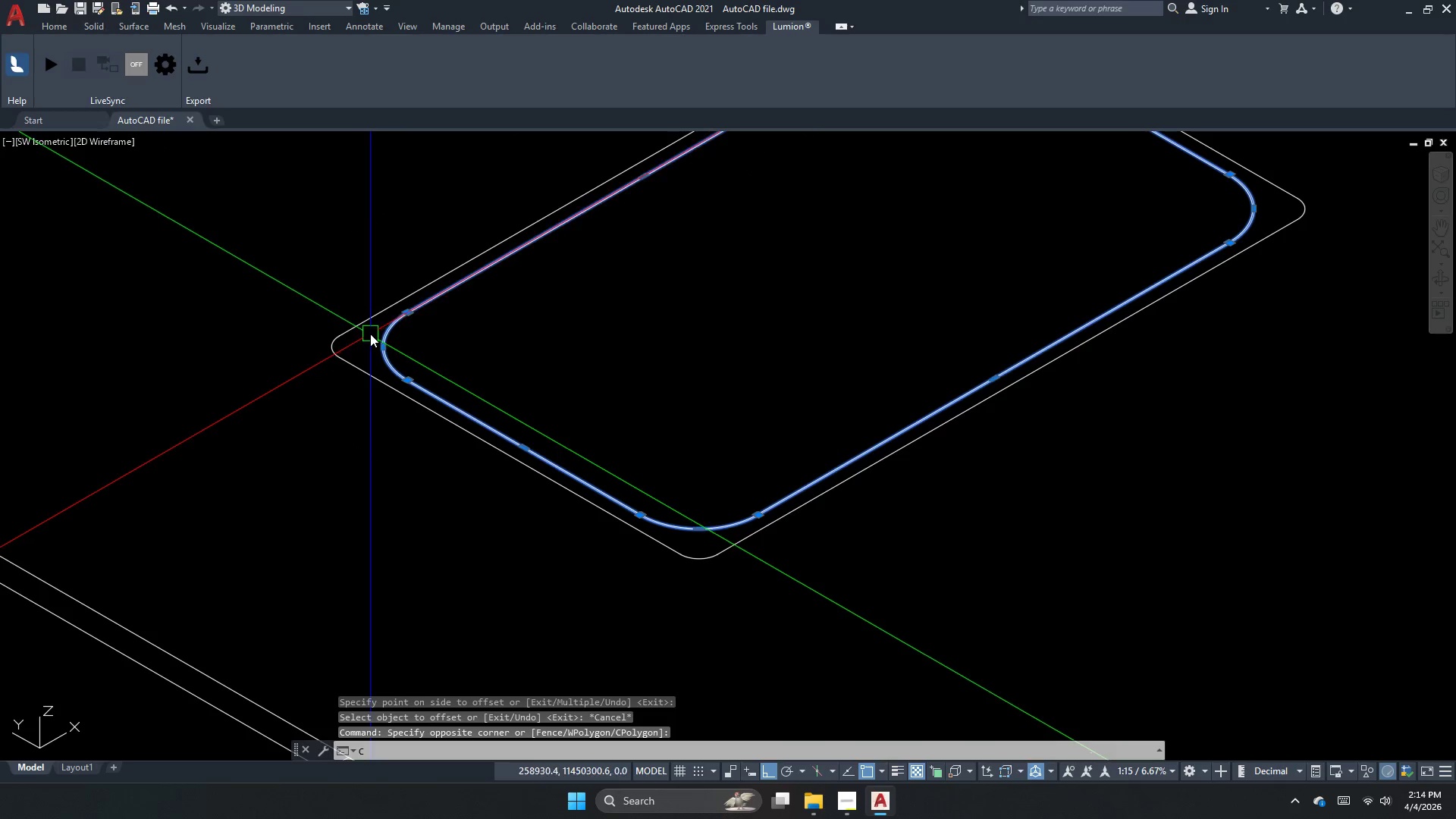 
scroll: coordinate [370, 349], scroll_direction: down, amount: 3.0
 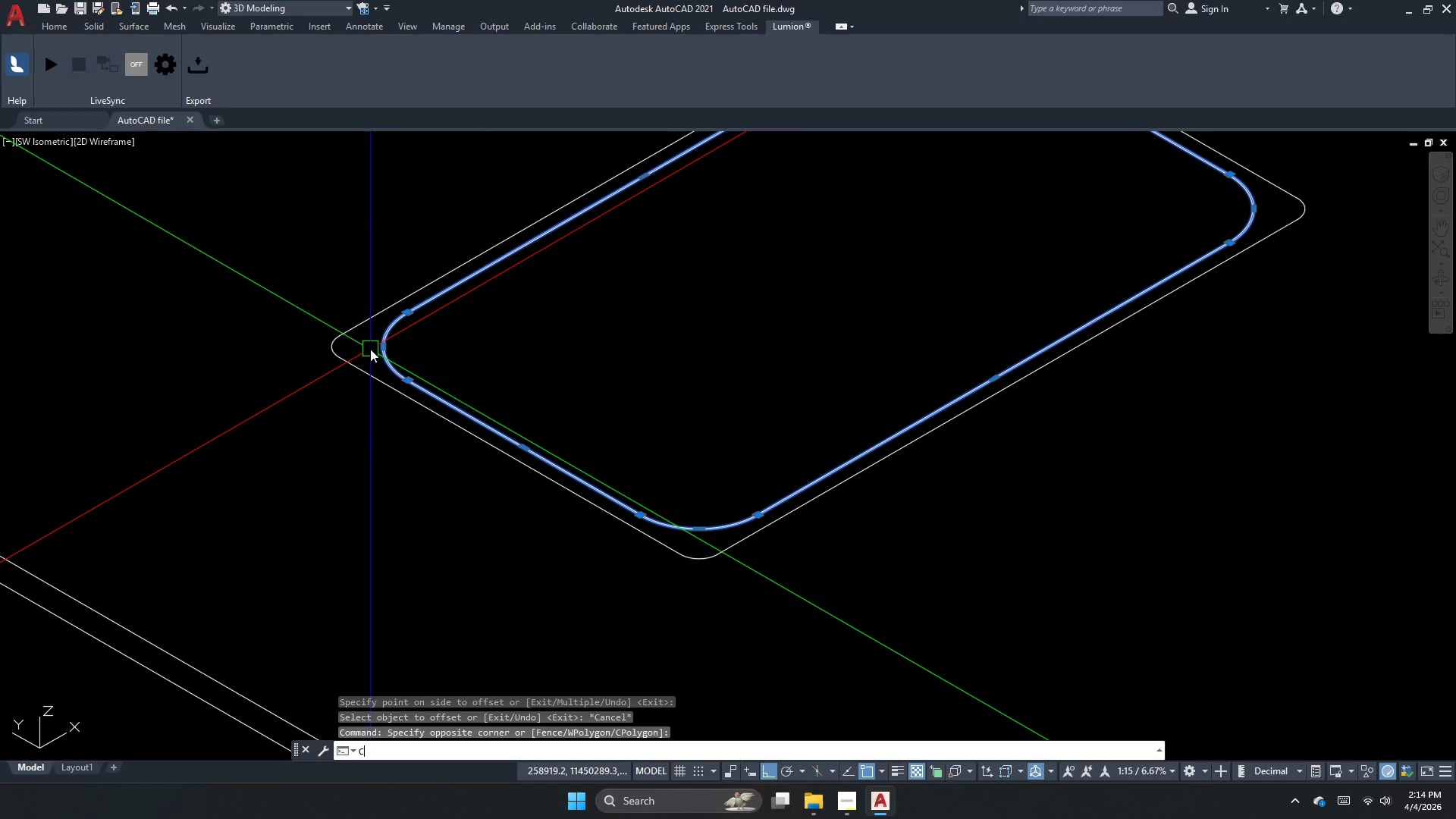 
key(O)
 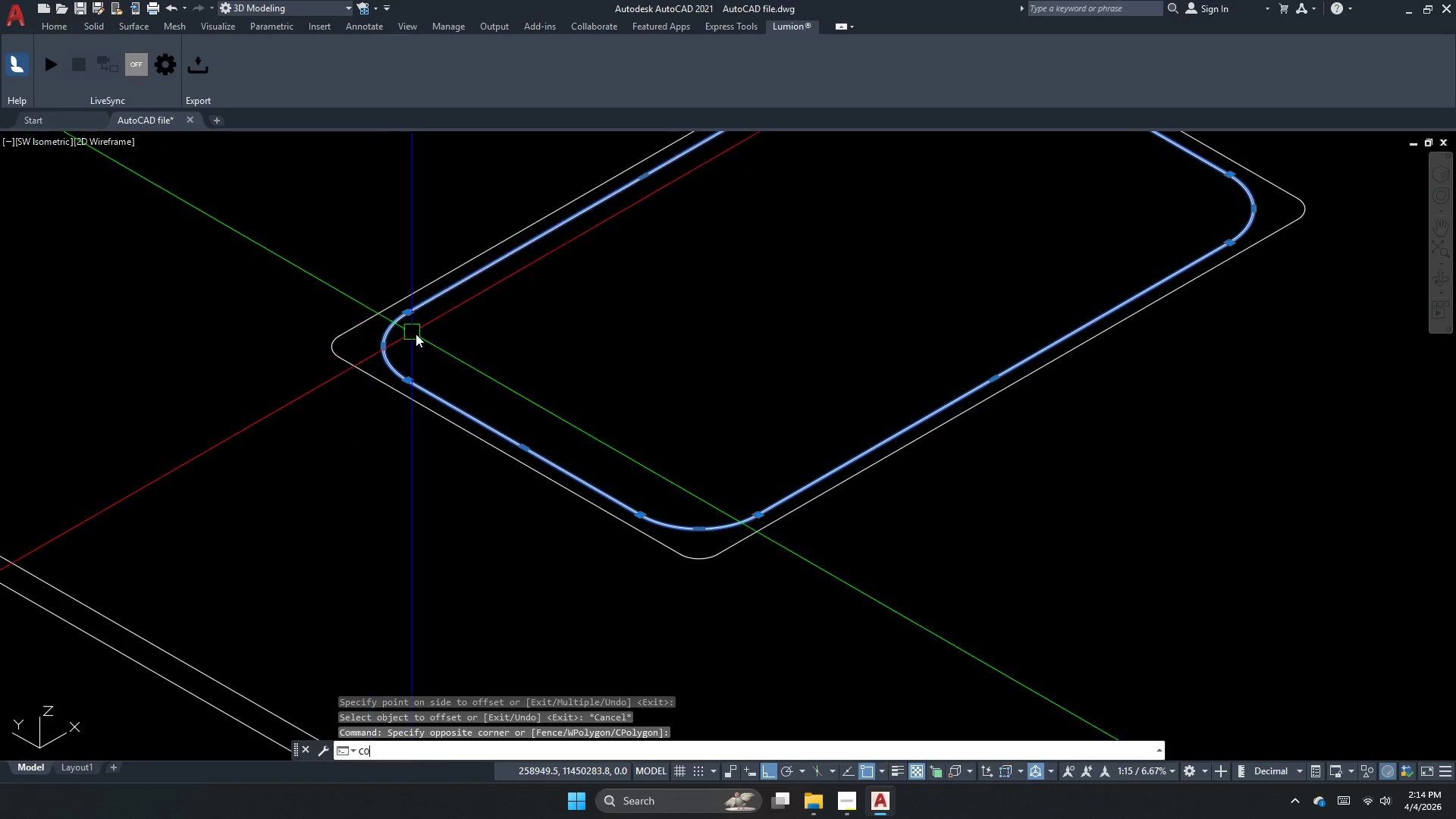 
key(Space)
 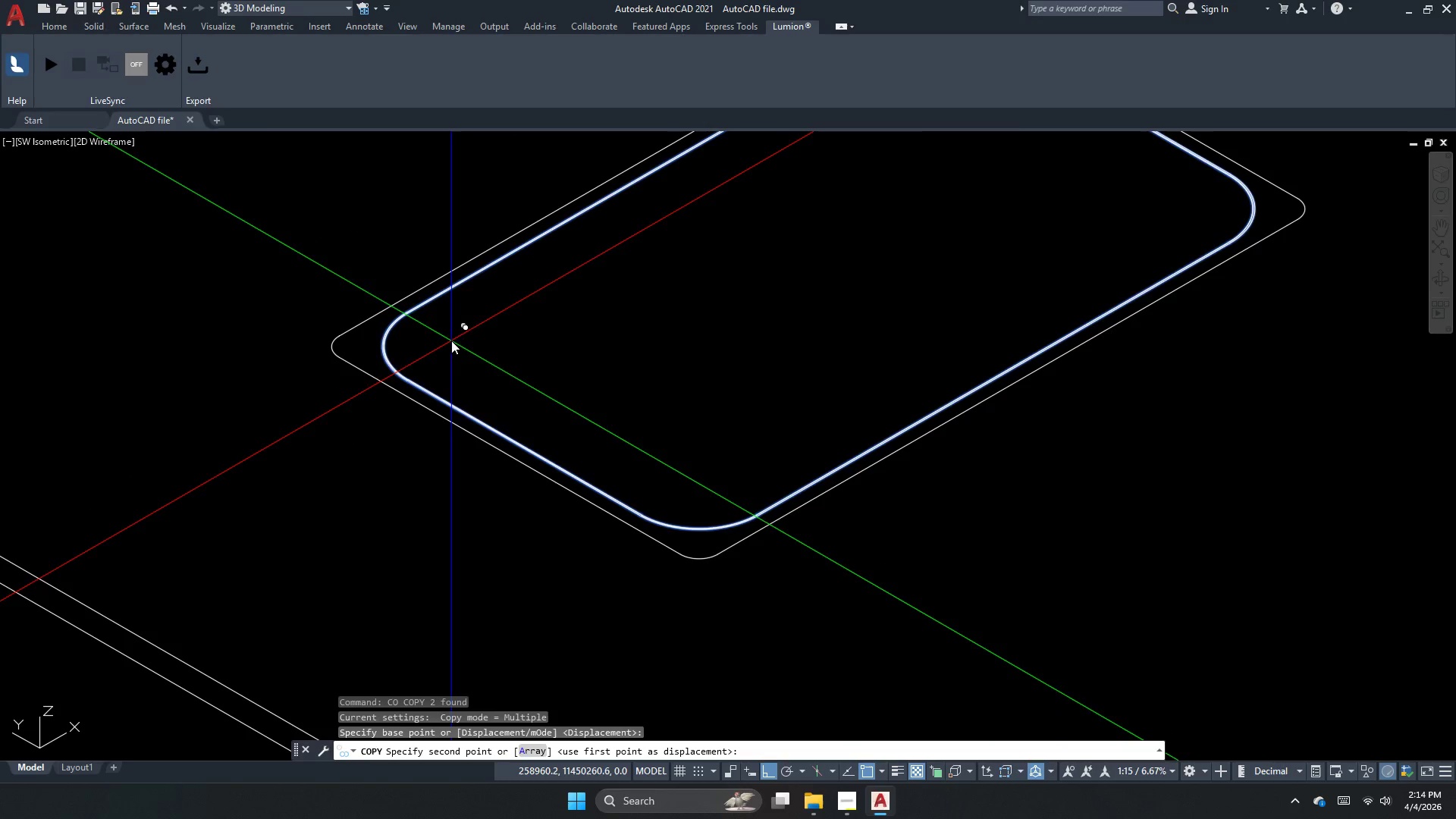 
left_click_drag(start_coordinate=[451, 340], to_coordinate=[457, 340])
 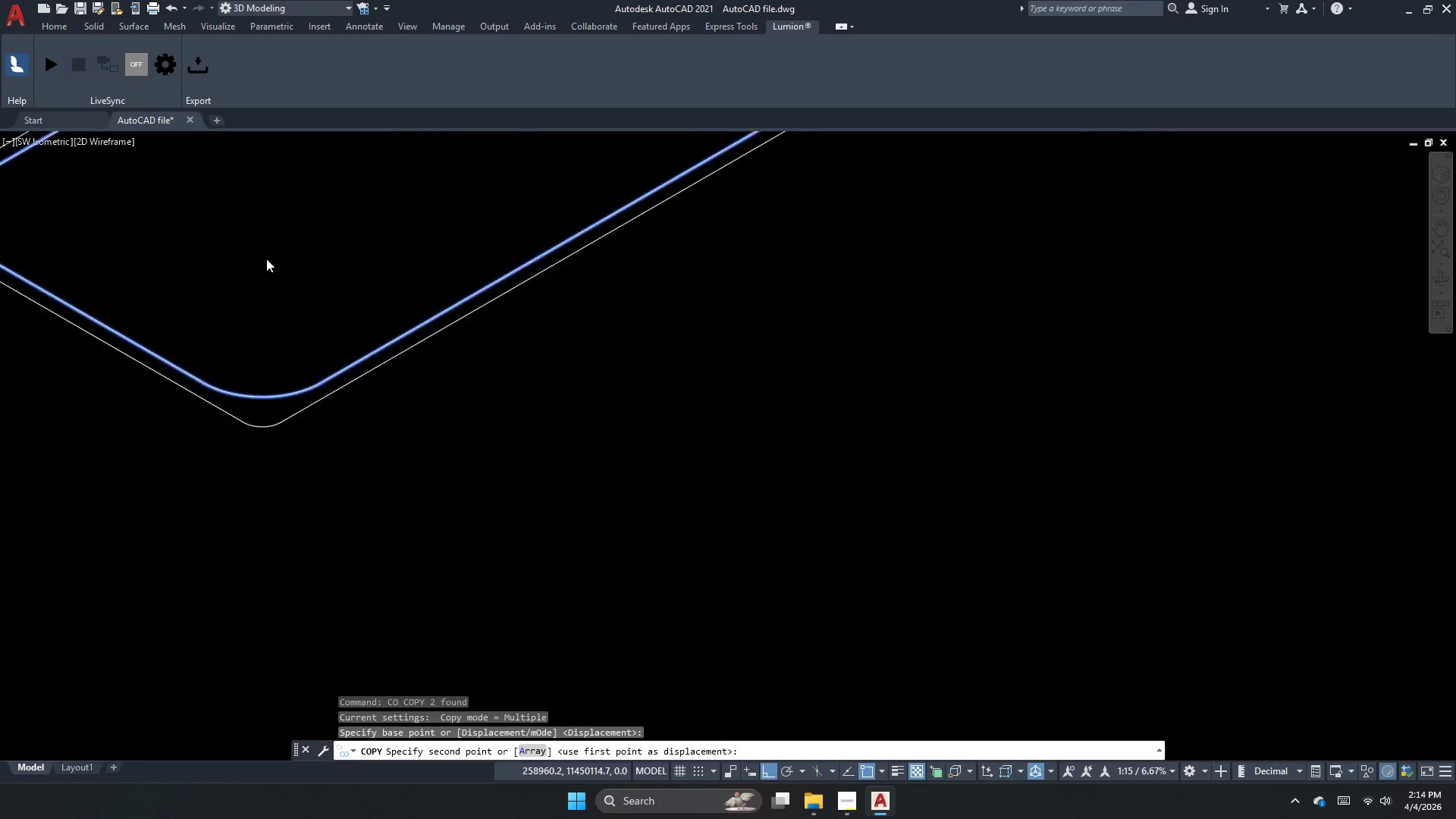 
scroll: coordinate [472, 291], scroll_direction: down, amount: 4.0
 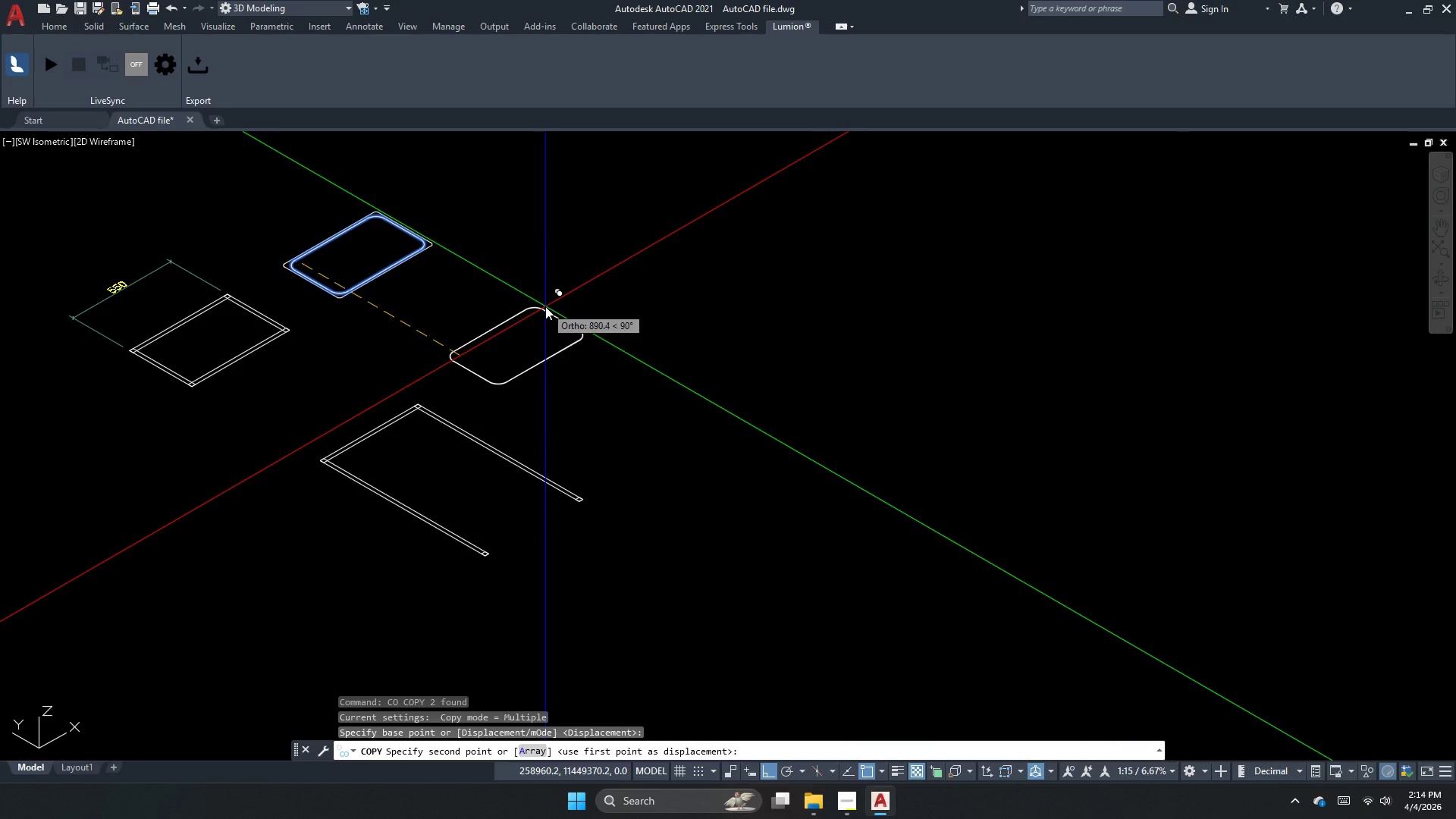 
left_click([545, 306])
 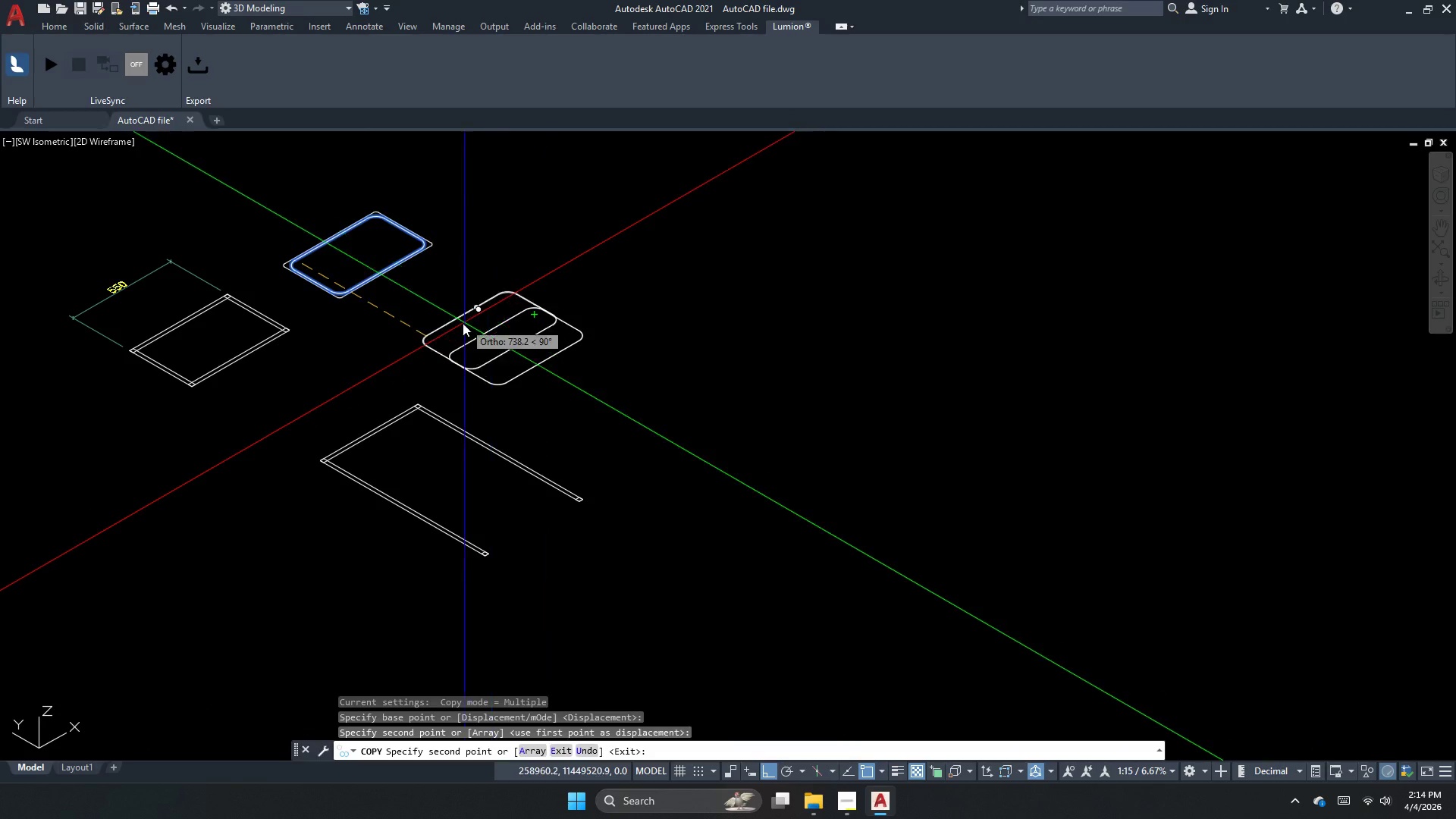 
key(Escape)
 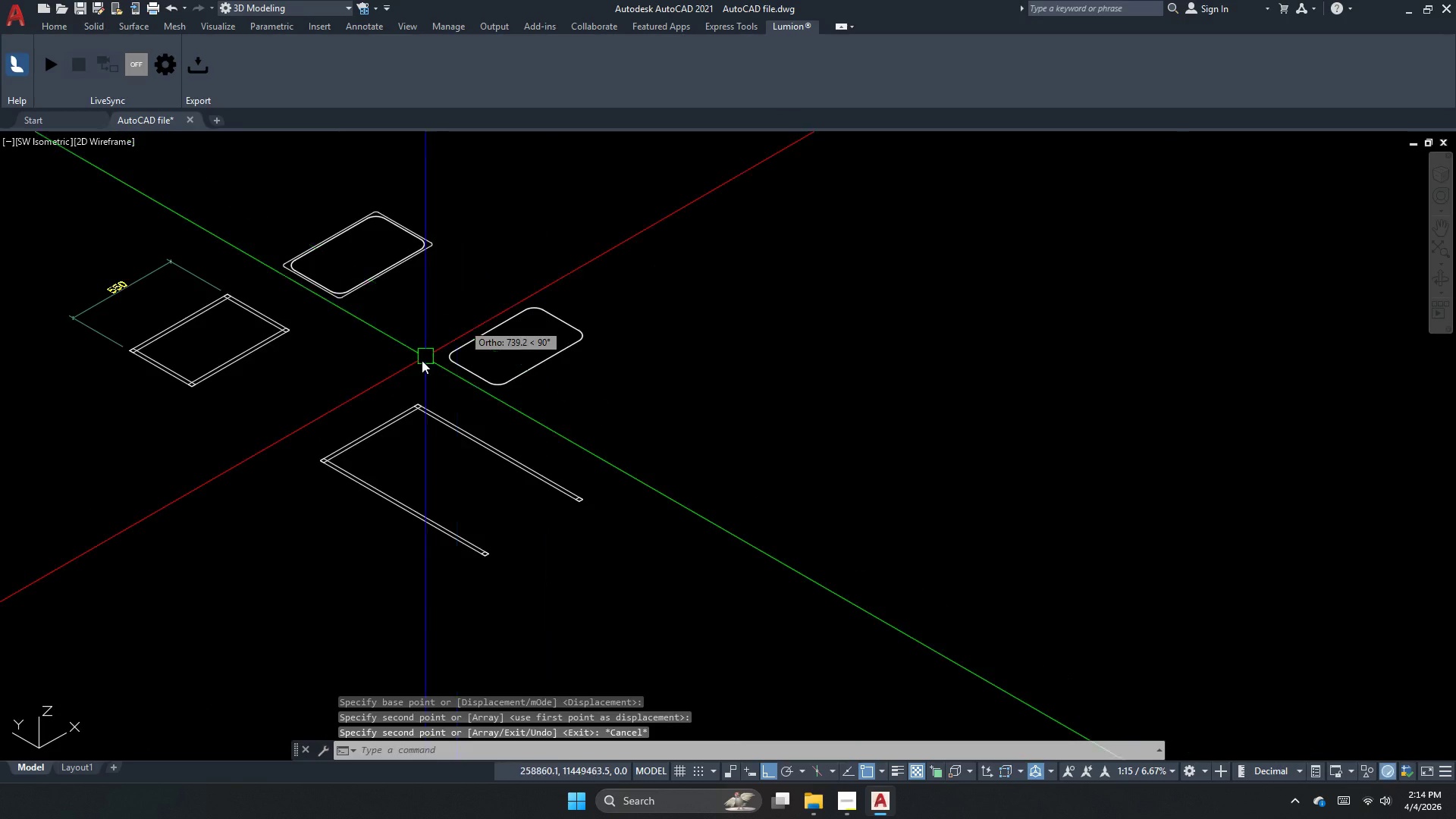 
key(Escape)
 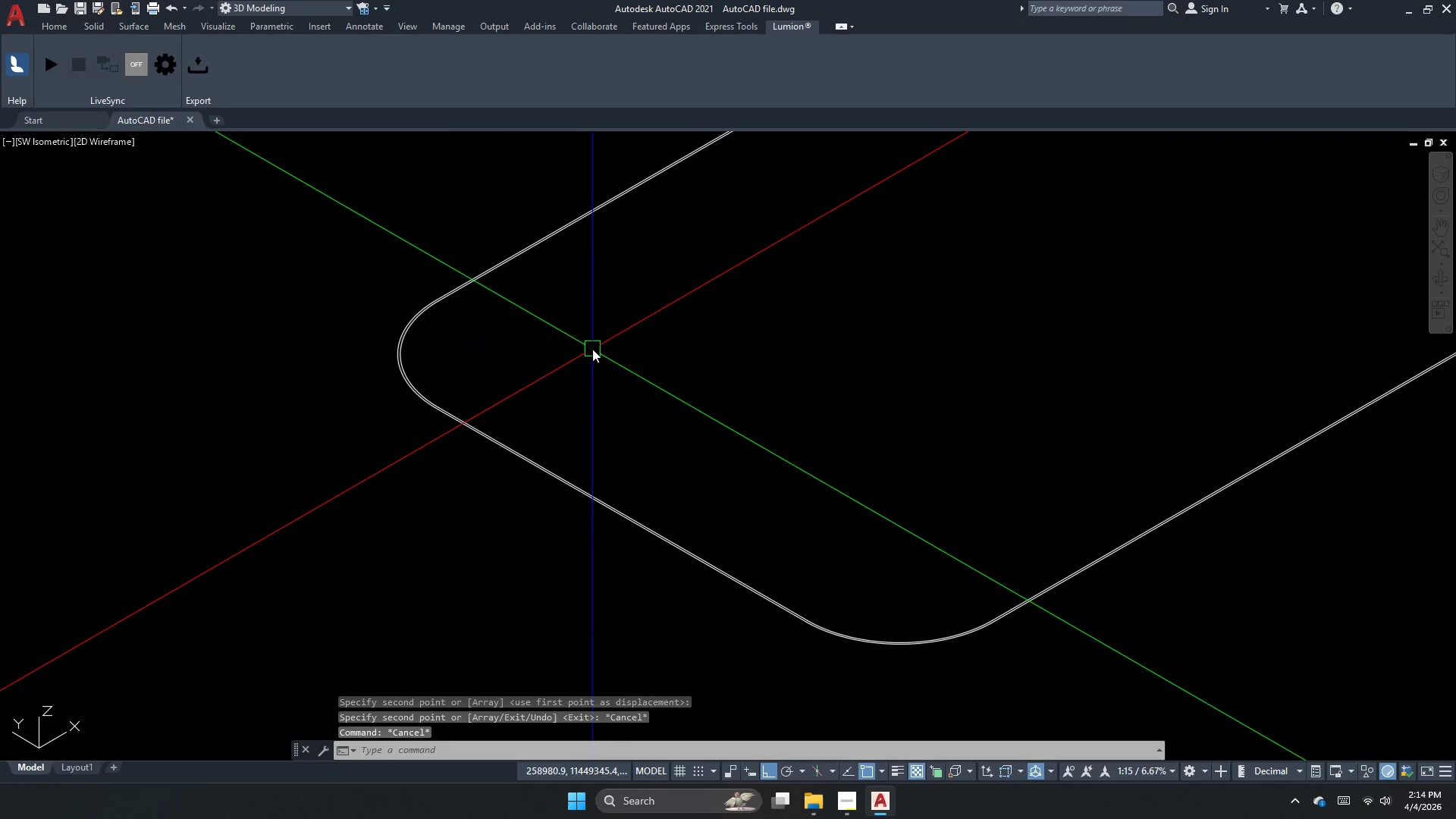 
key(Escape)
 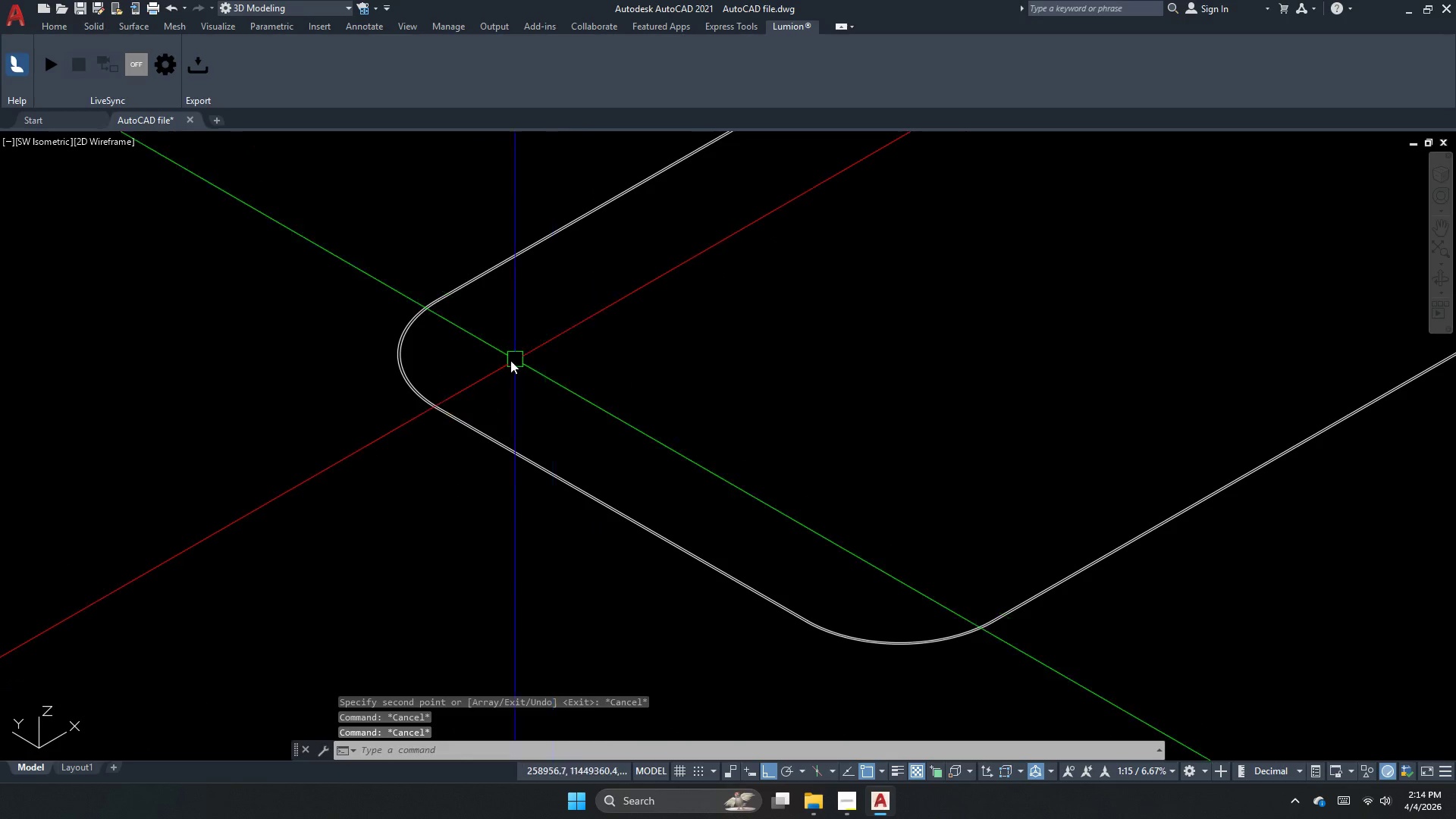 
key(Escape)
 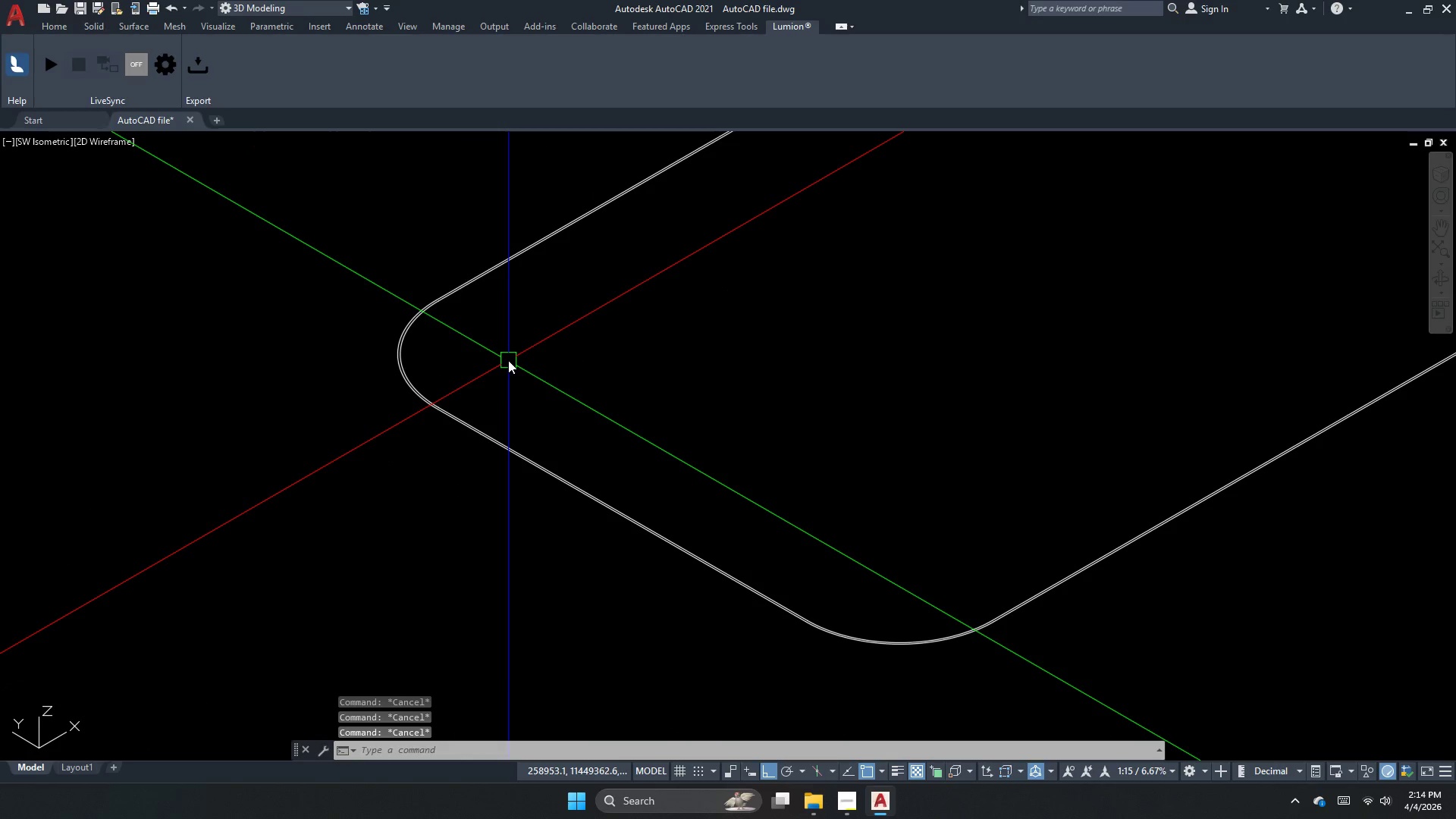 
key(Escape)
 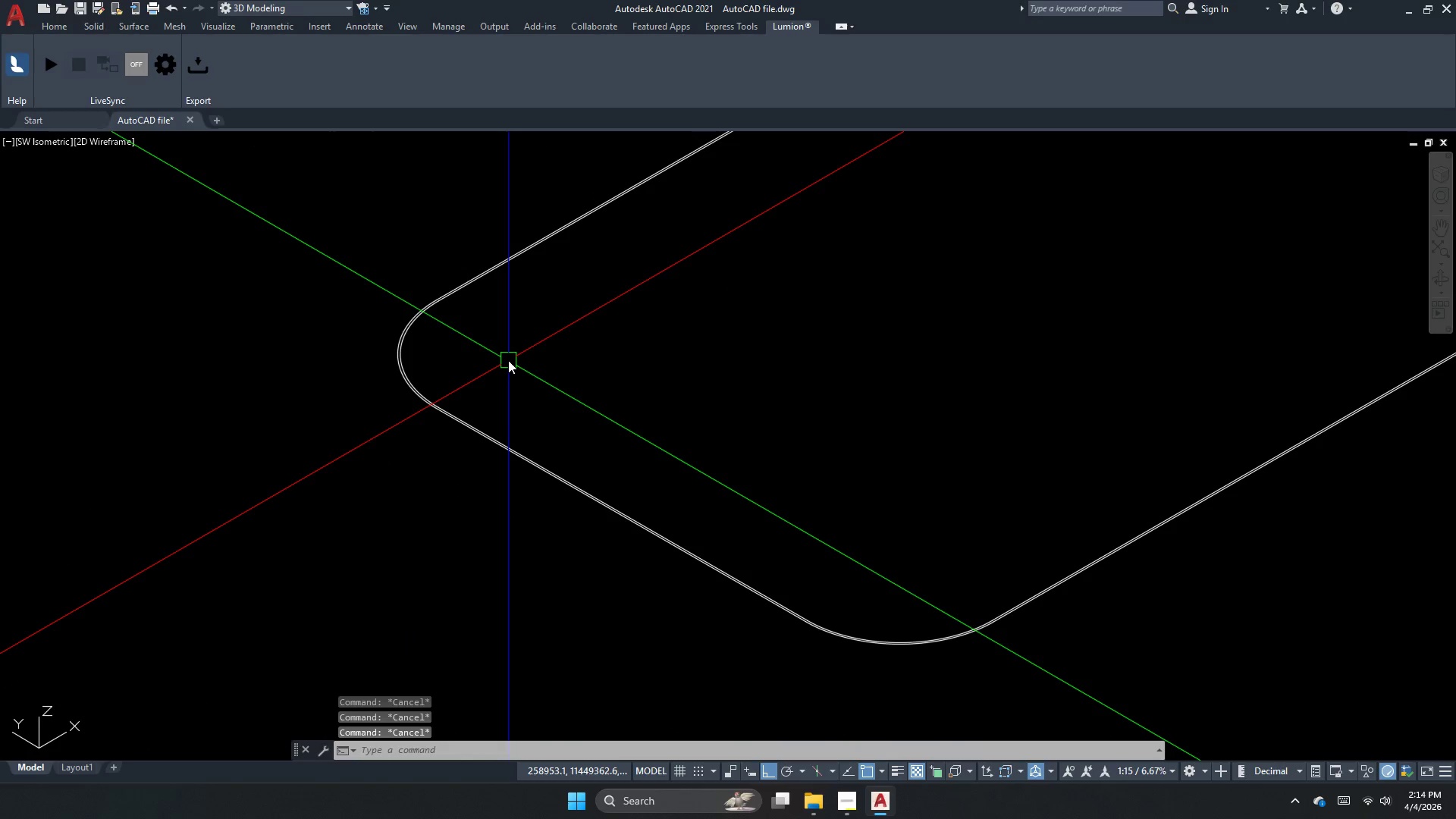 
scroll: coordinate [592, 349], scroll_direction: up, amount: 5.0
 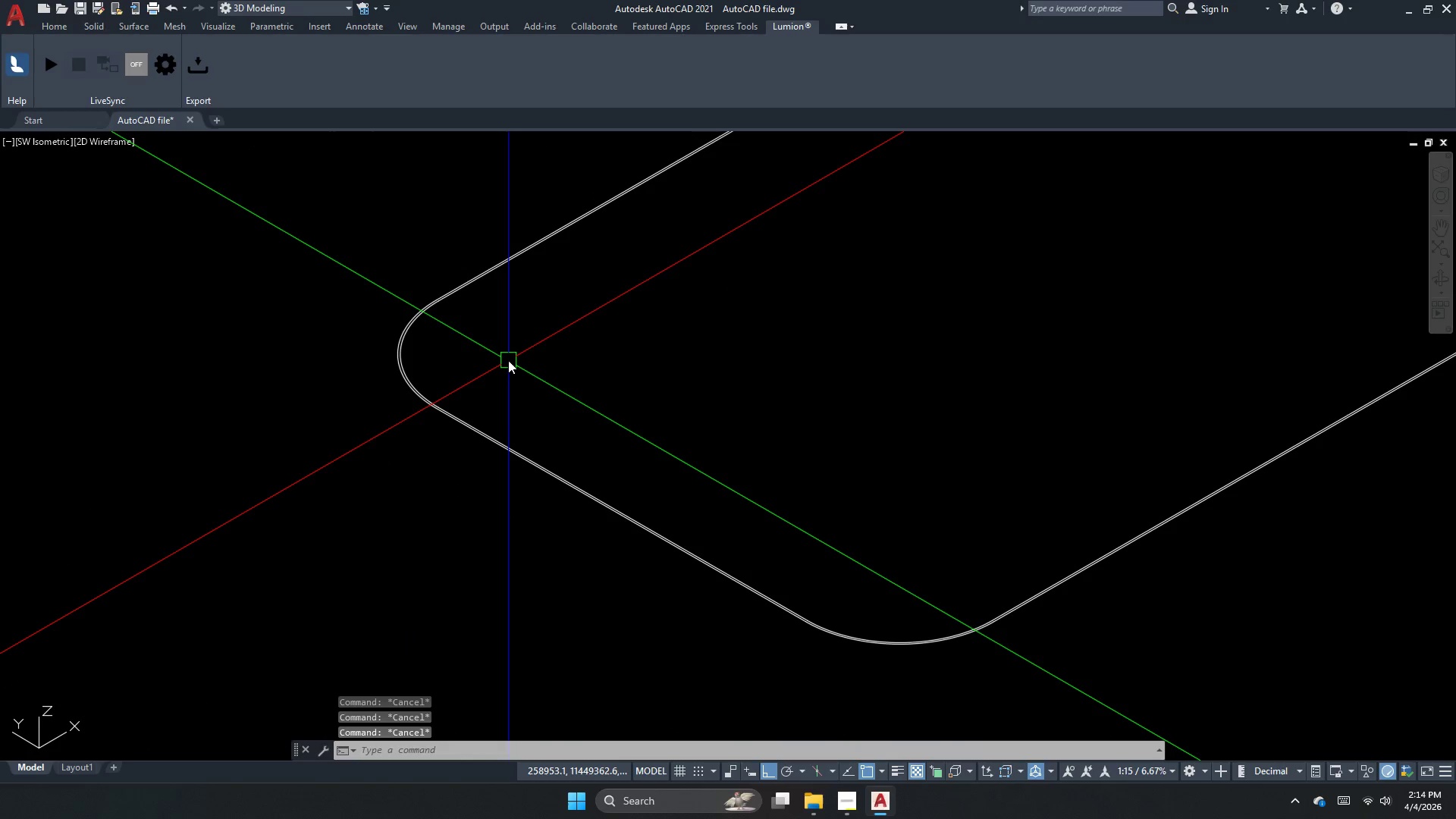 
key(Escape)
type(ext)
 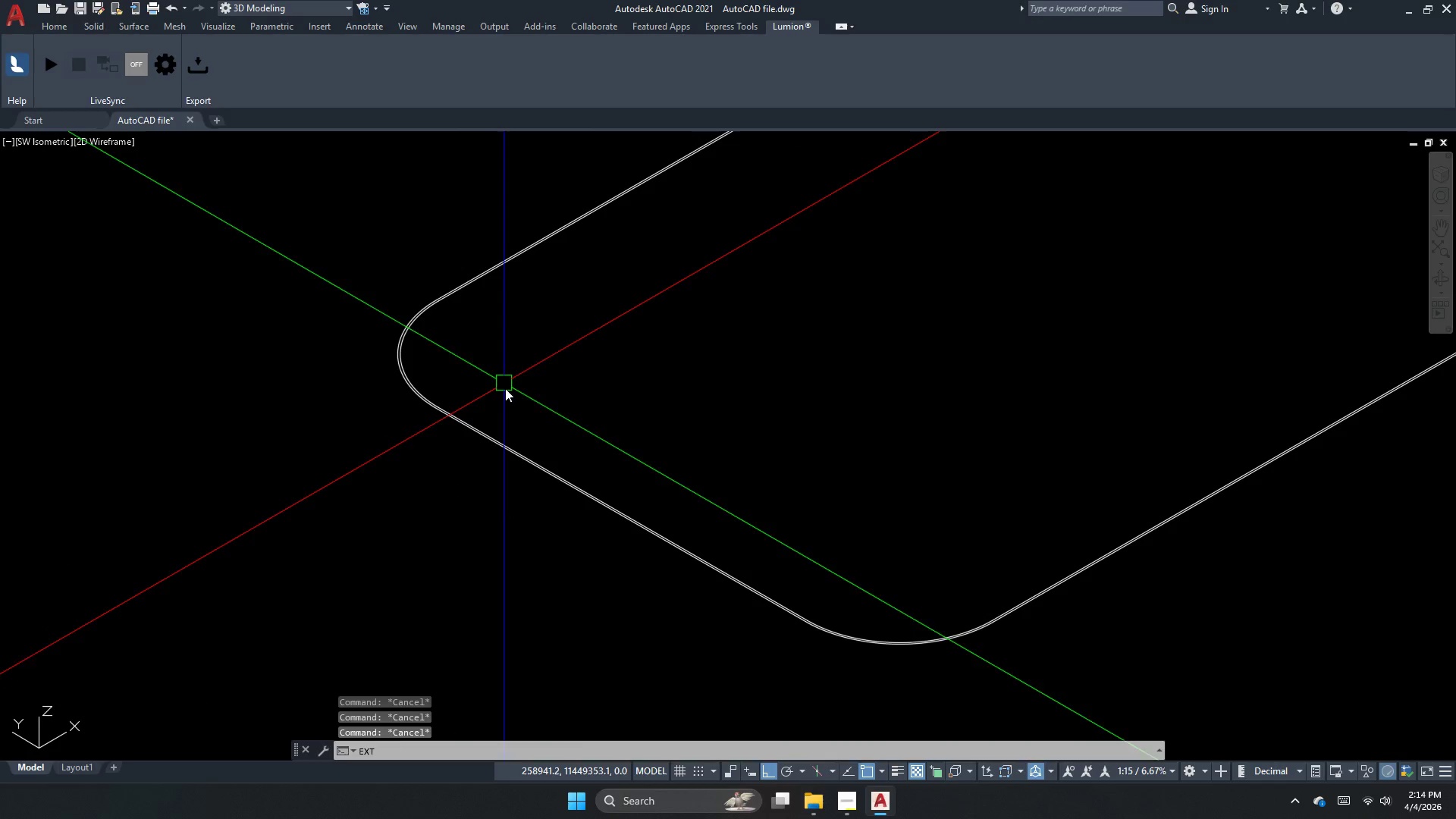 
key(Space)
 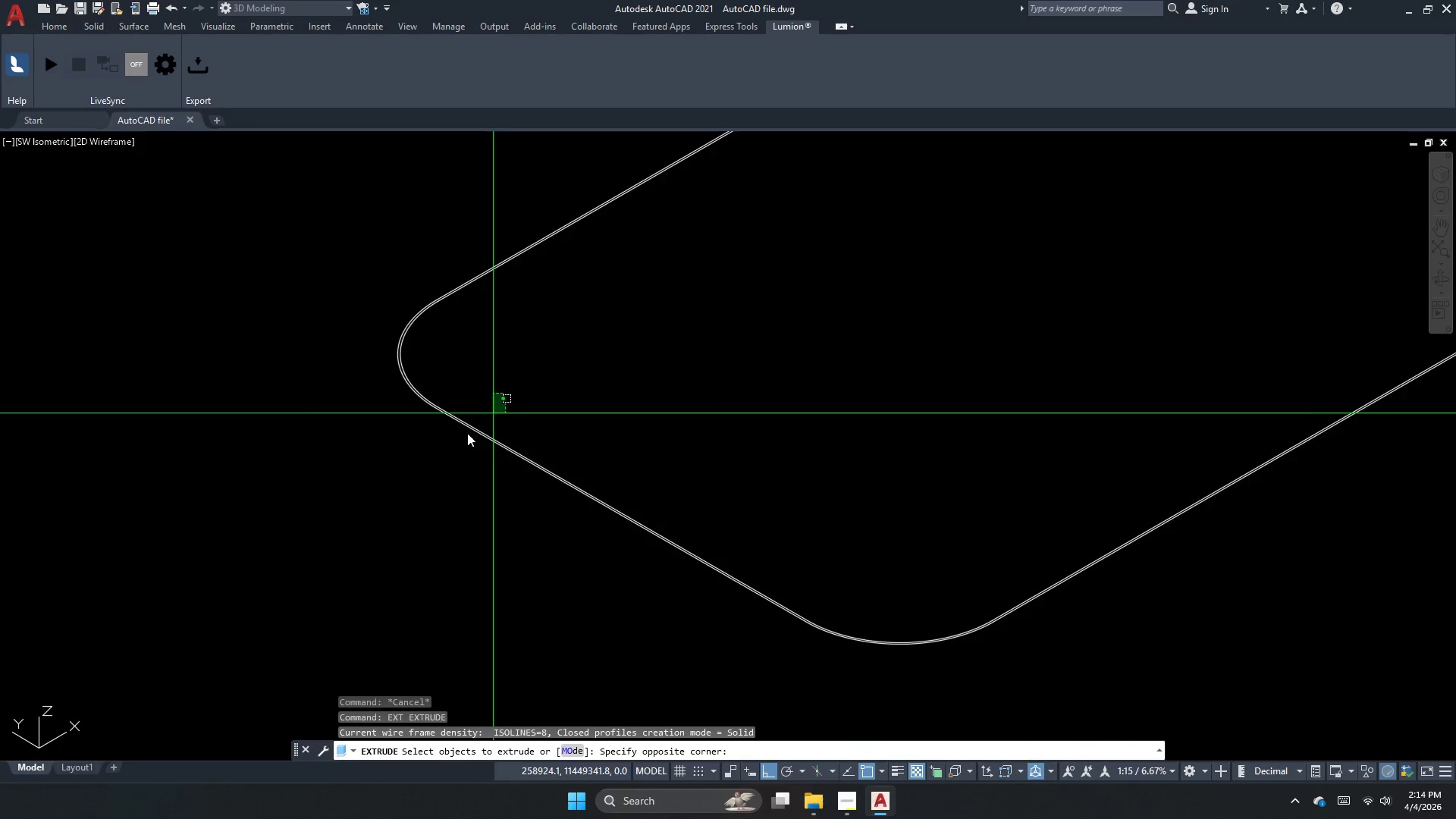 
left_click_drag(start_coordinate=[505, 394], to_coordinate=[447, 446])
 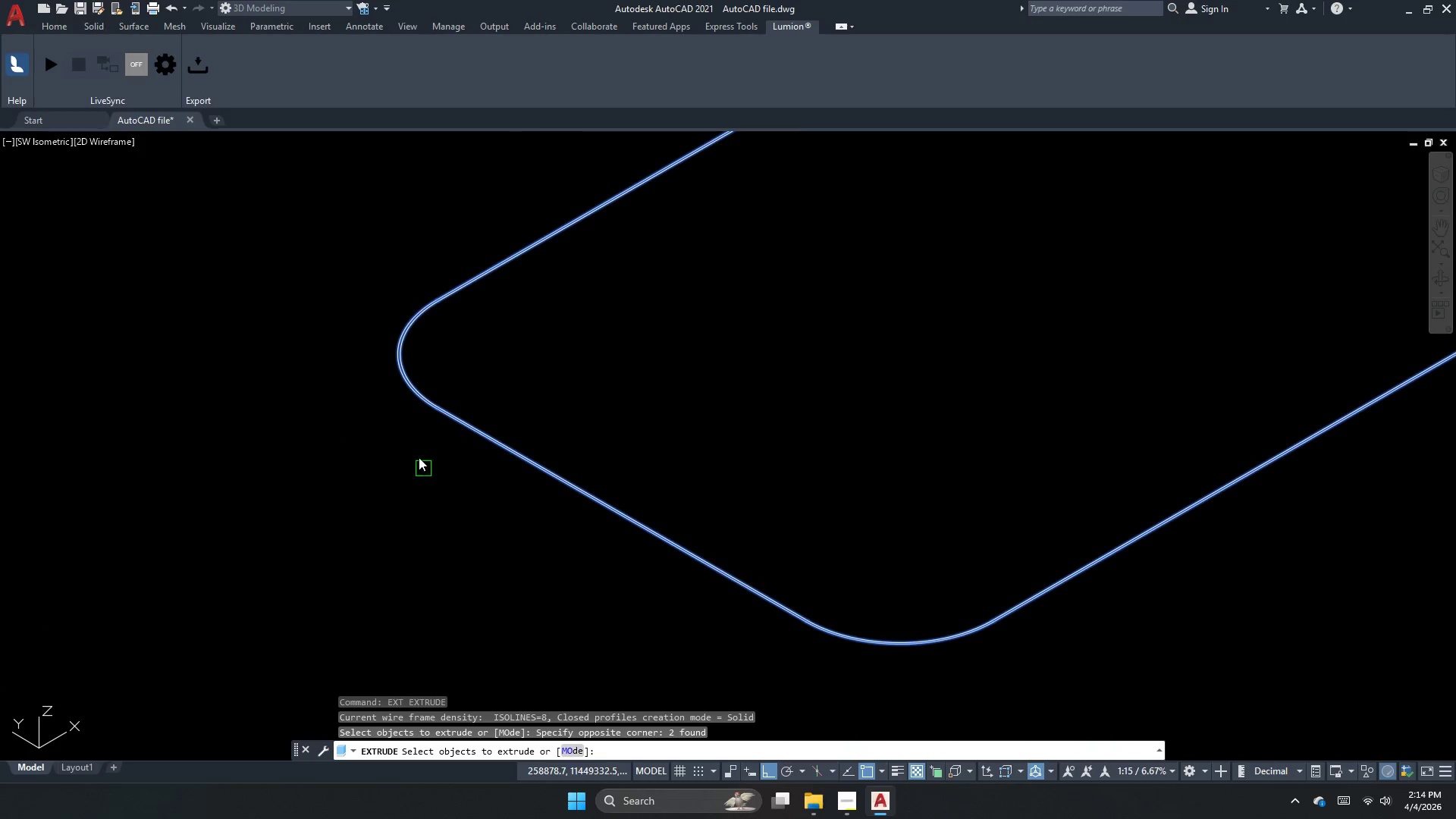 
key(Space)
 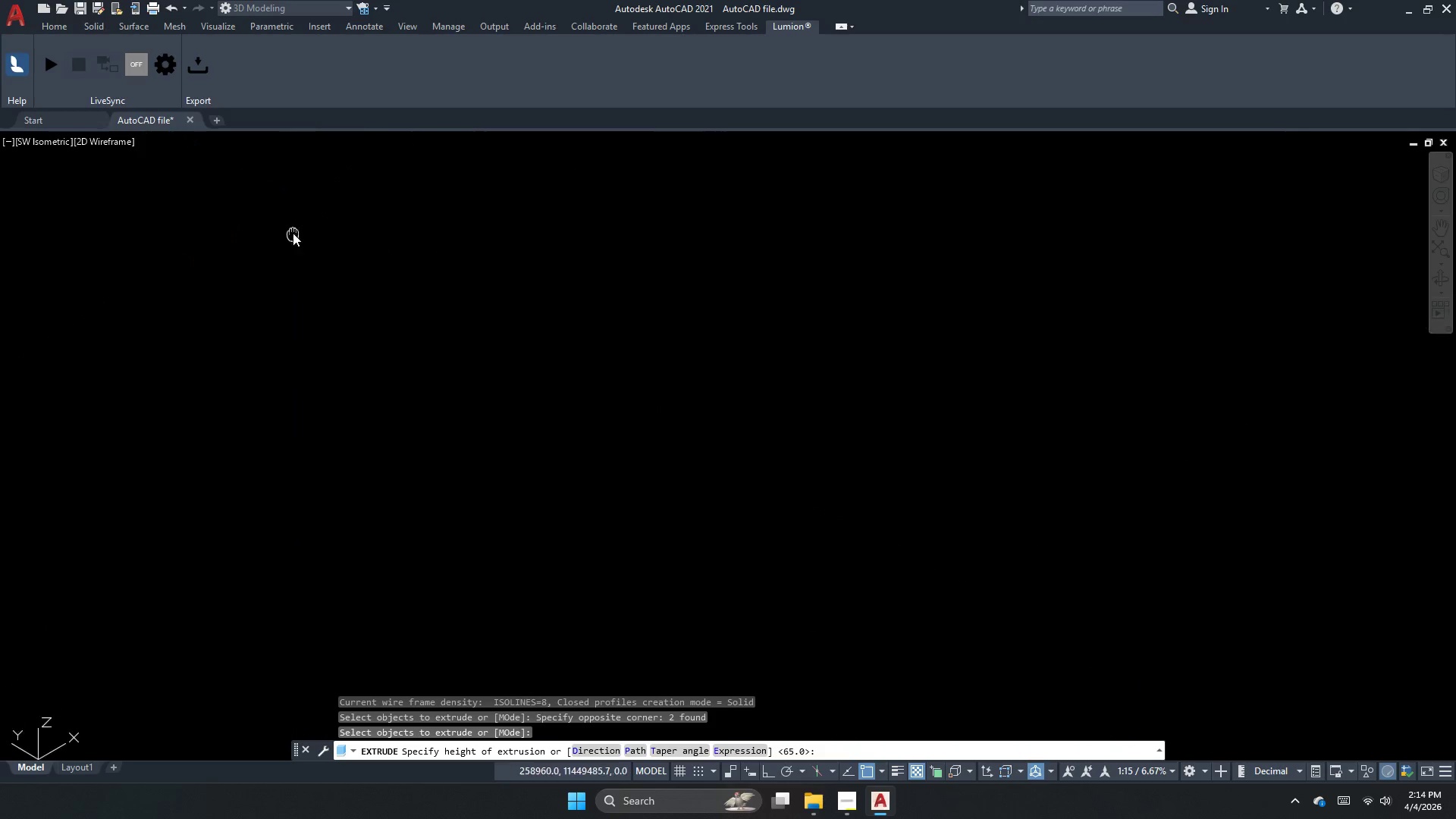 
scroll: coordinate [271, 344], scroll_direction: down, amount: 2.0
 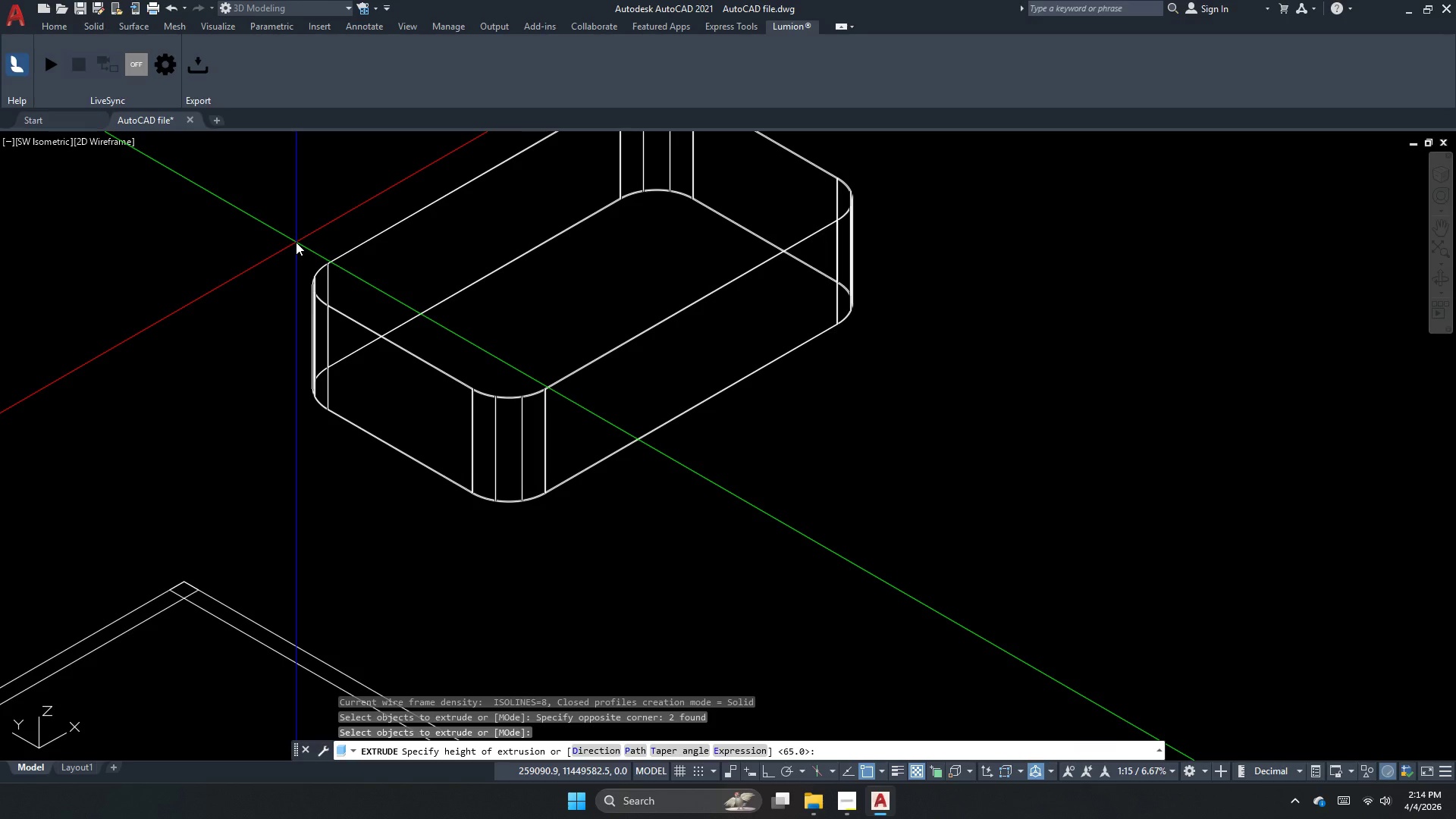 
key(Numpad6)
 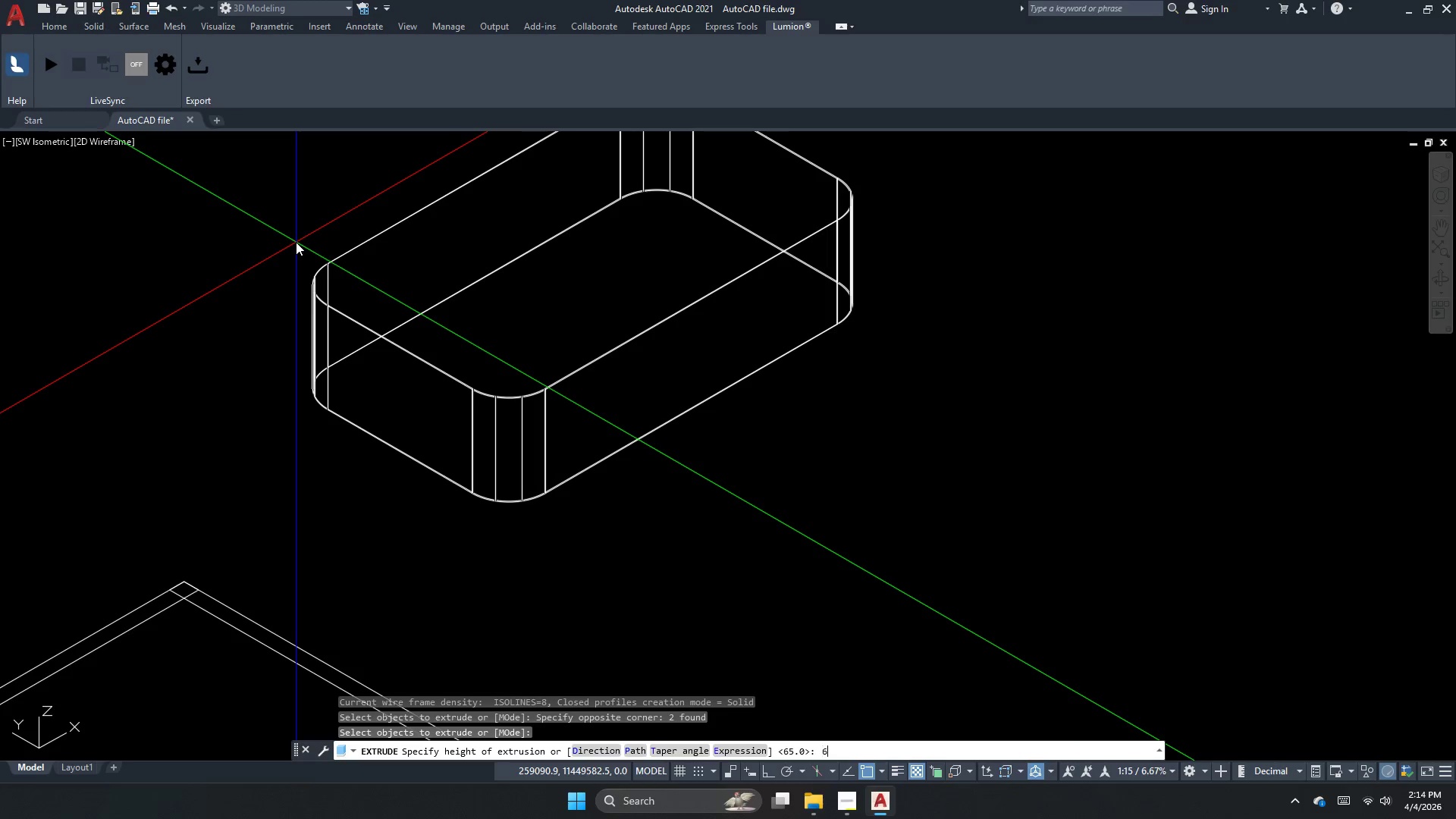 
key(Numpad5)
 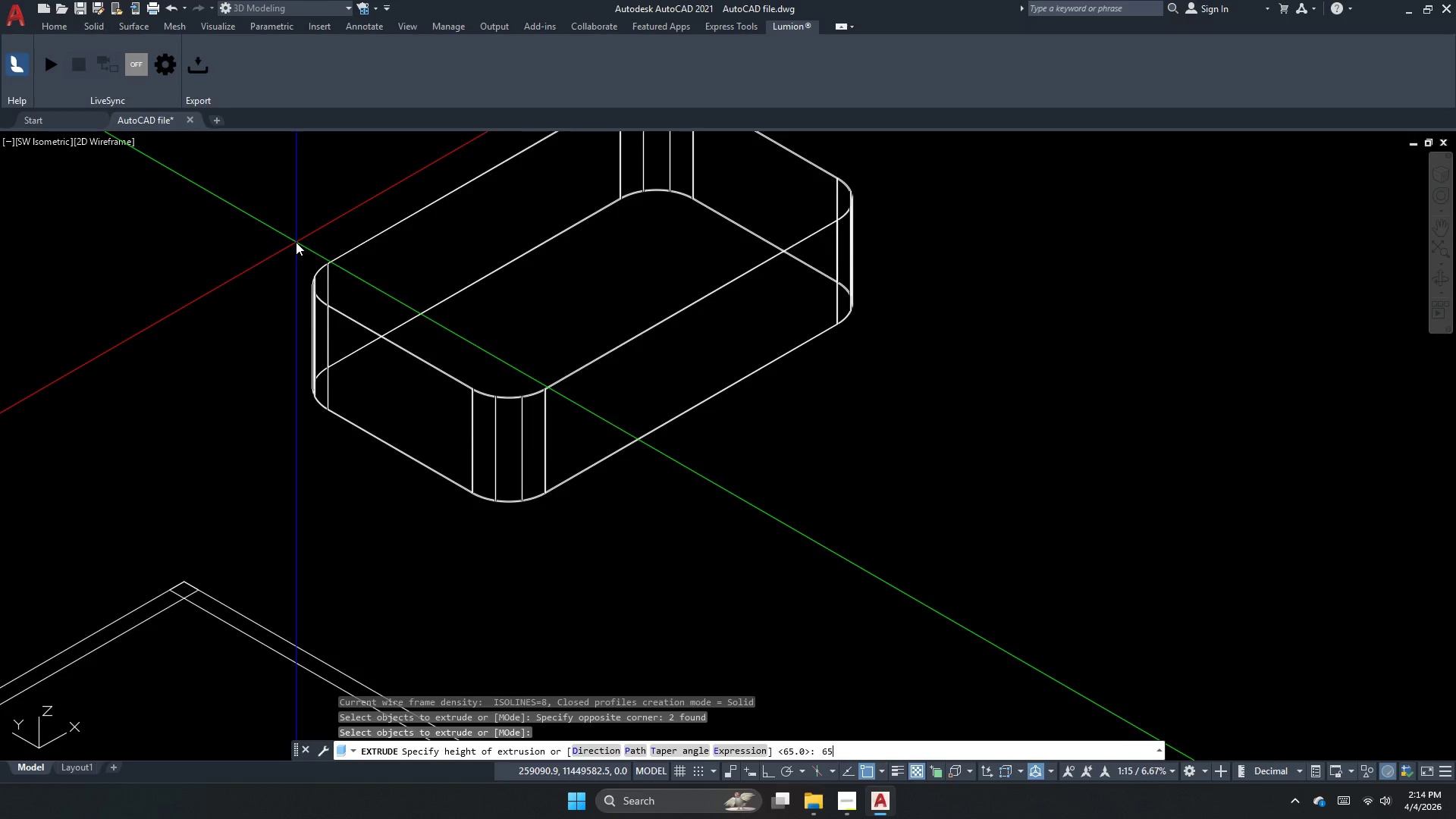 
key(NumpadEnter)
 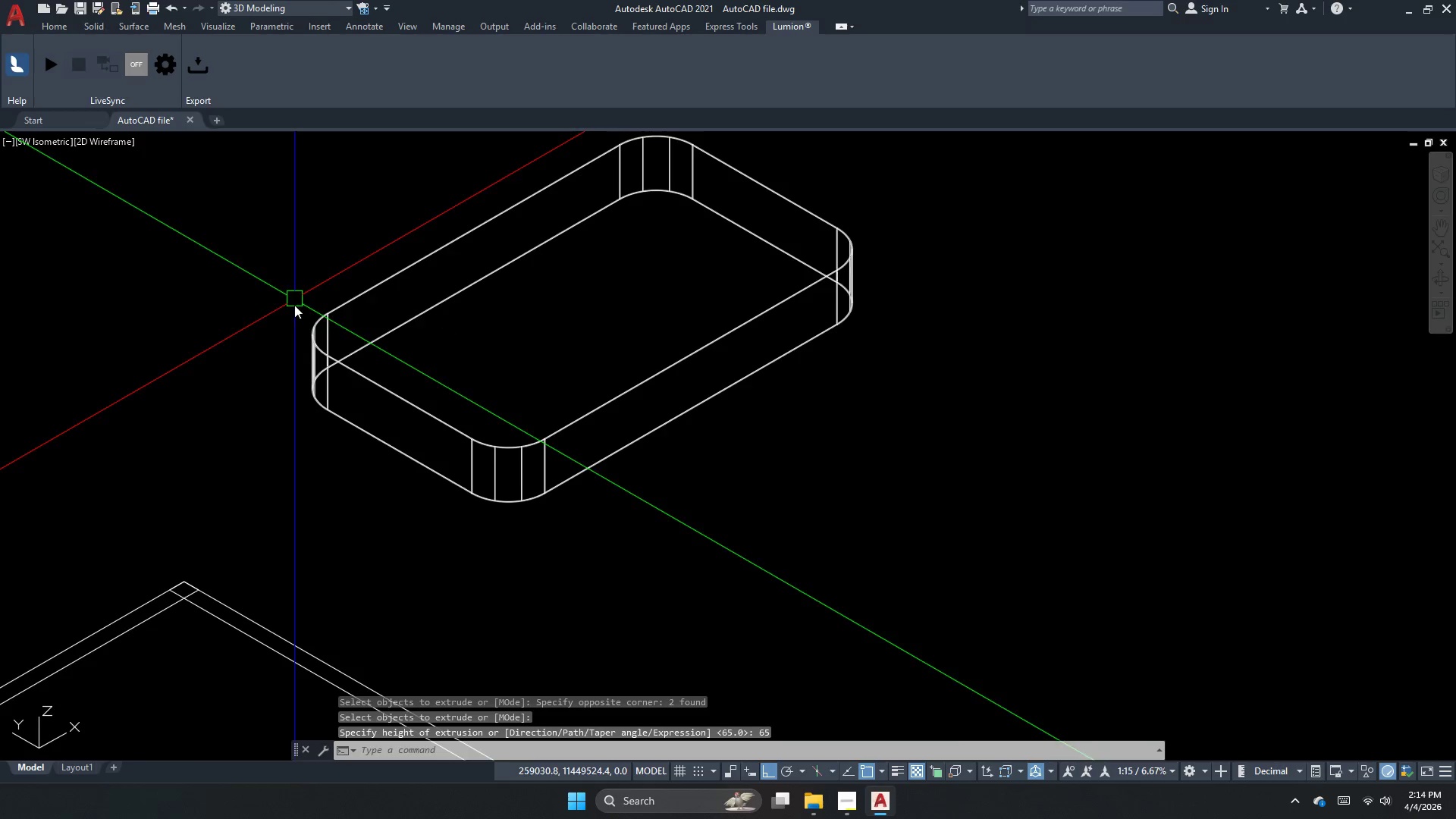 
key(Escape)
 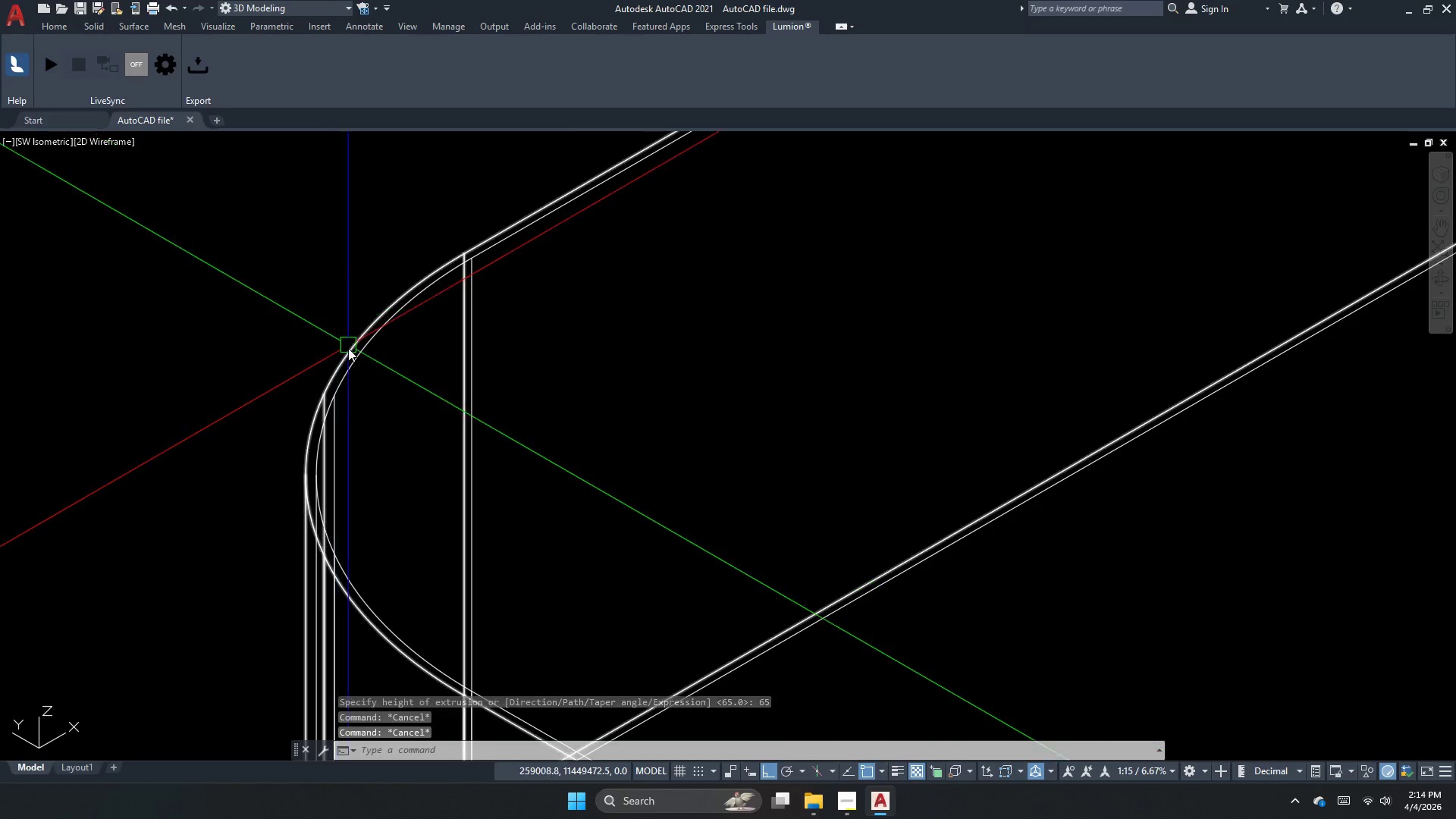 
scroll: coordinate [345, 240], scroll_direction: up, amount: 6.0
 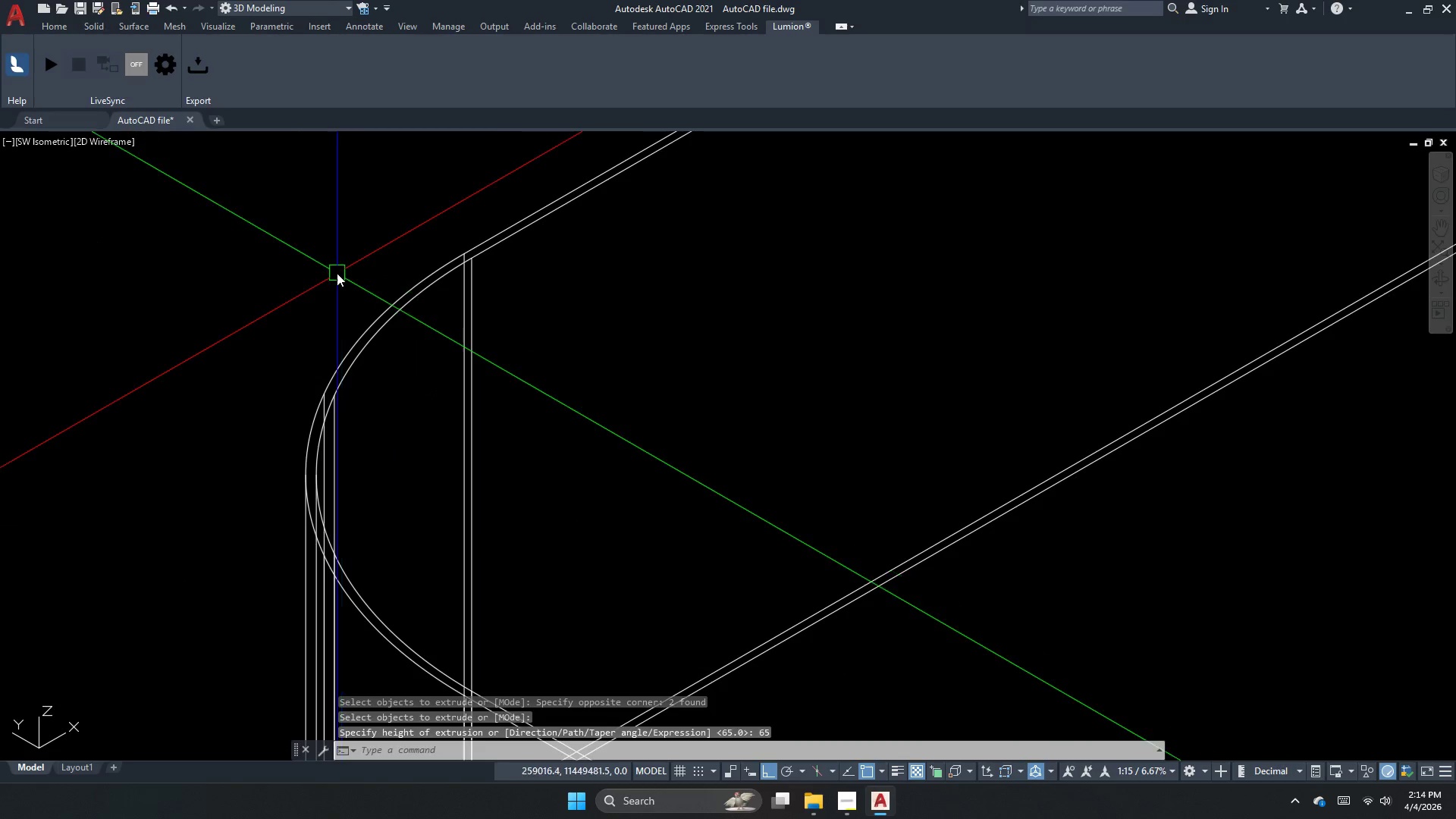 
key(Escape)
key(Escape)
key(Escape)
type(su)
 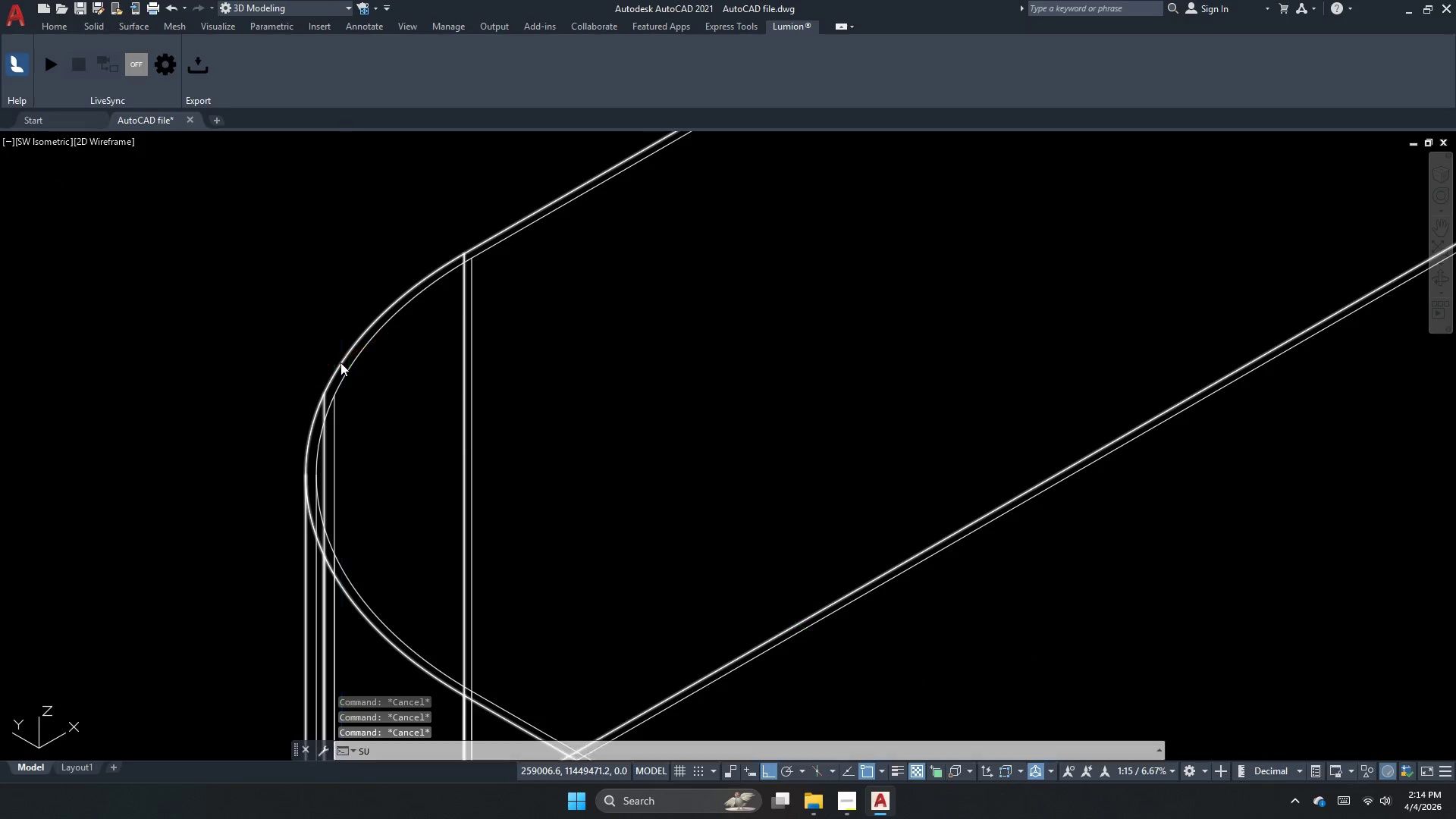 
key(Space)
 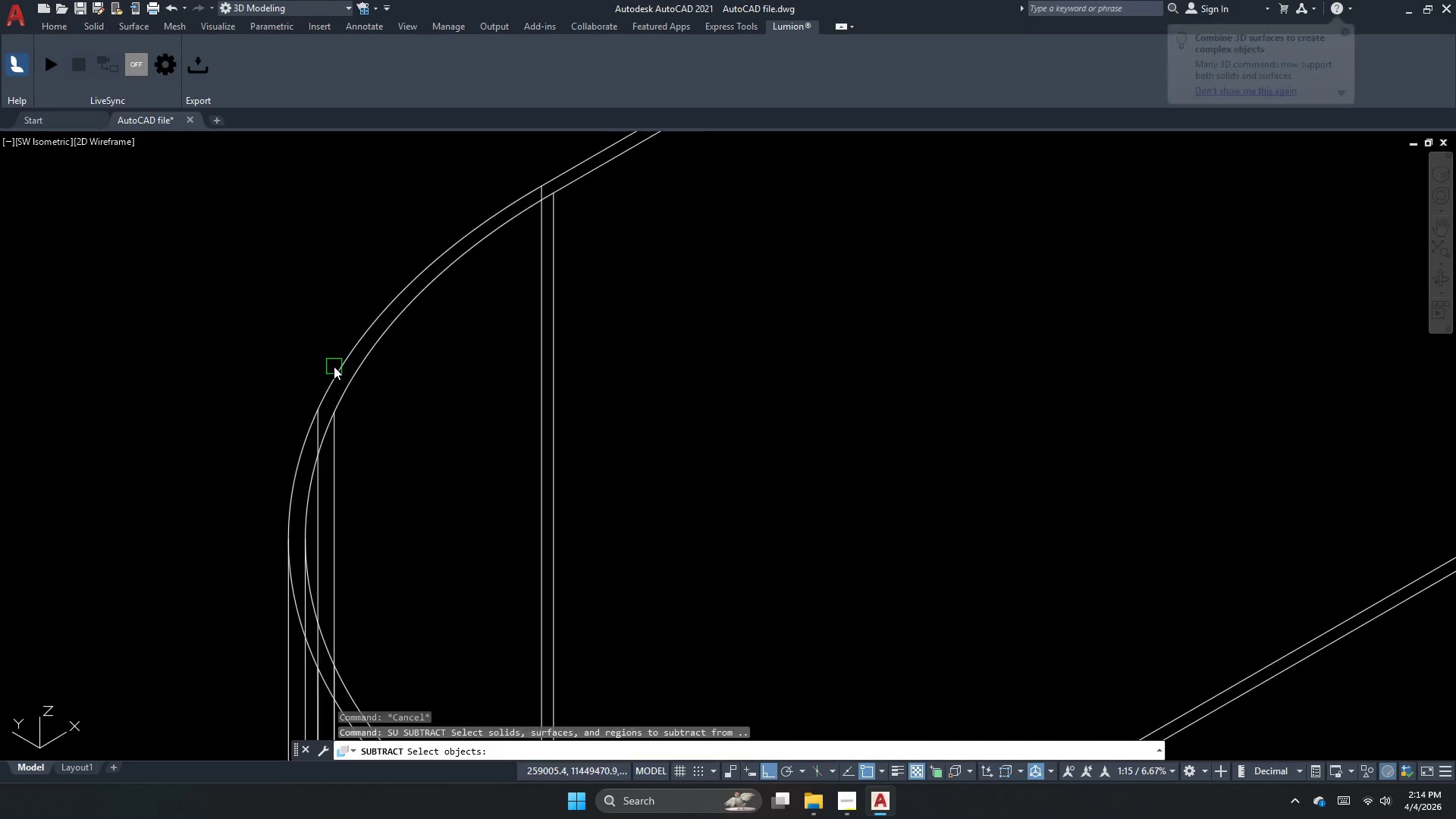 
scroll: coordinate [334, 366], scroll_direction: up, amount: 1.0
 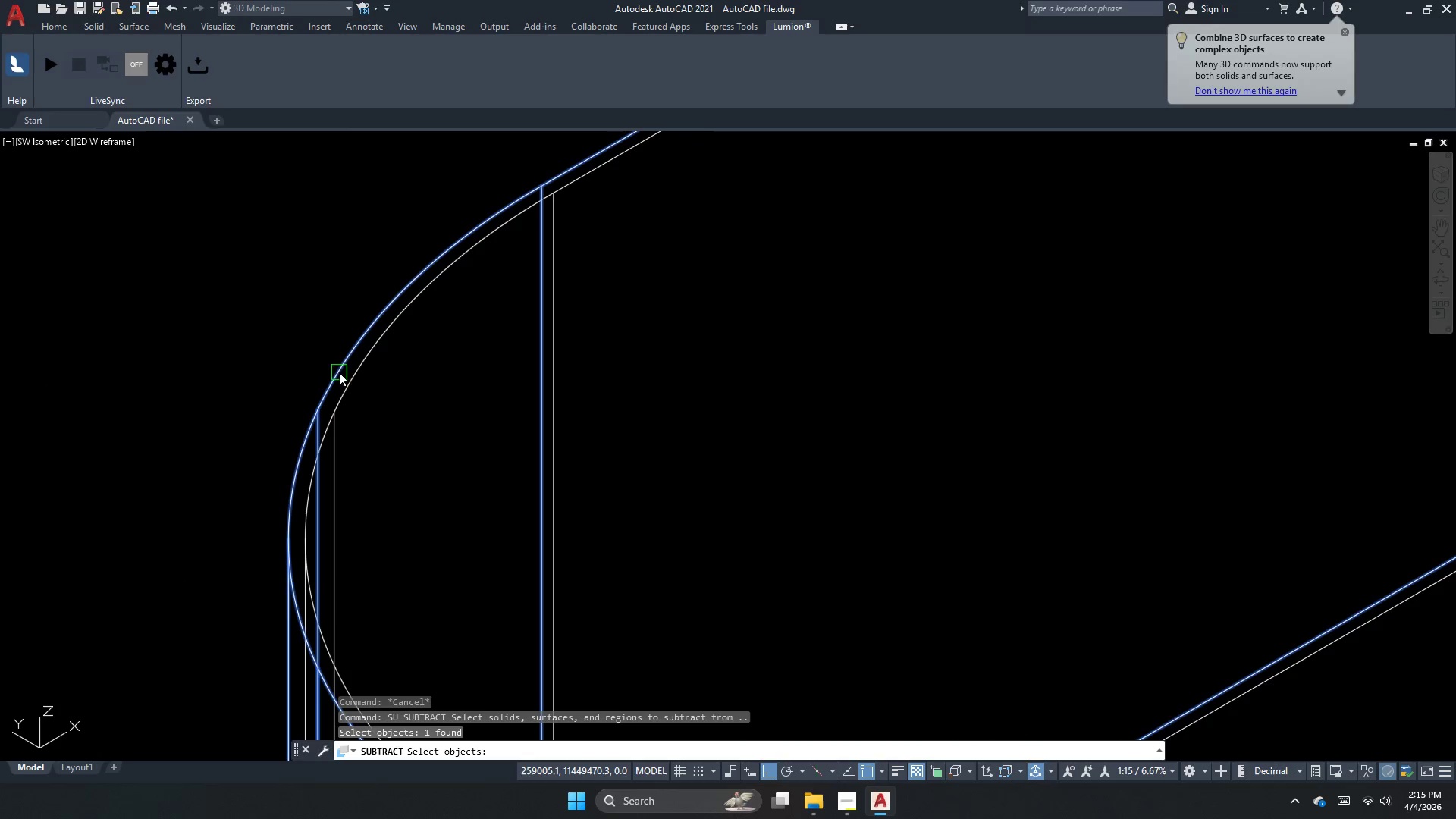 
key(Space)
 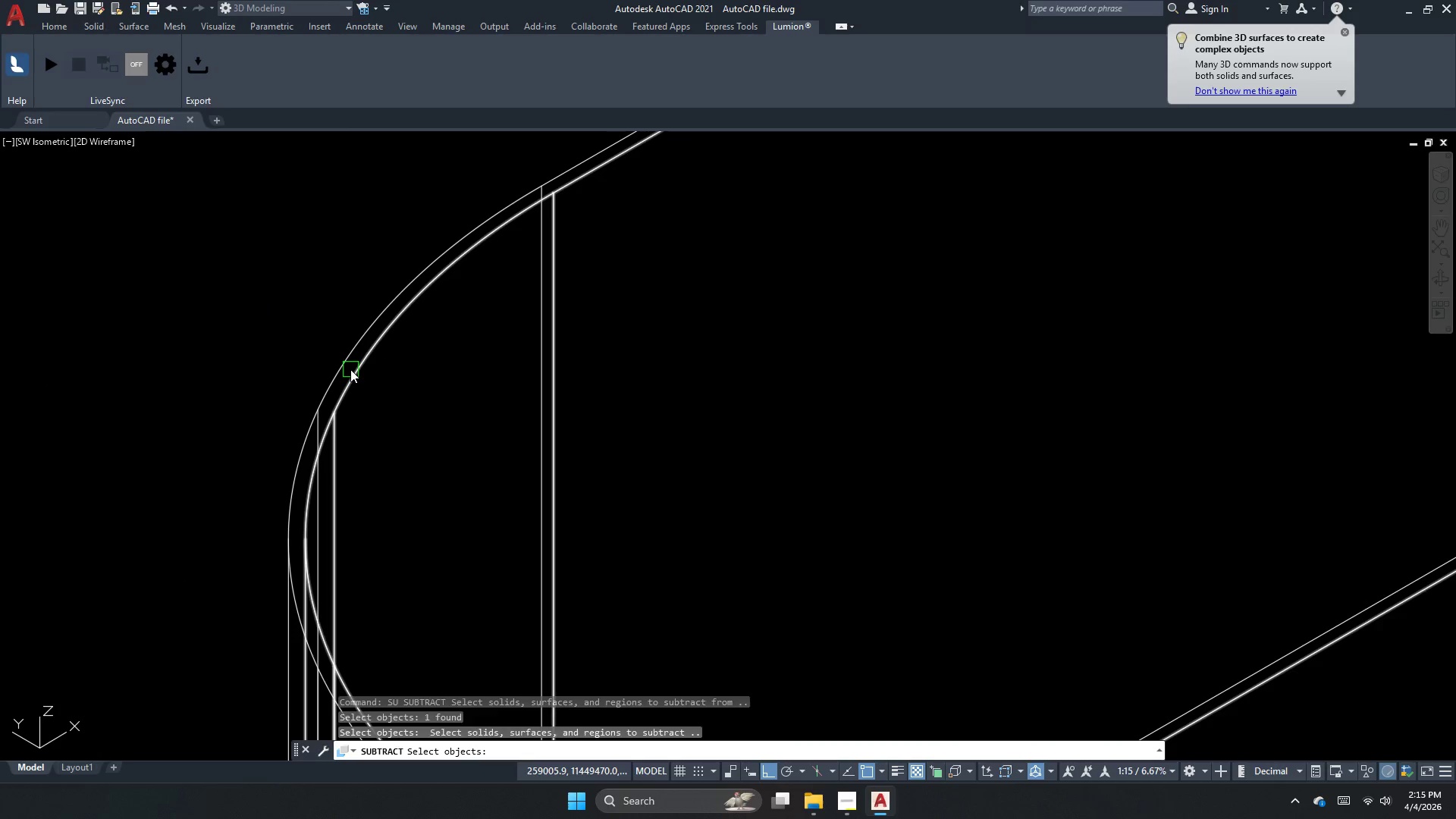 
left_click([350, 369])
 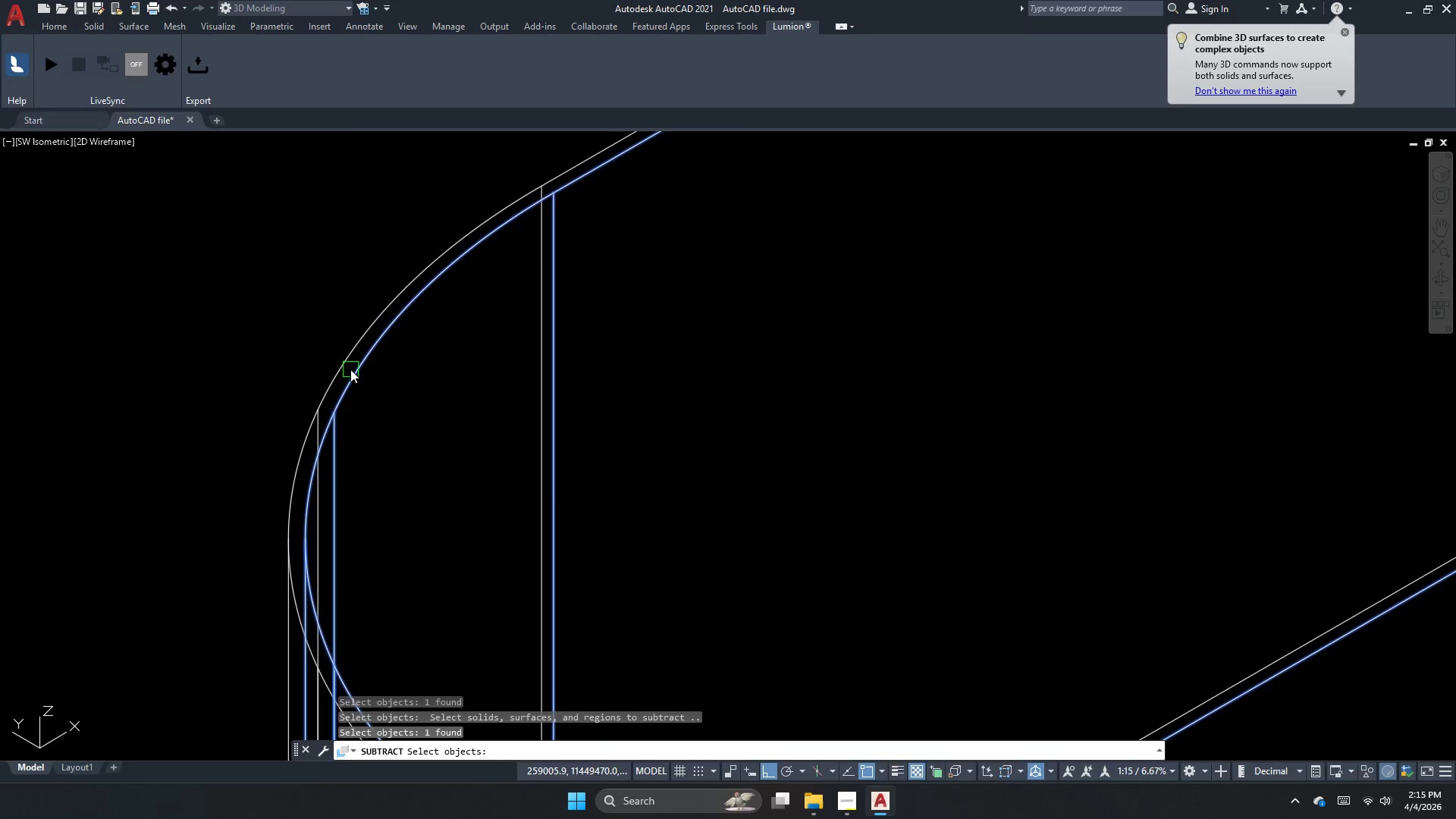 
key(Space)
 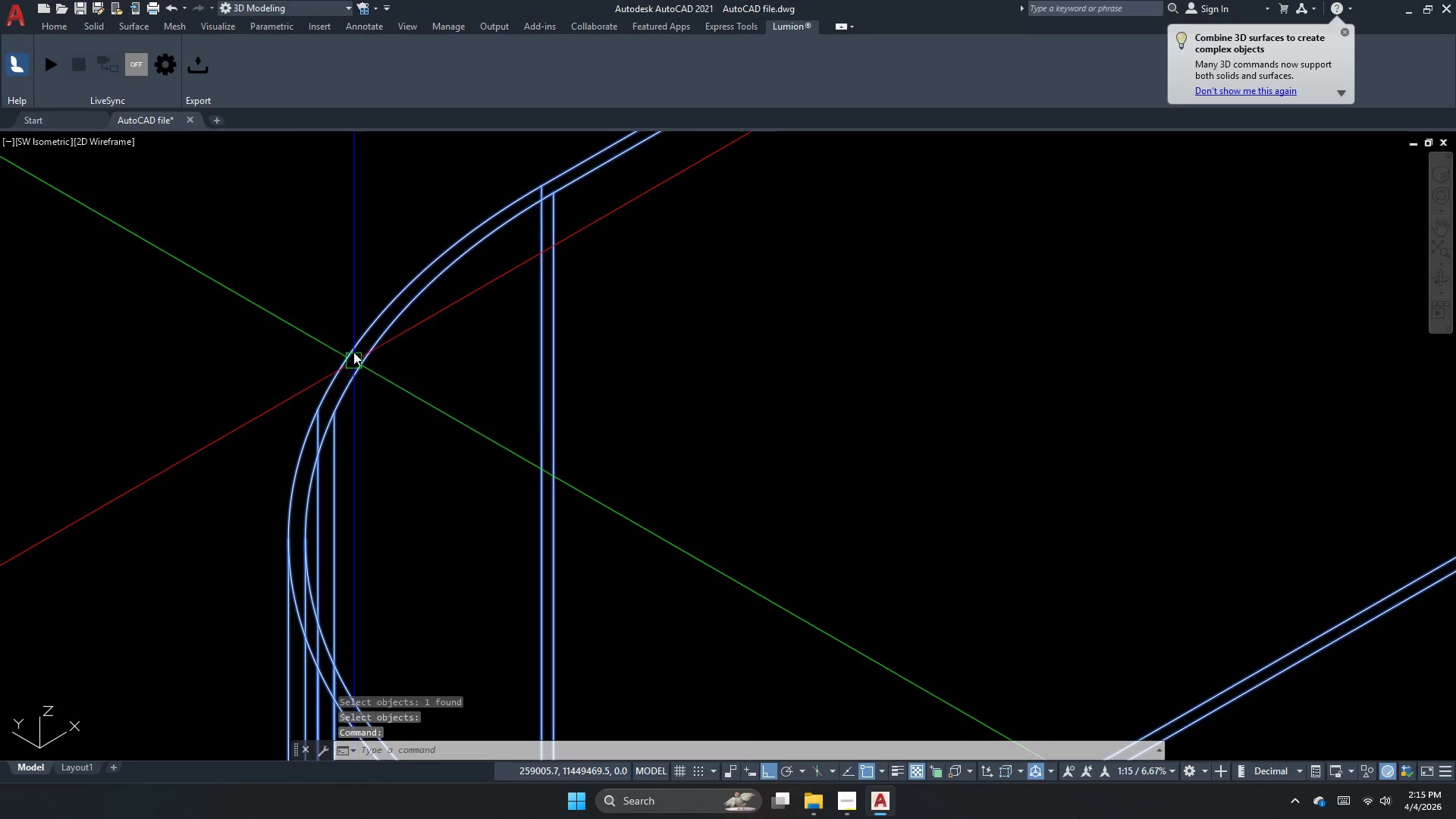 
key(Escape)
 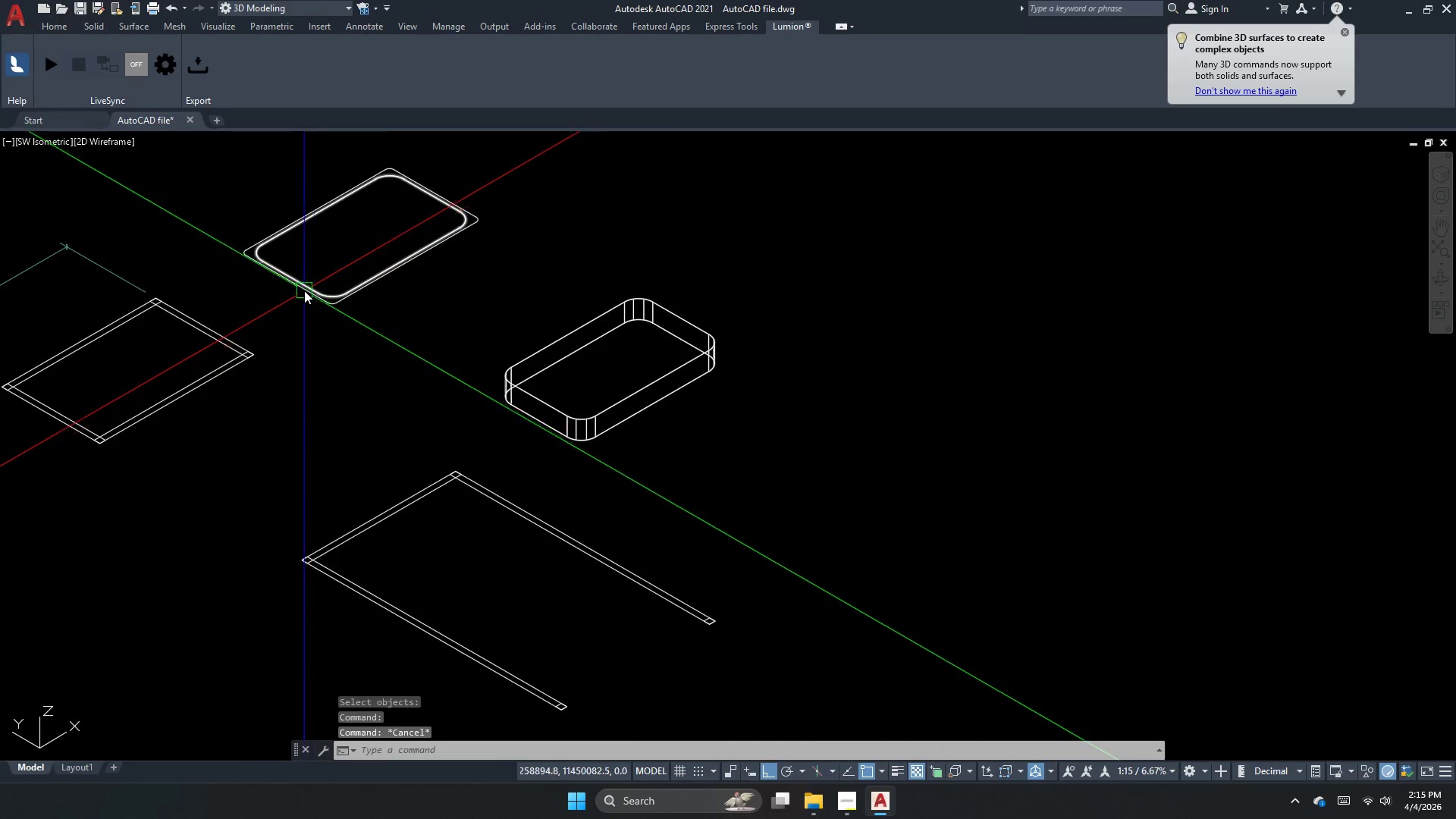 
scroll: coordinate [522, 375], scroll_direction: down, amount: 10.0
 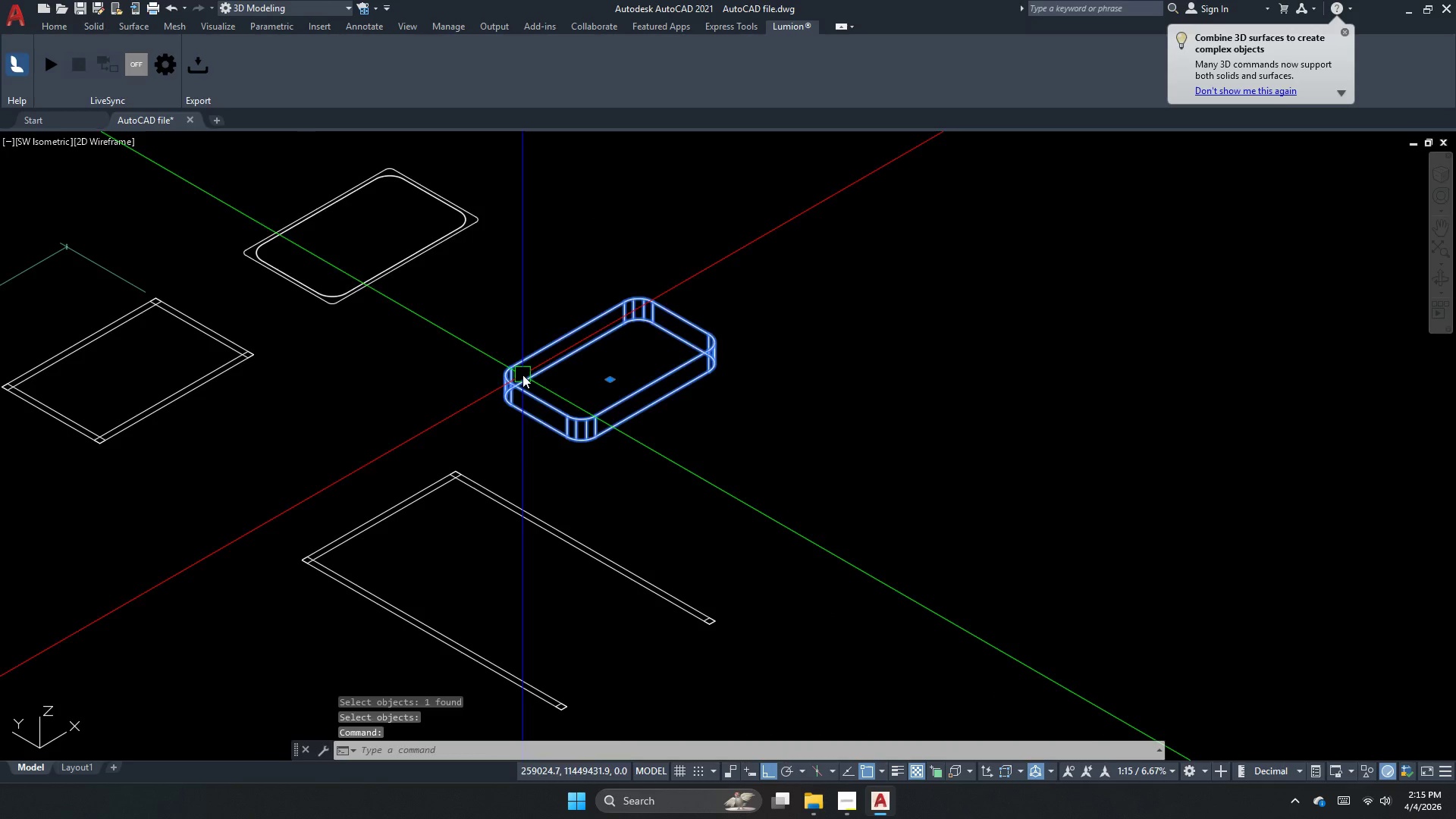 
scroll: coordinate [278, 280], scroll_direction: up, amount: 4.0
 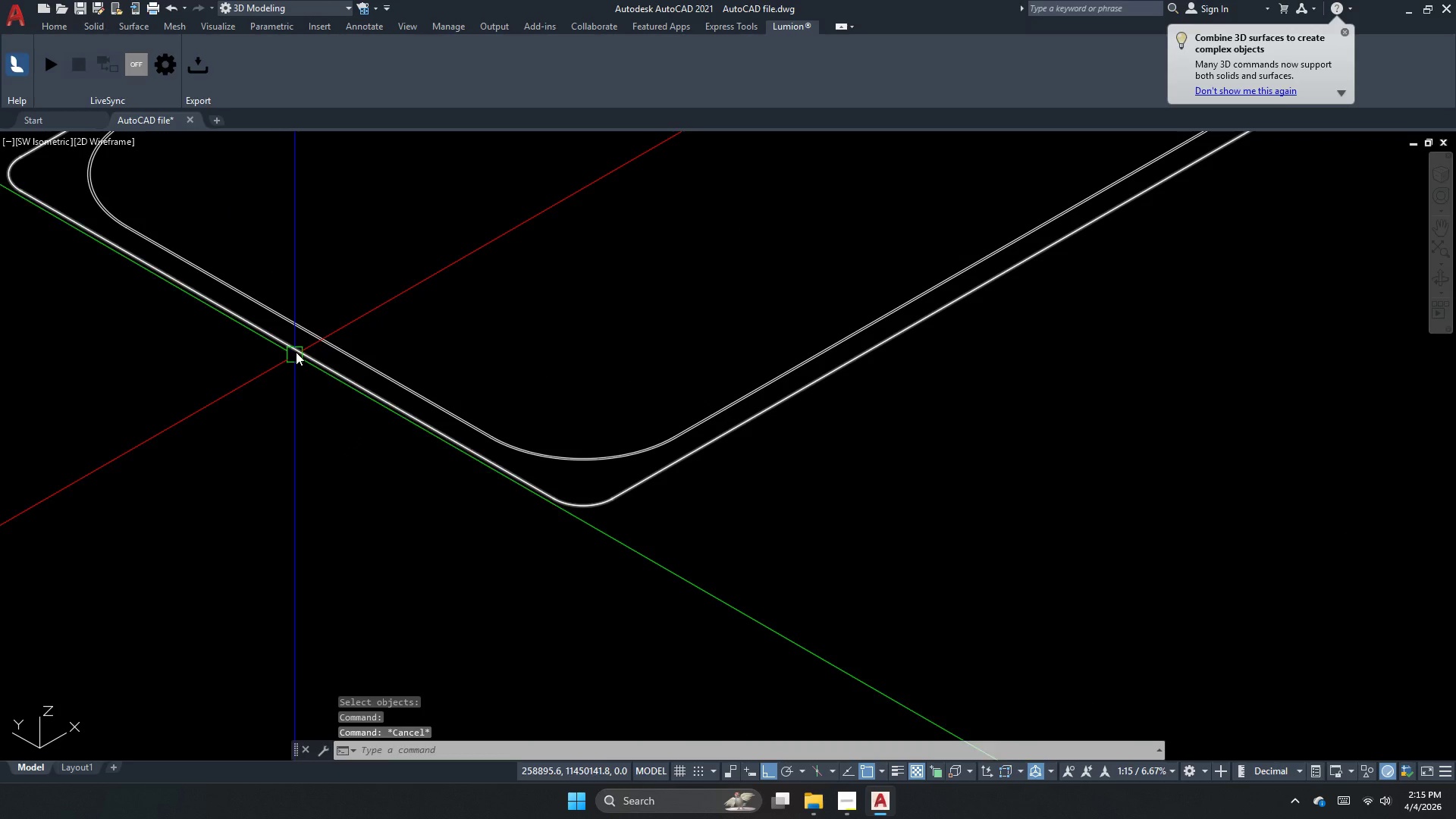 
left_click([297, 350])
 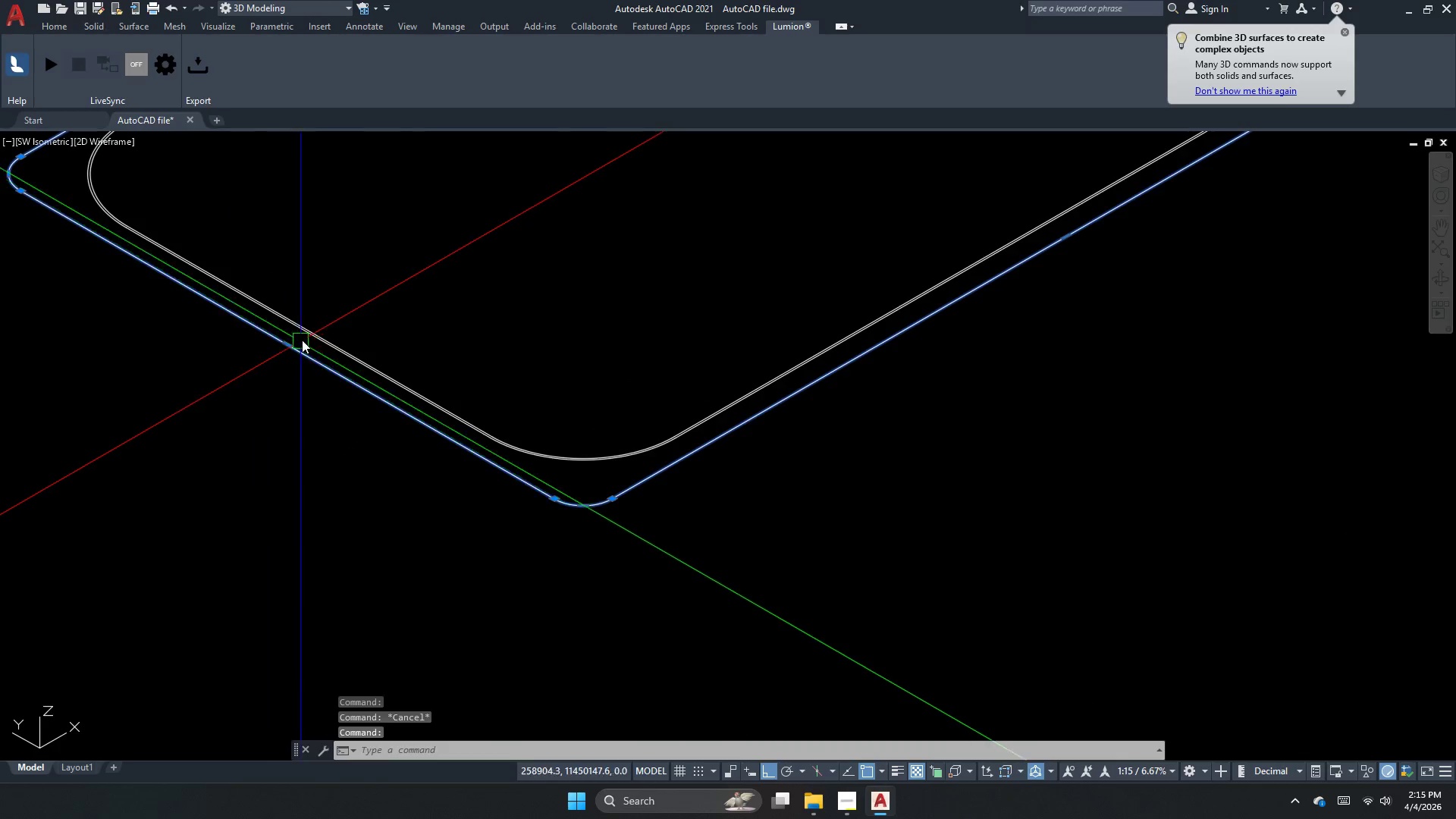 
scroll: coordinate [315, 325], scroll_direction: up, amount: 5.0
 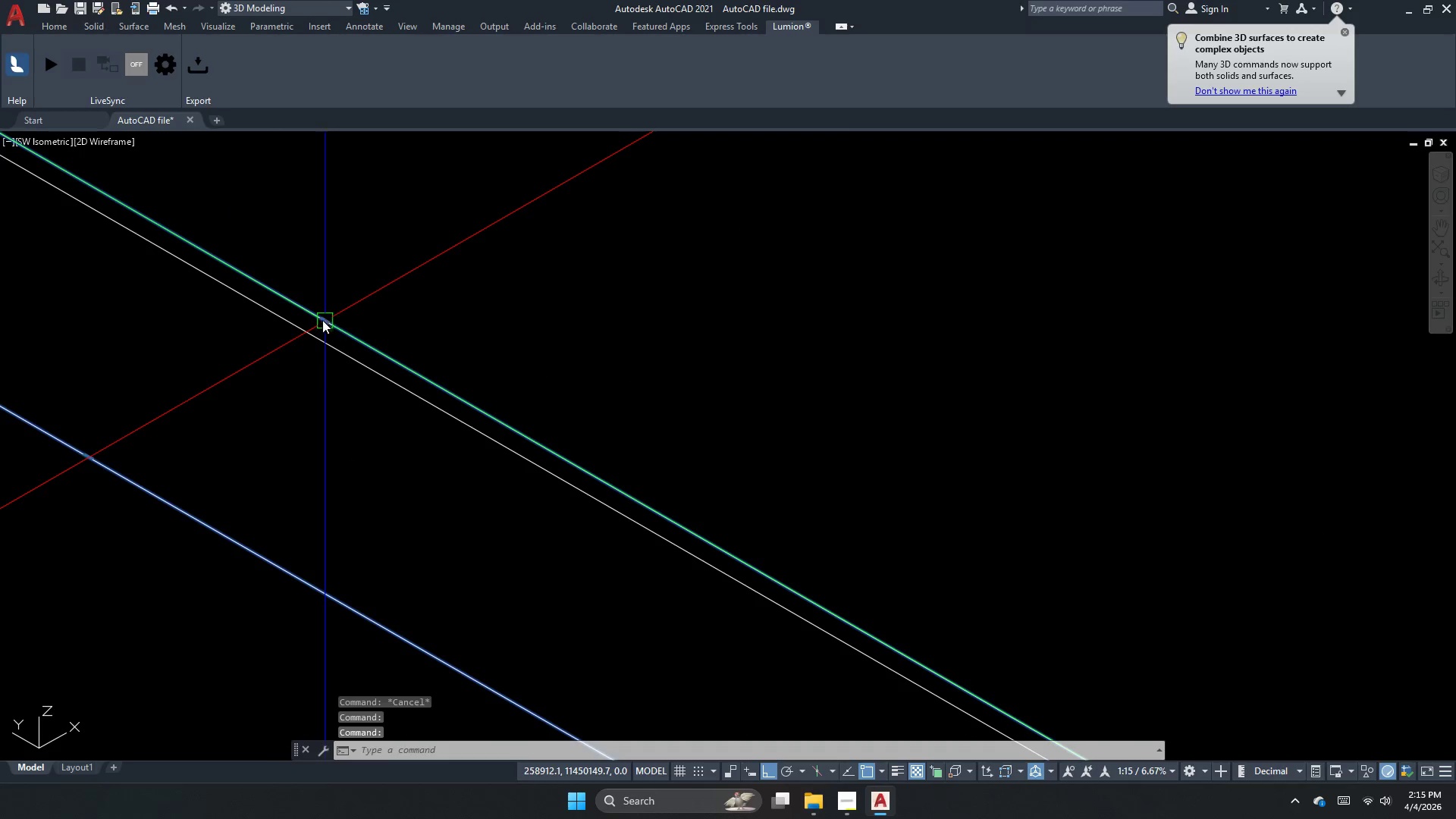 
type(co)
 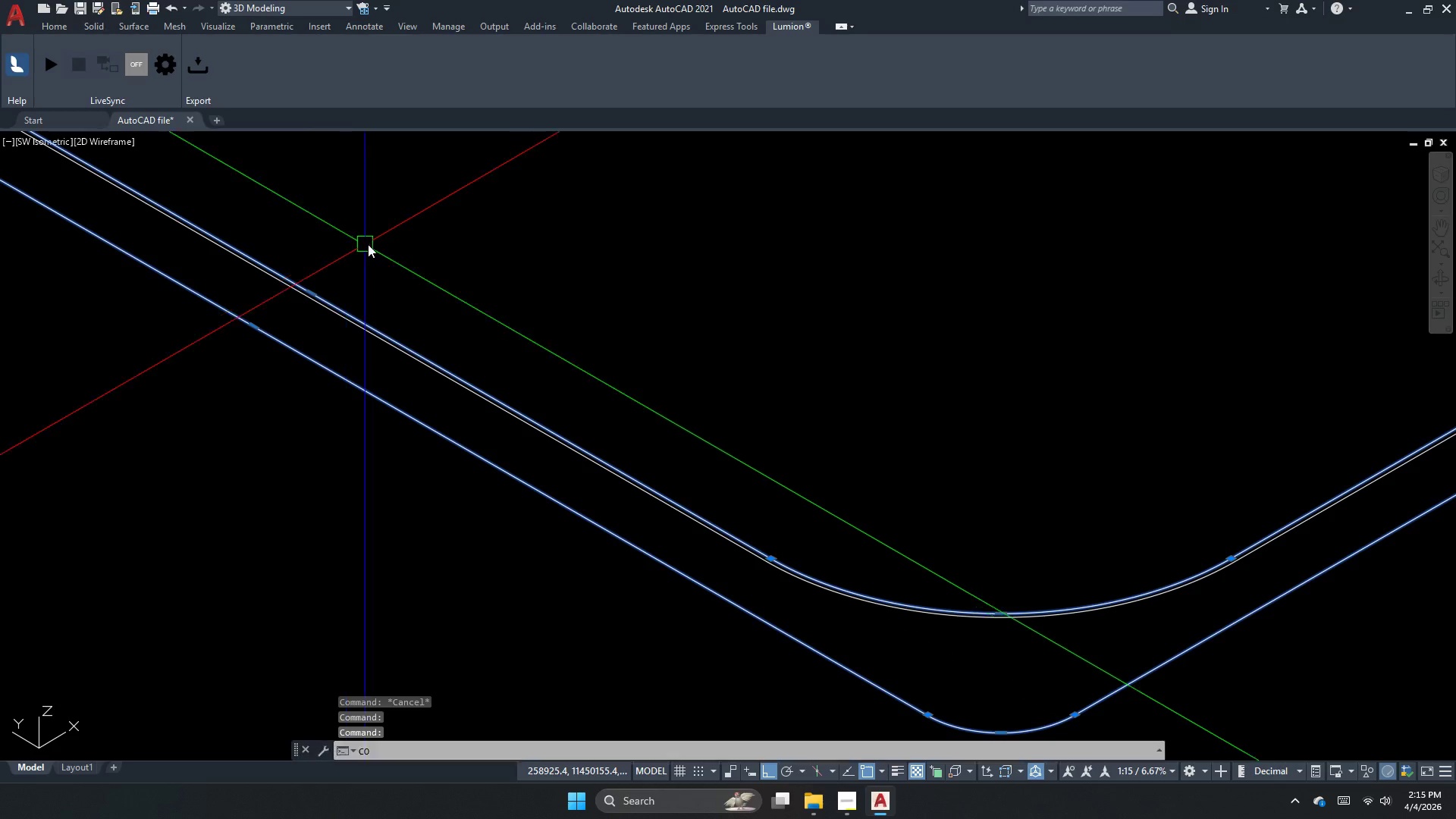 
scroll: coordinate [313, 288], scroll_direction: down, amount: 3.0
 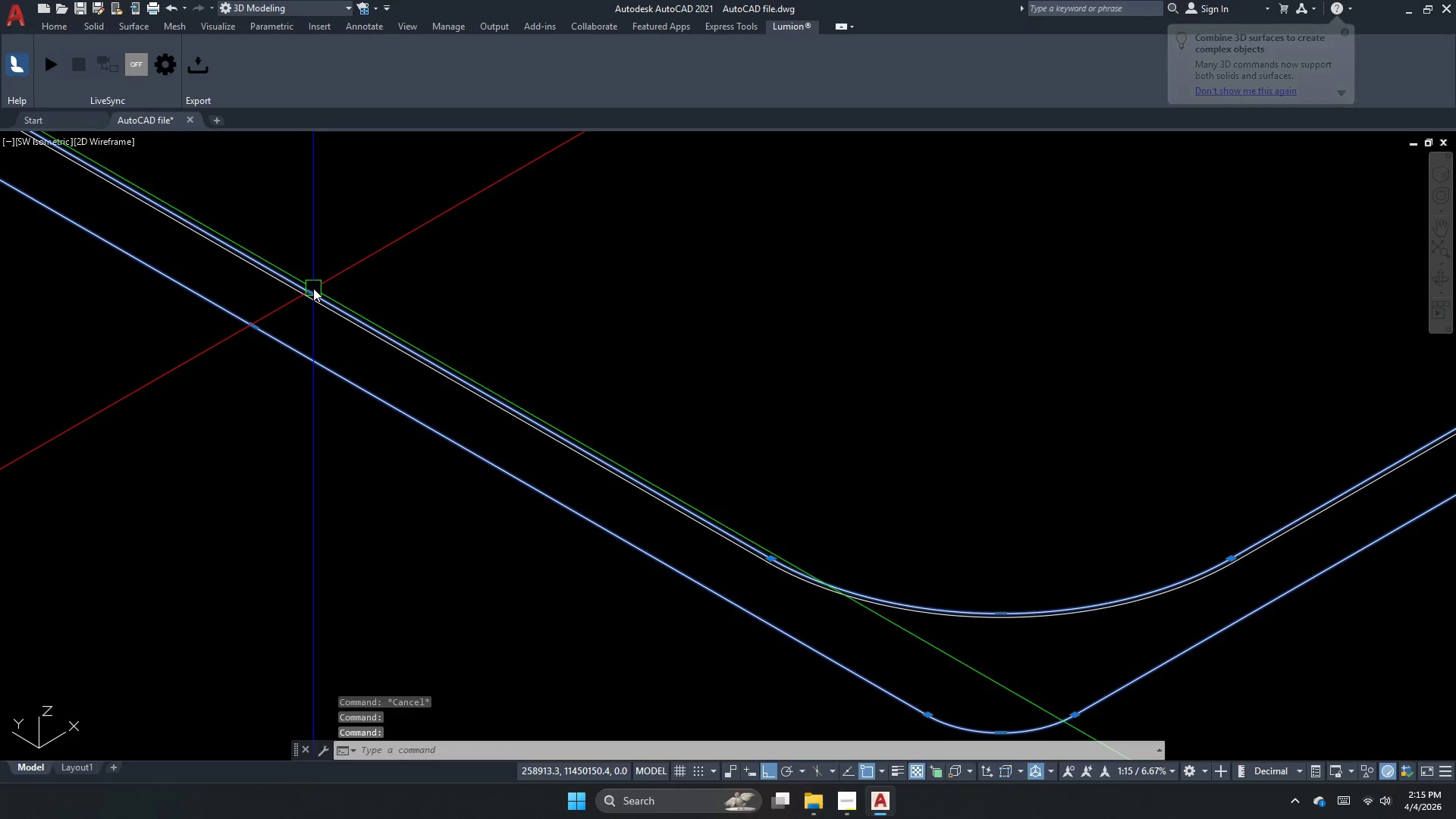 
key(Space)
 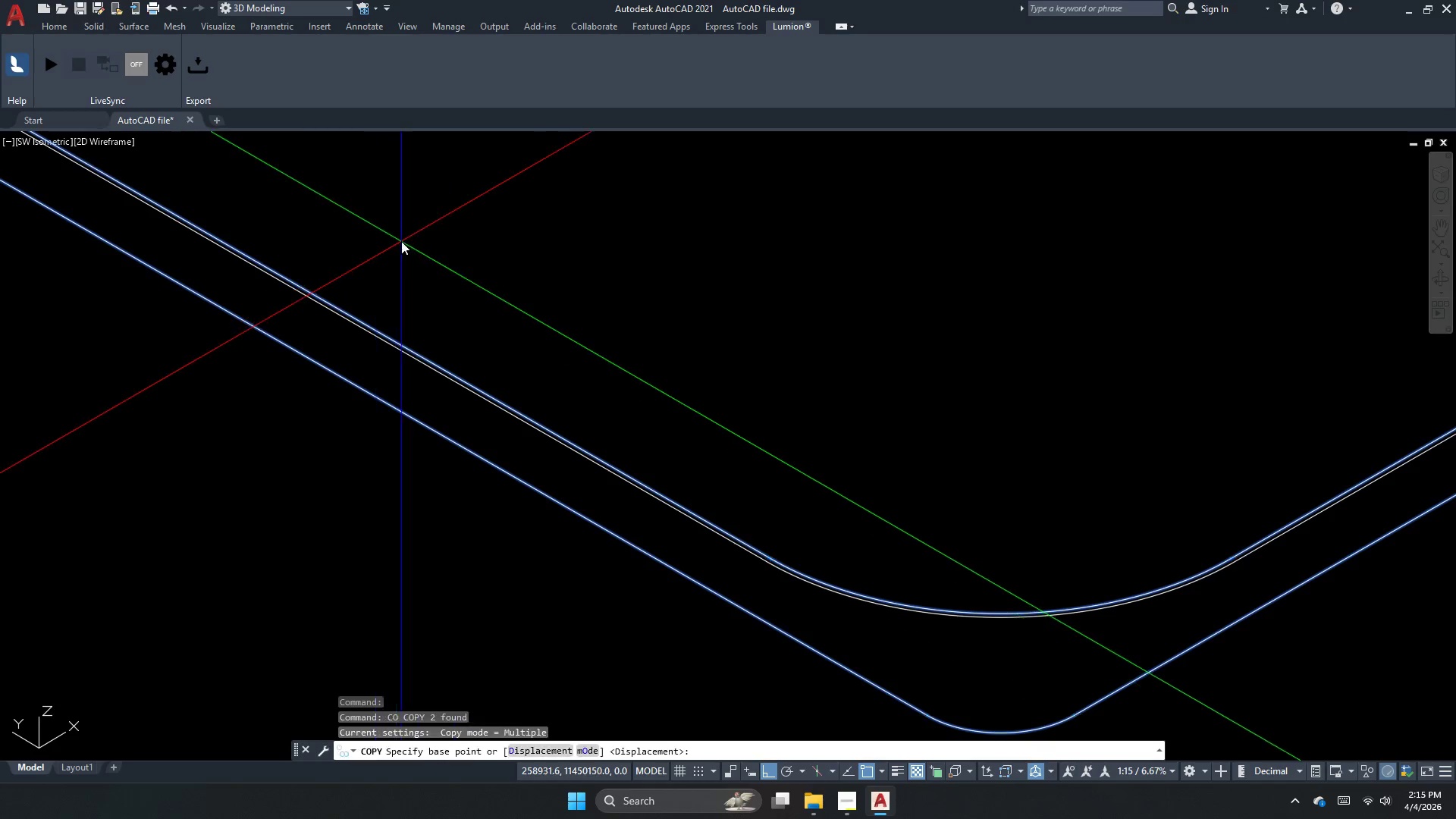 
left_click_drag(start_coordinate=[401, 244], to_coordinate=[425, 284])
 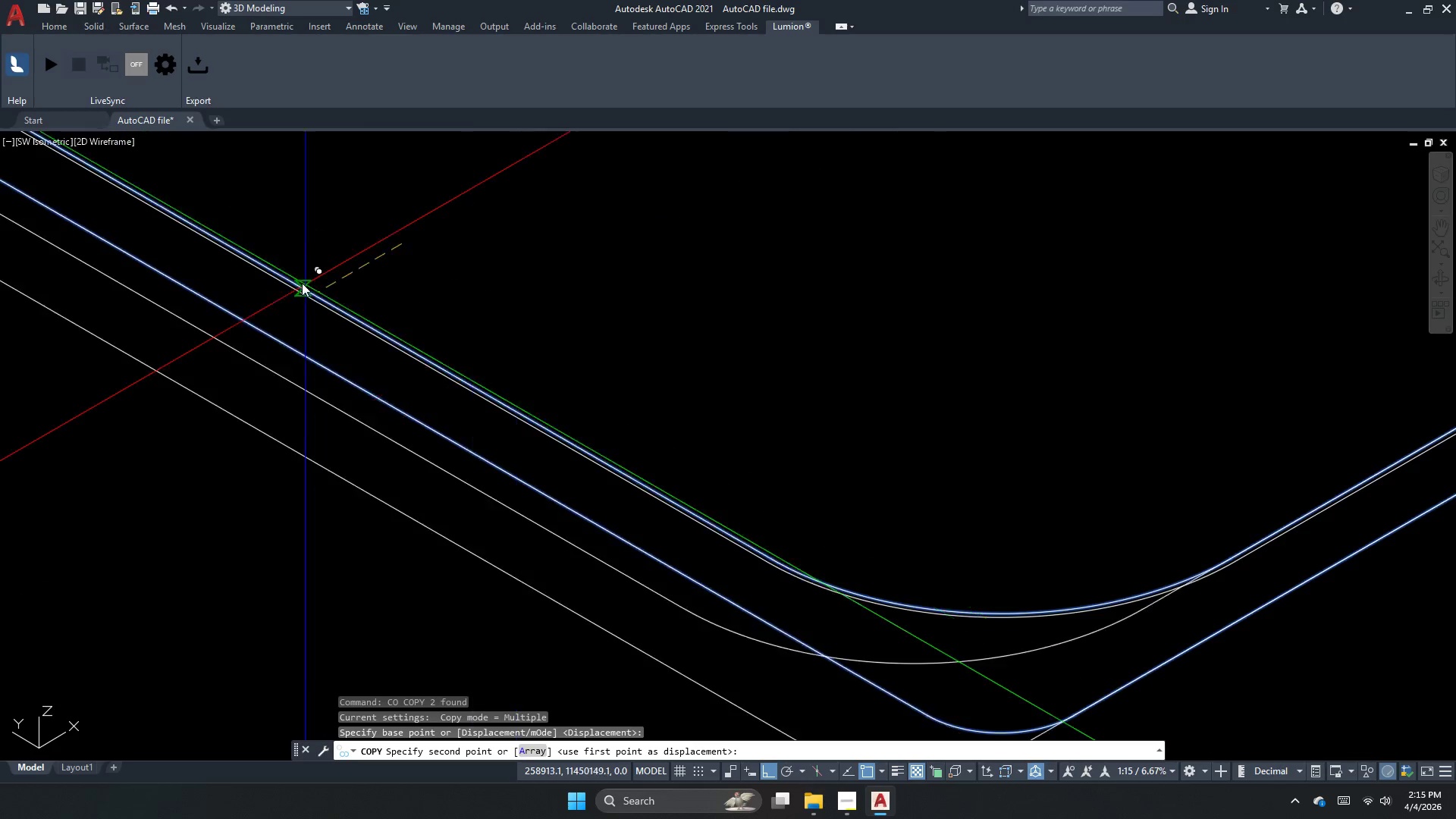 
key(Escape)
 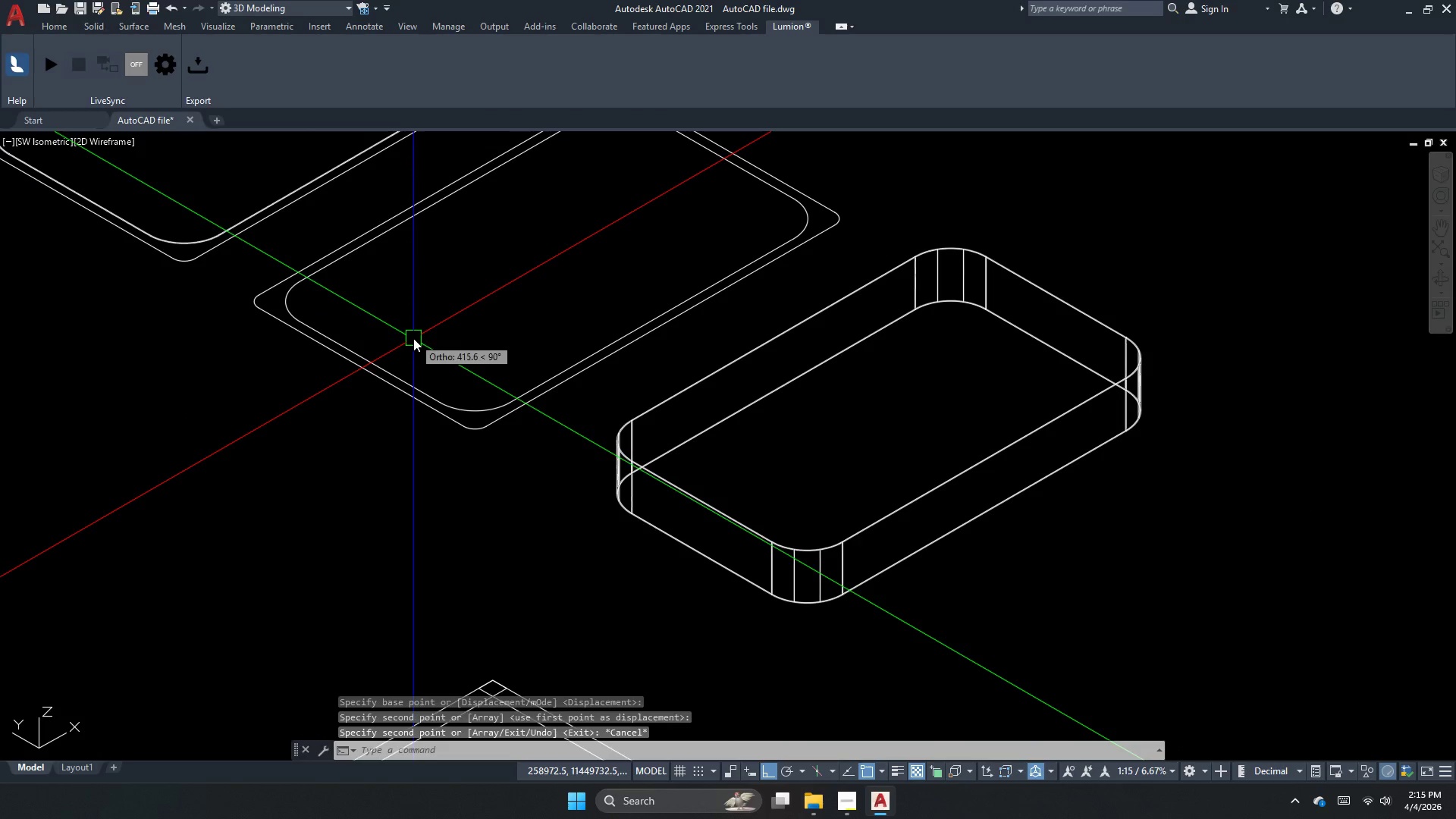 
scroll: coordinate [406, 337], scroll_direction: down, amount: 4.0
 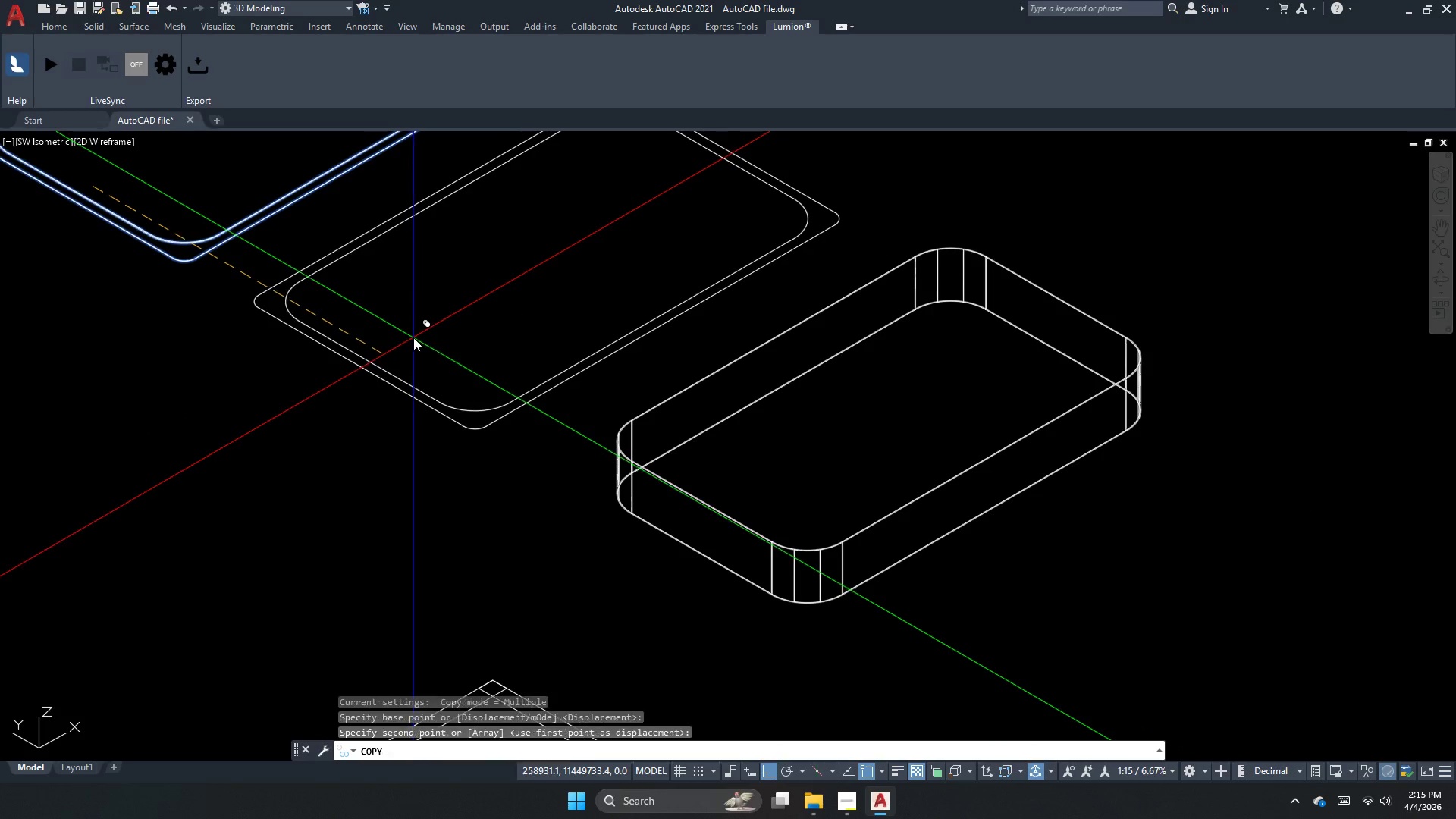 
key(Escape)
key(Escape)
type(press )
 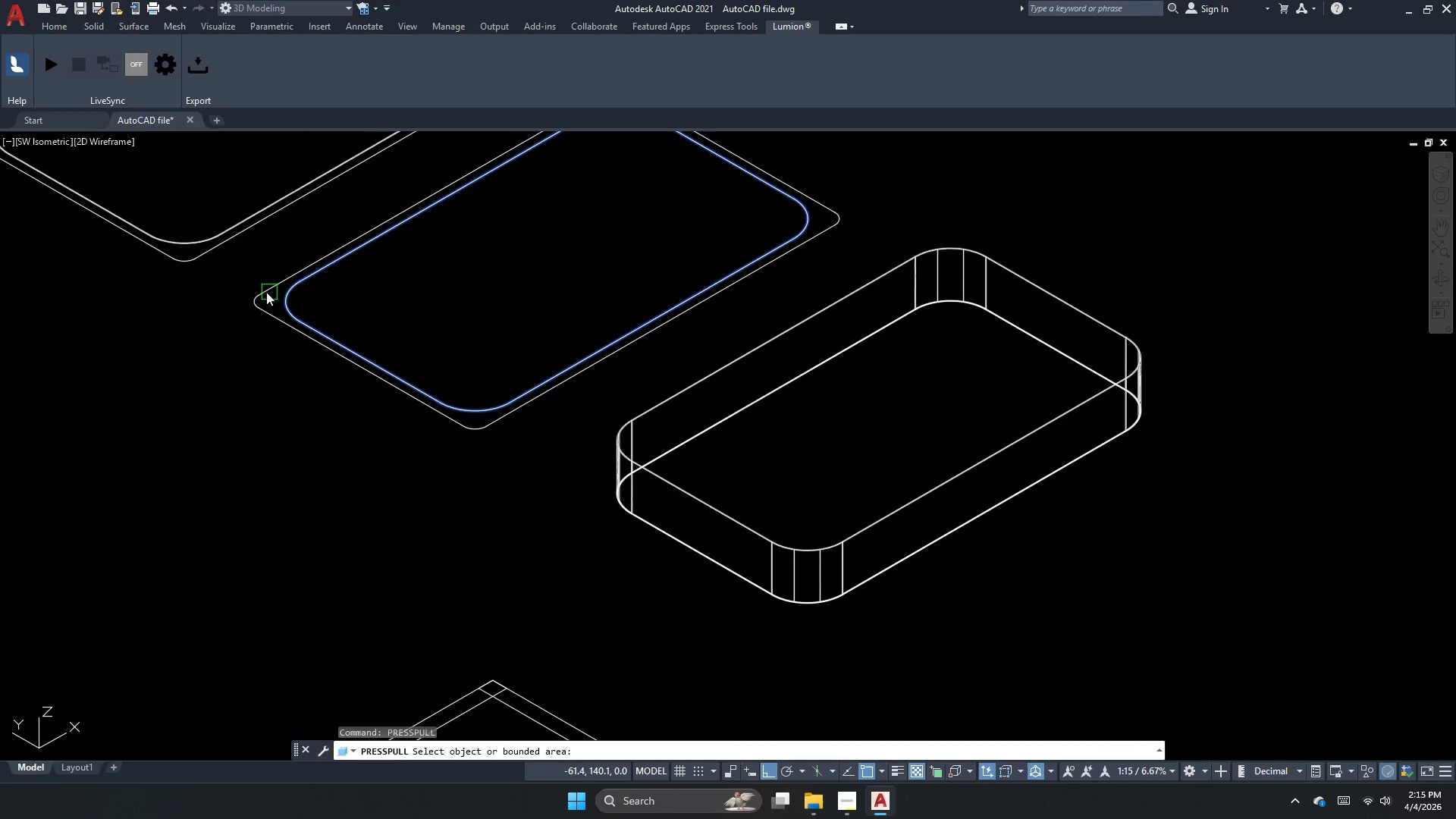 
scroll: coordinate [265, 291], scroll_direction: up, amount: 3.0
 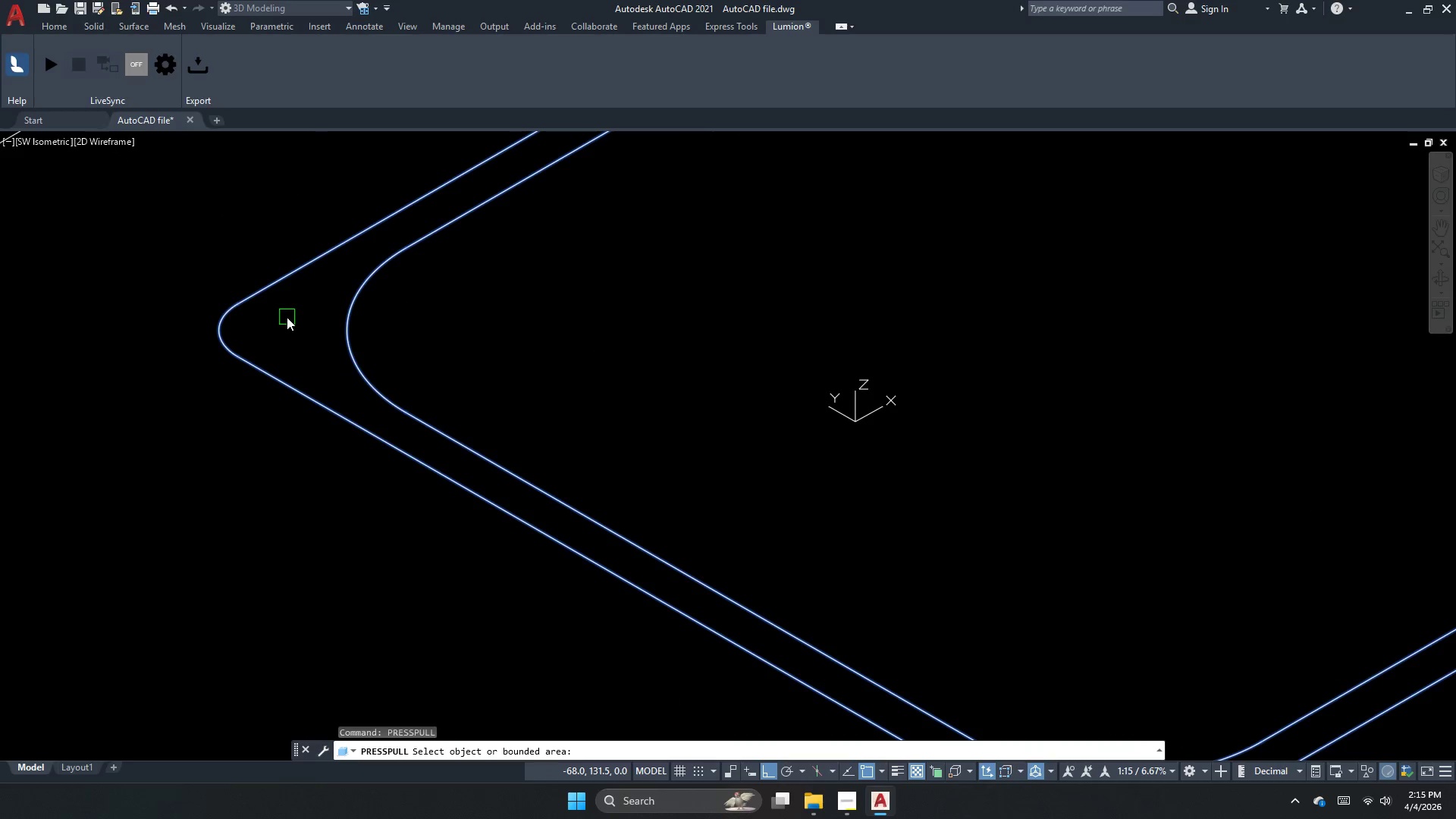 
left_click_drag(start_coordinate=[287, 317], to_coordinate=[285, 326])
 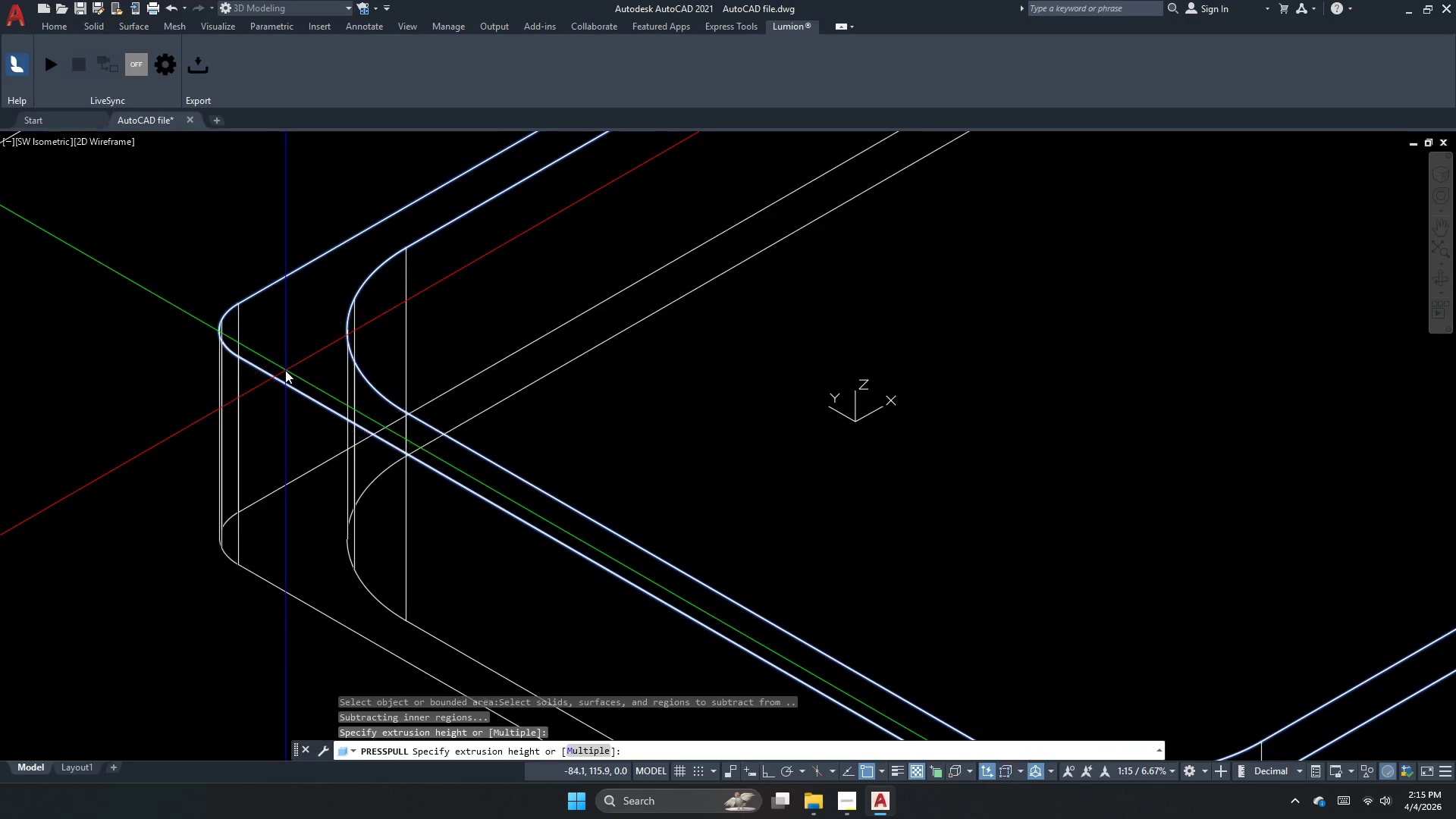 
scroll: coordinate [285, 371], scroll_direction: up, amount: 2.0
 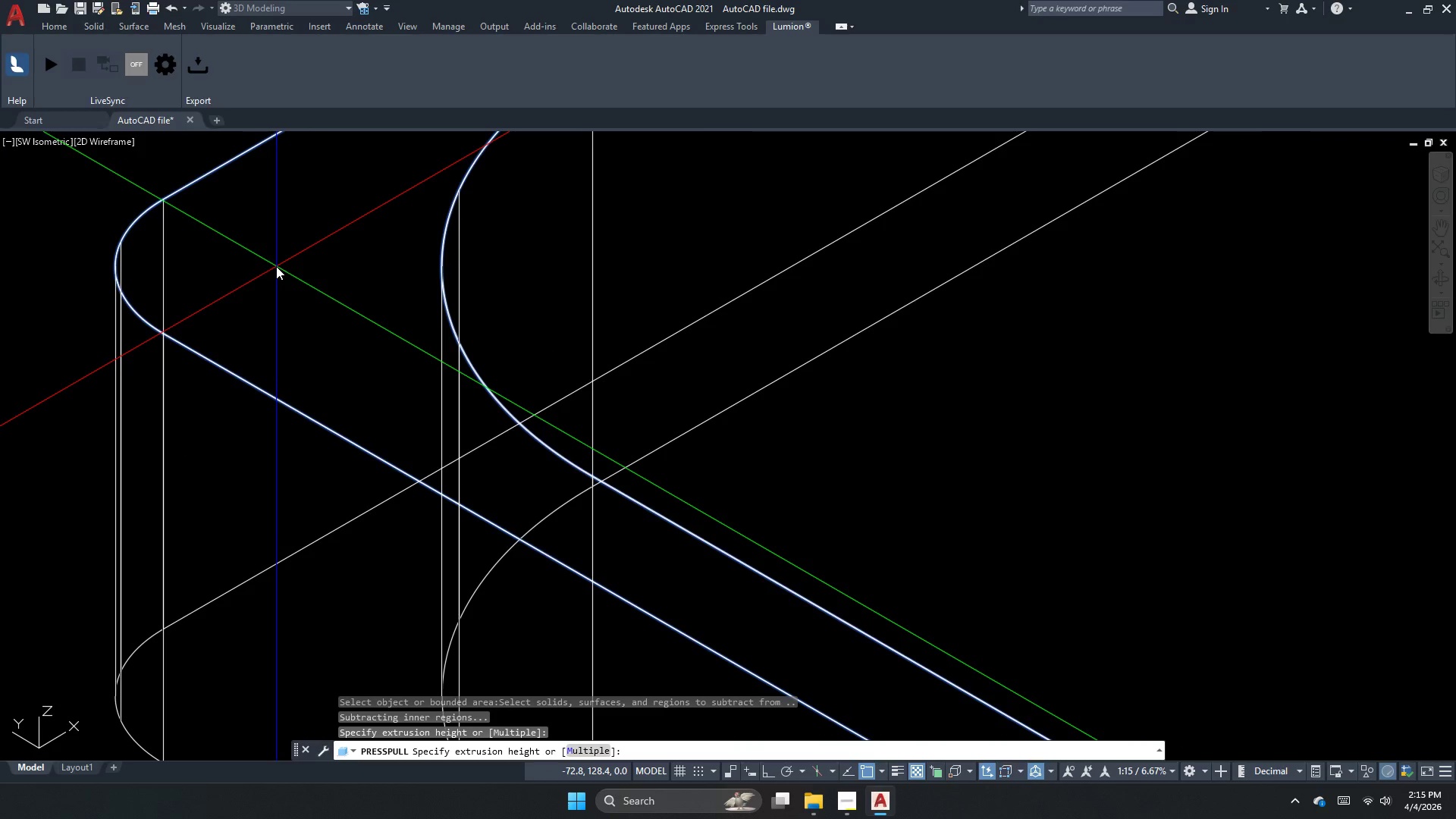 
key(Numpad1)
 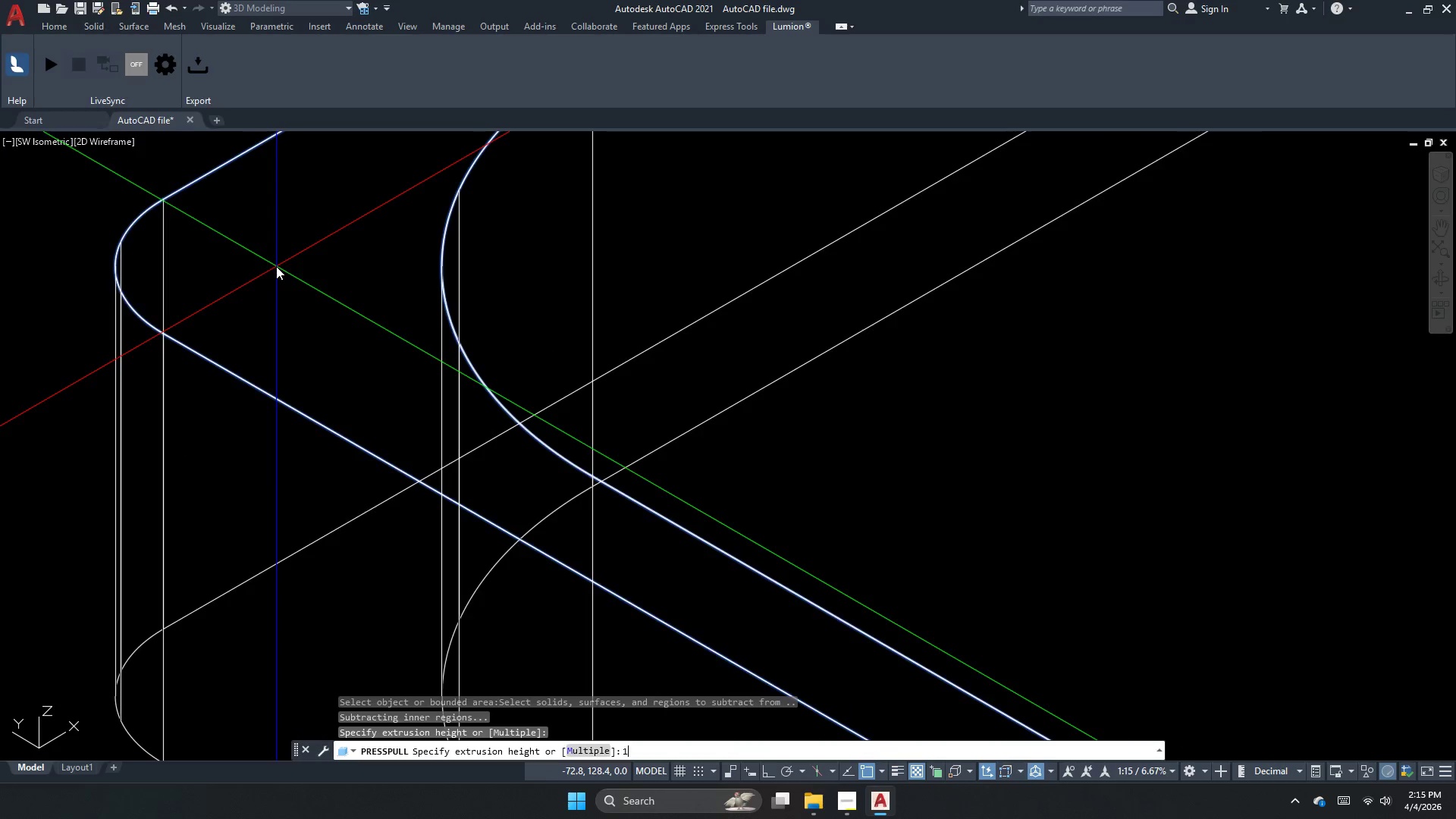 
key(NumpadEnter)
 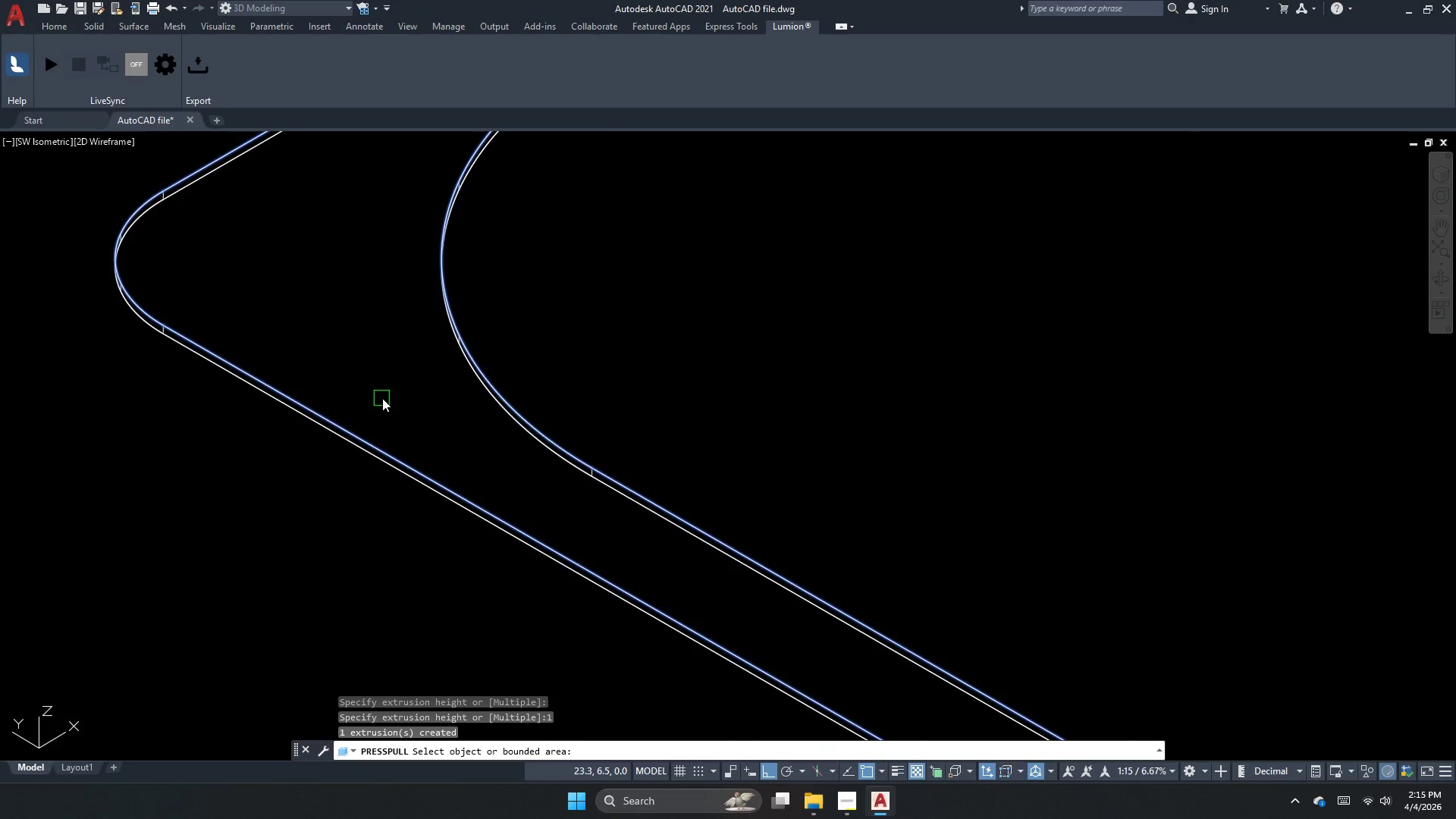 
key(Escape)
 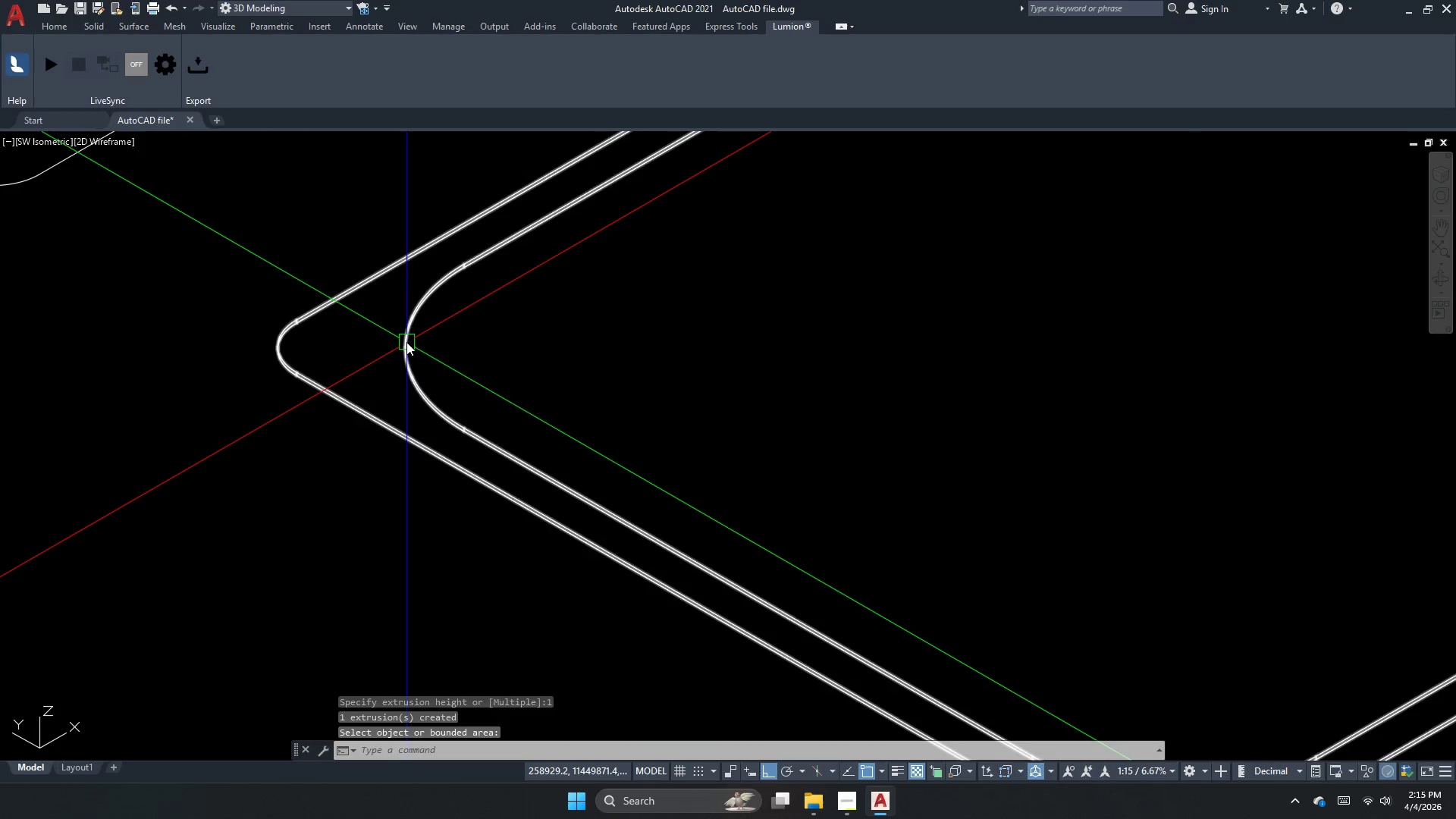 
scroll: coordinate [382, 404], scroll_direction: down, amount: 2.0
 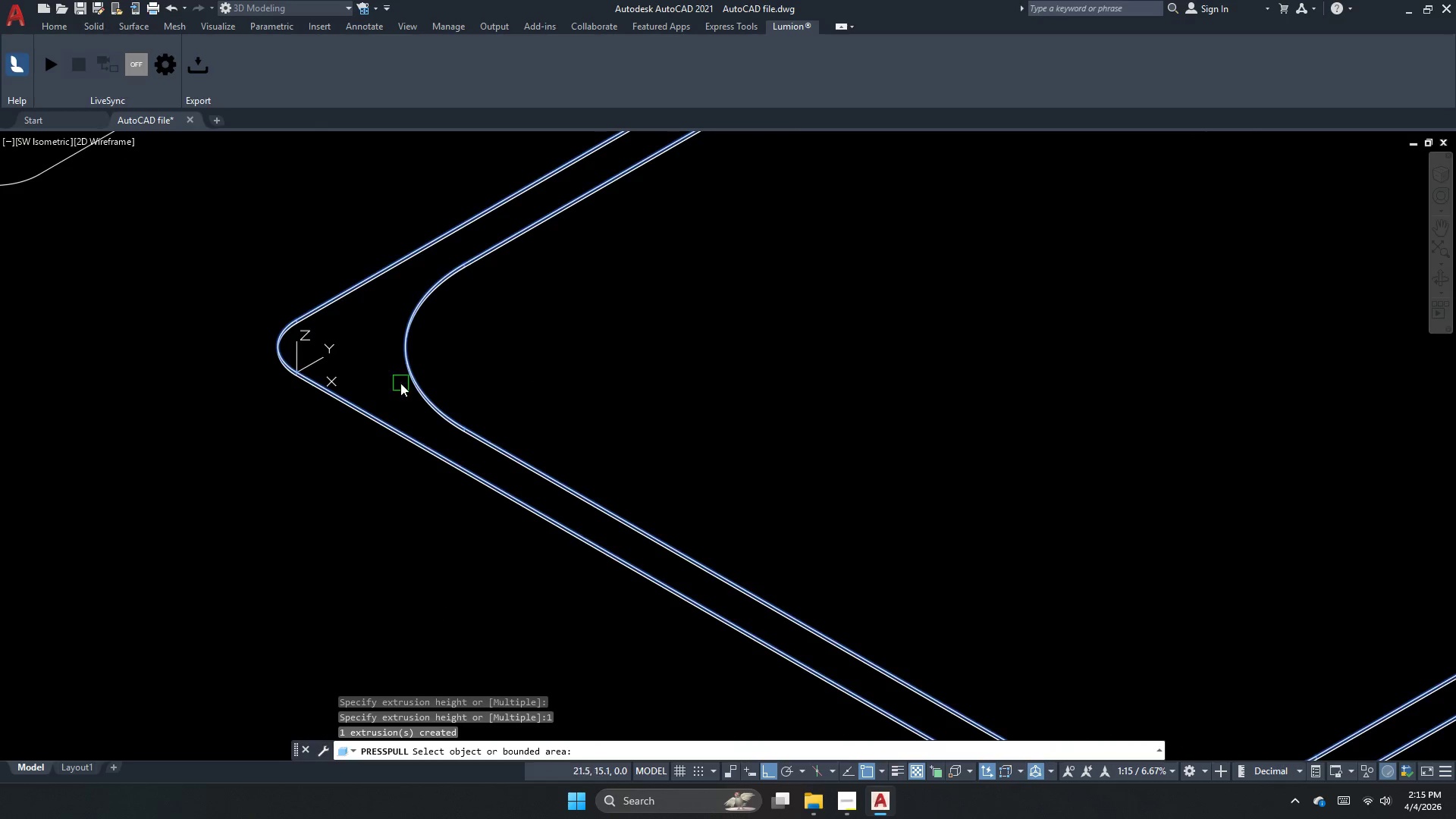 
left_click([406, 342])
 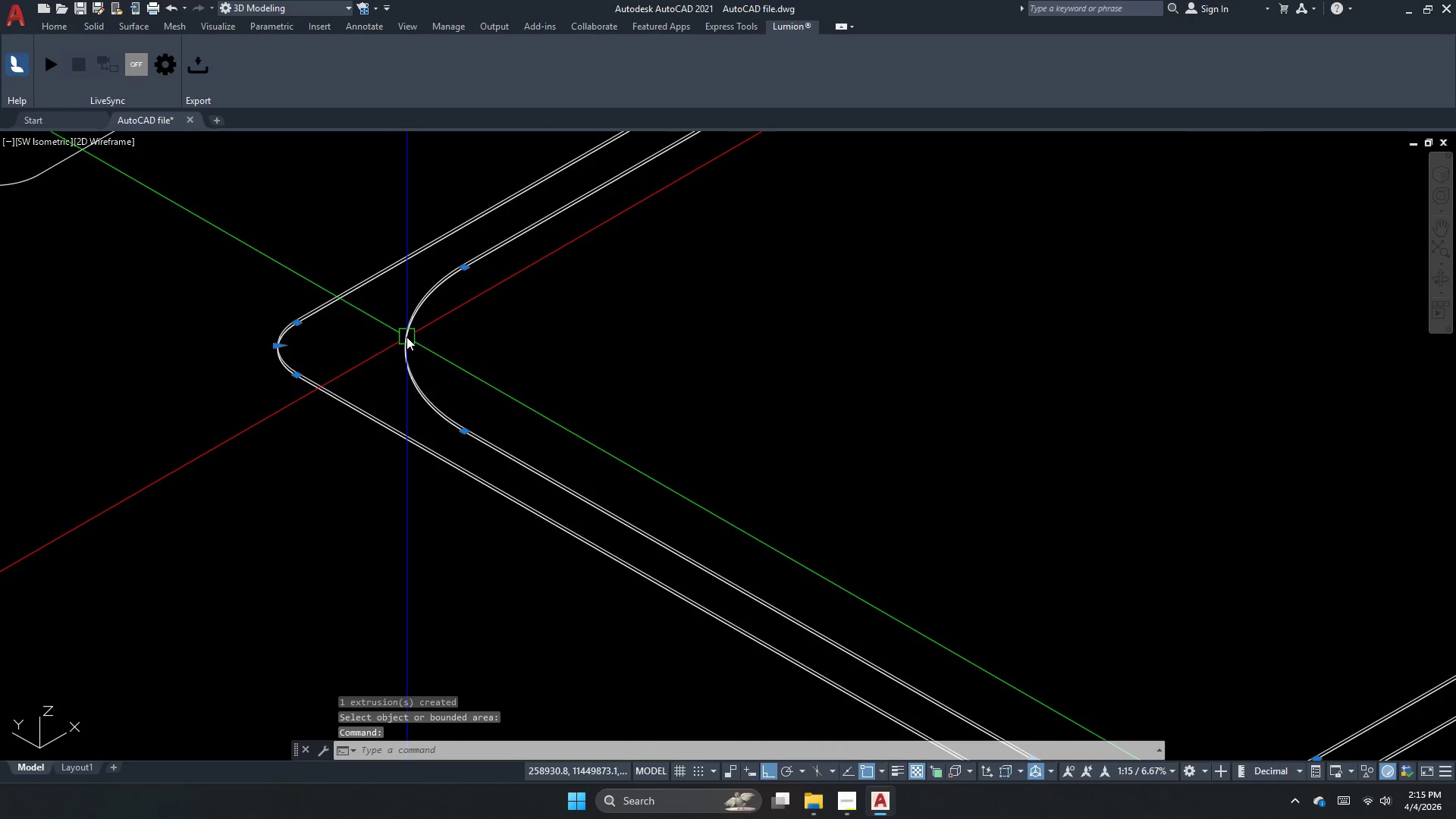 
key(M)
 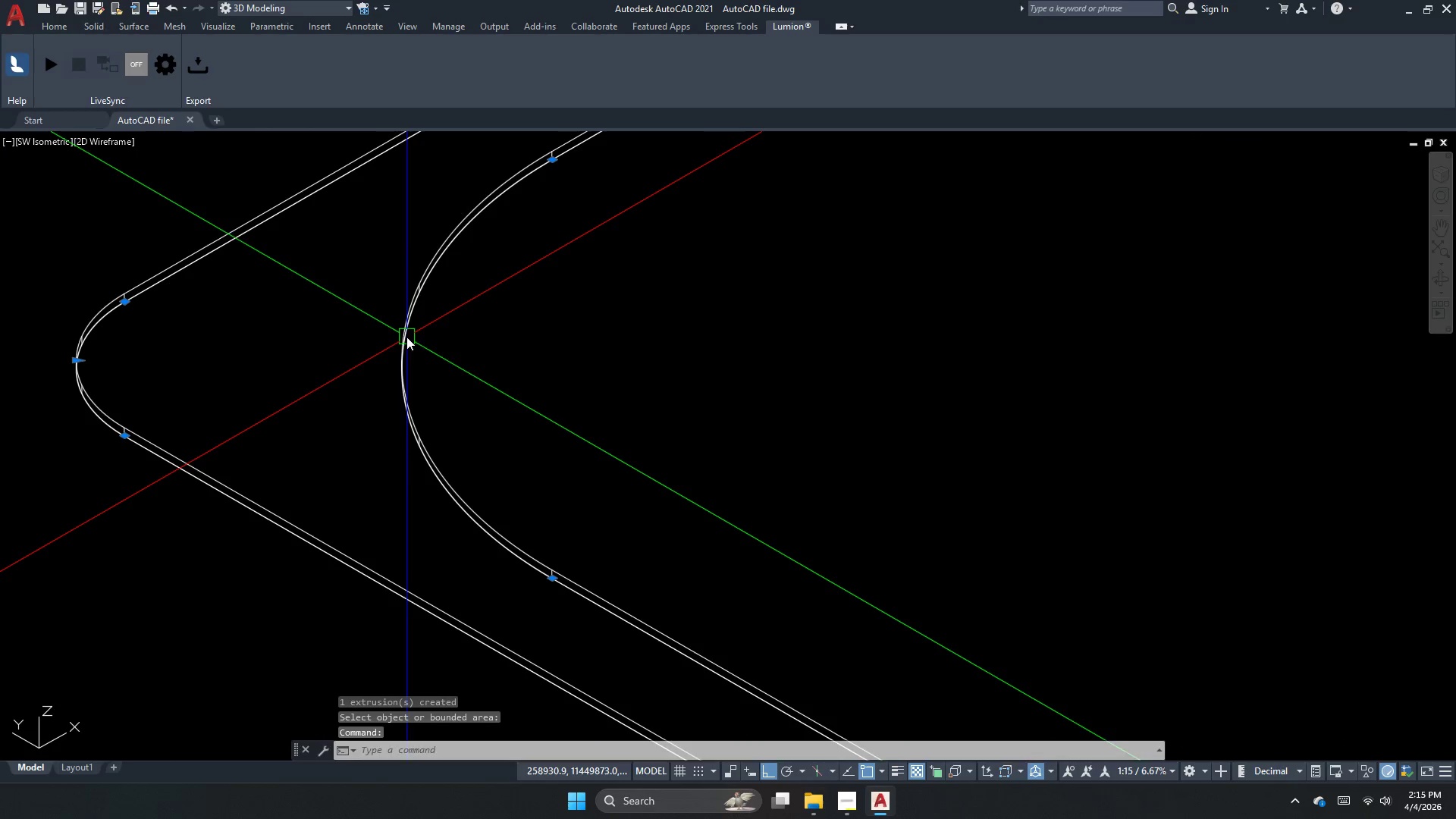 
key(Space)
 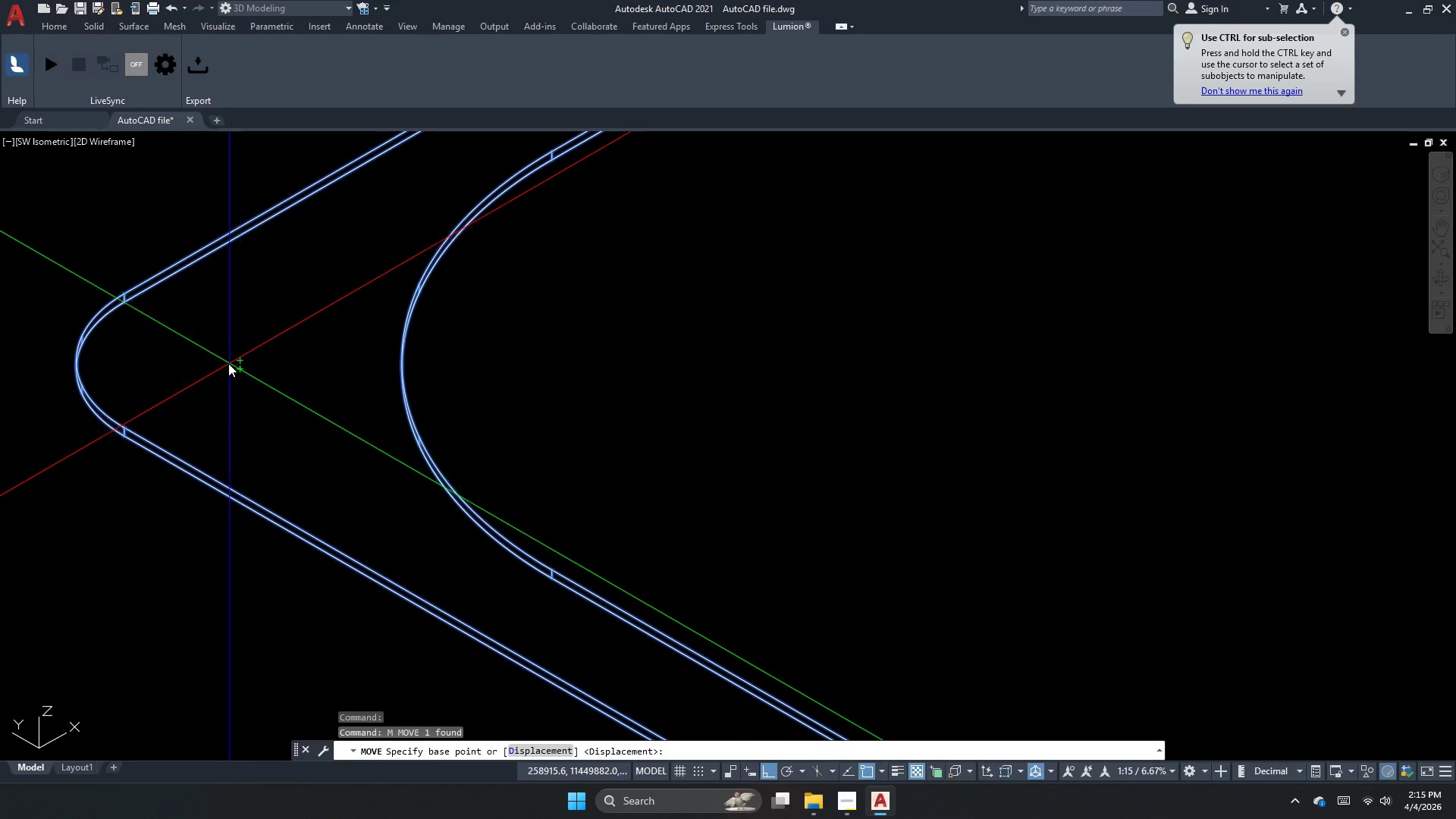 
scroll: coordinate [406, 337], scroll_direction: up, amount: 2.0
 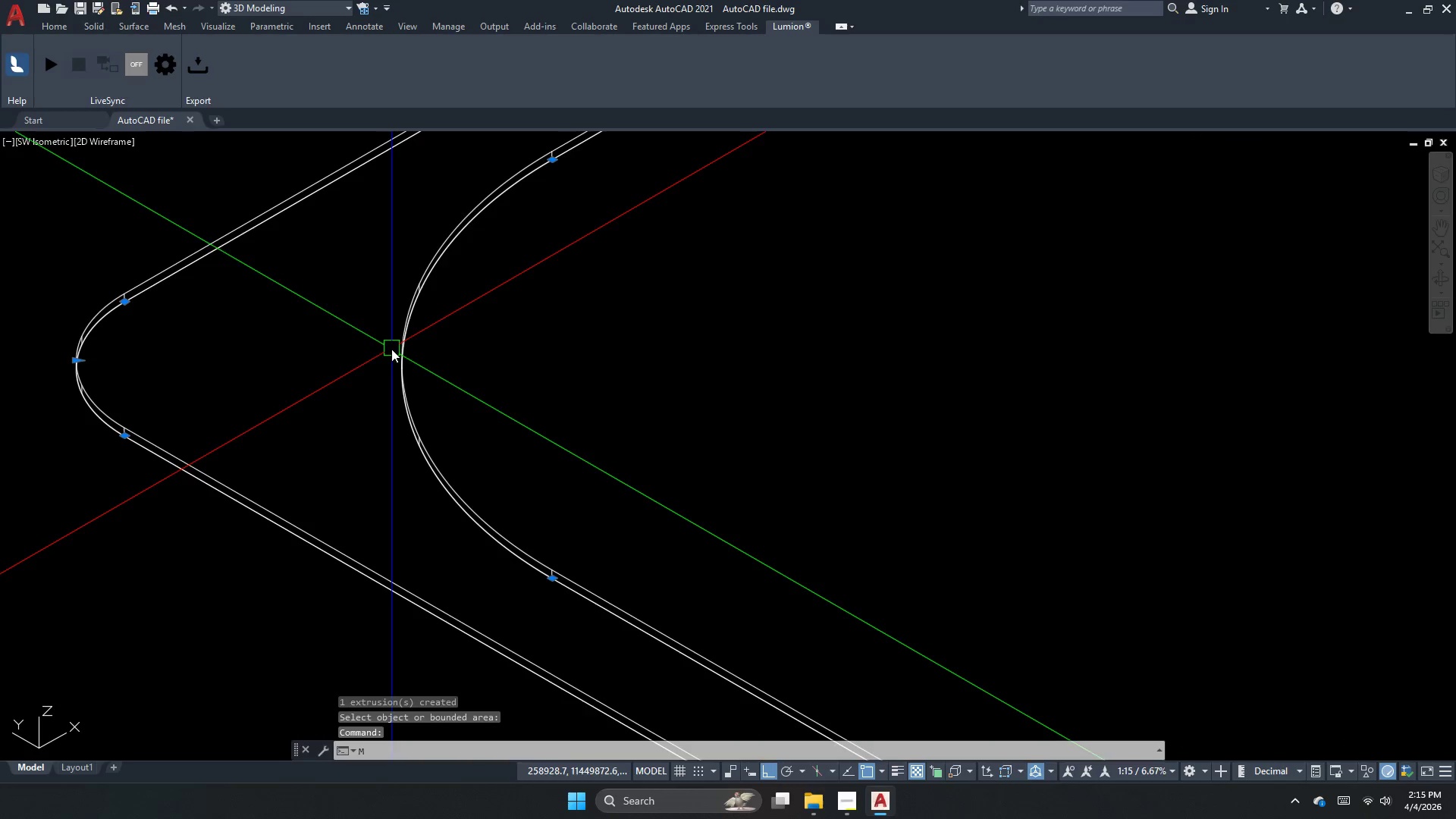 
scroll: coordinate [400, 417], scroll_direction: down, amount: 2.0
 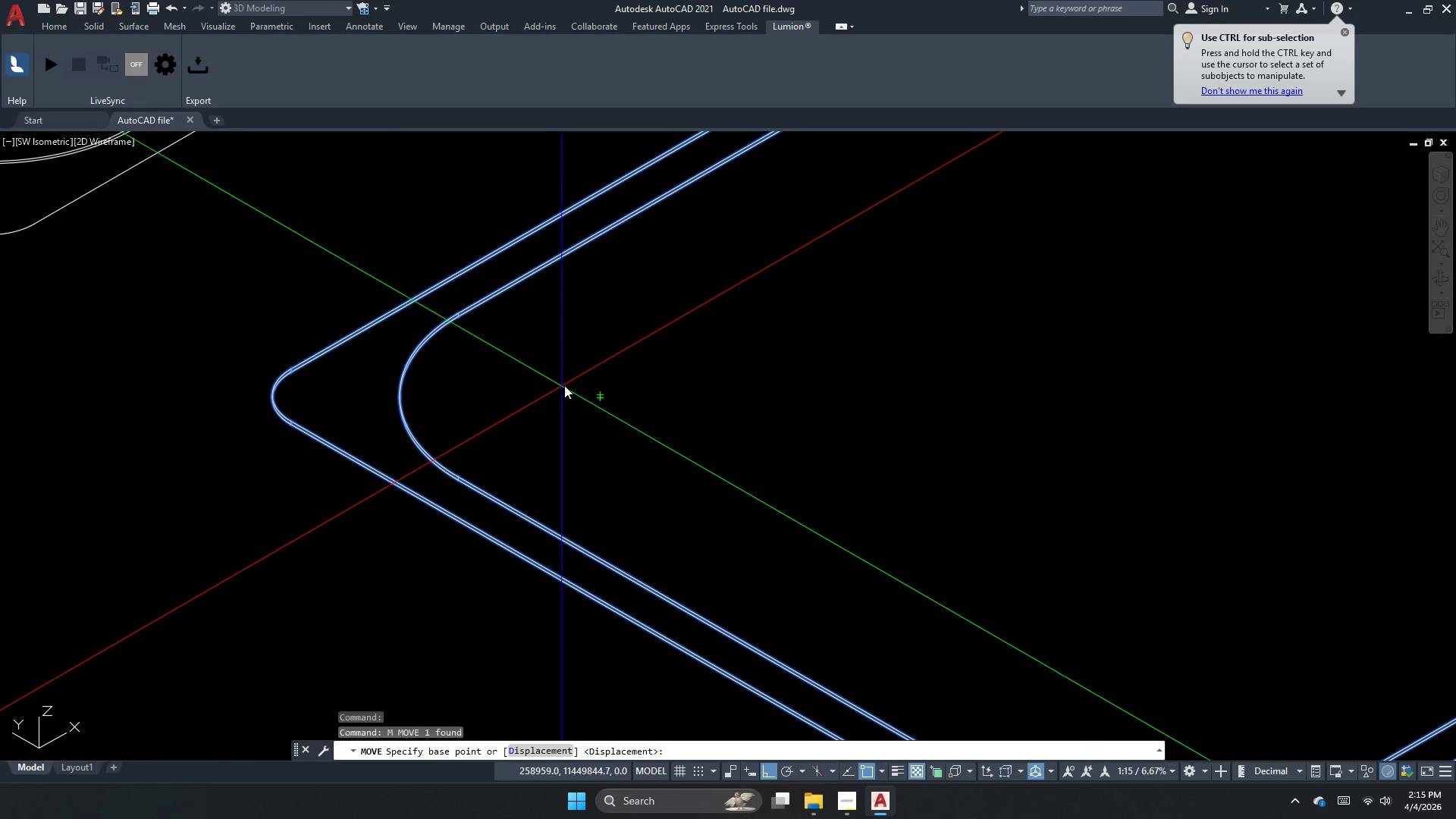 
scroll: coordinate [574, 385], scroll_direction: up, amount: 1.0
 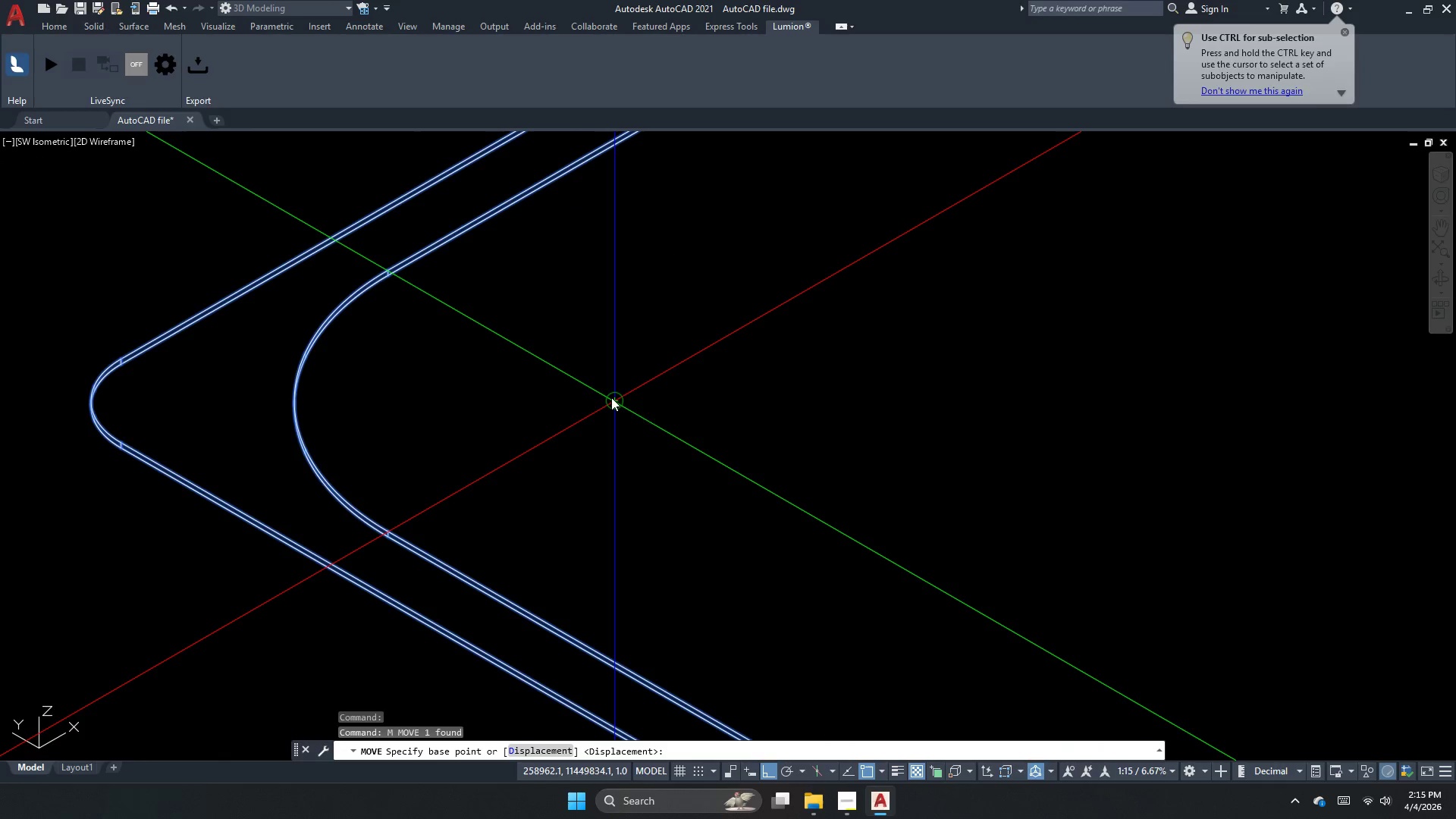 
left_click([611, 397])
 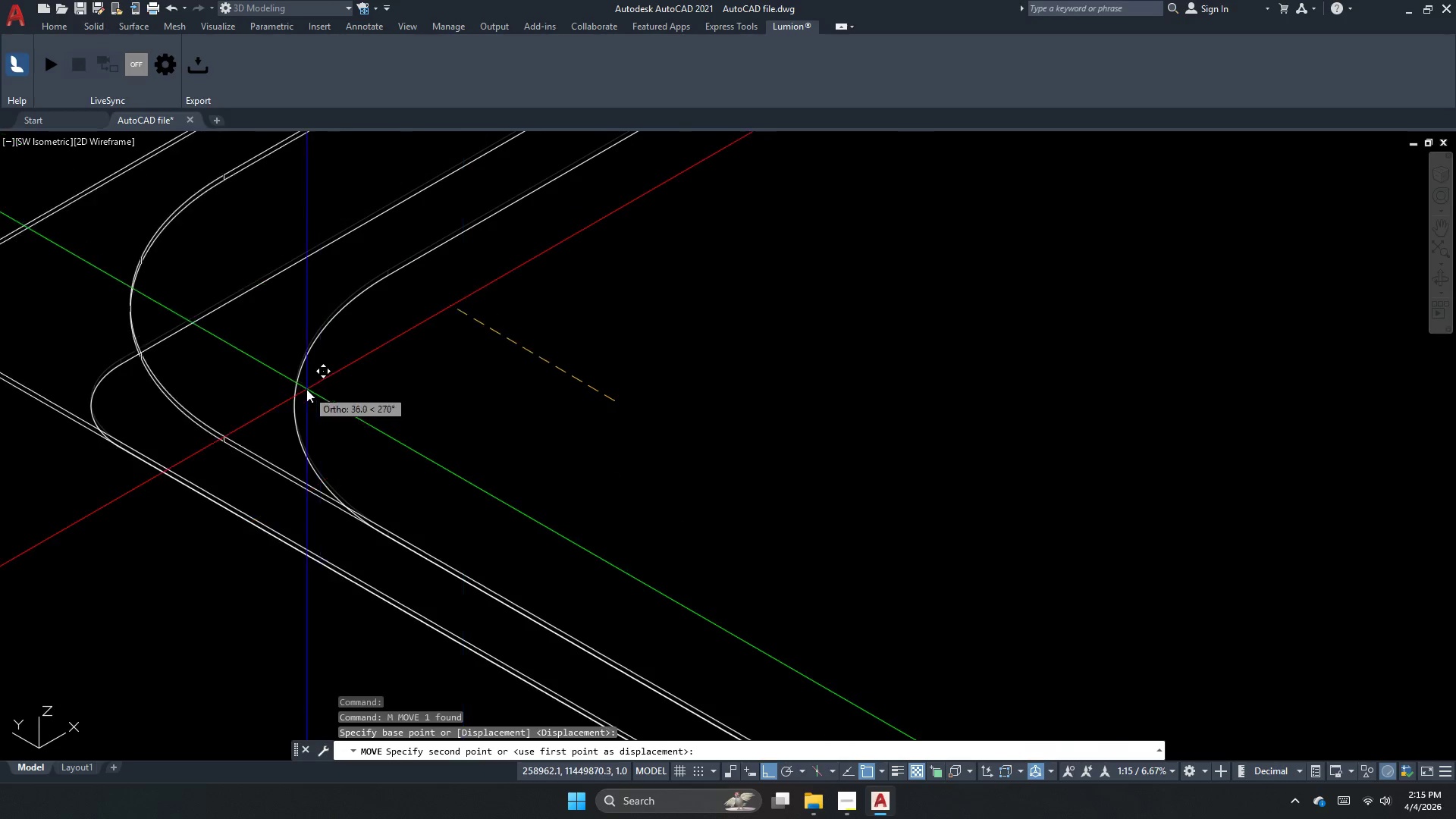 
scroll: coordinate [303, 385], scroll_direction: down, amount: 4.0
 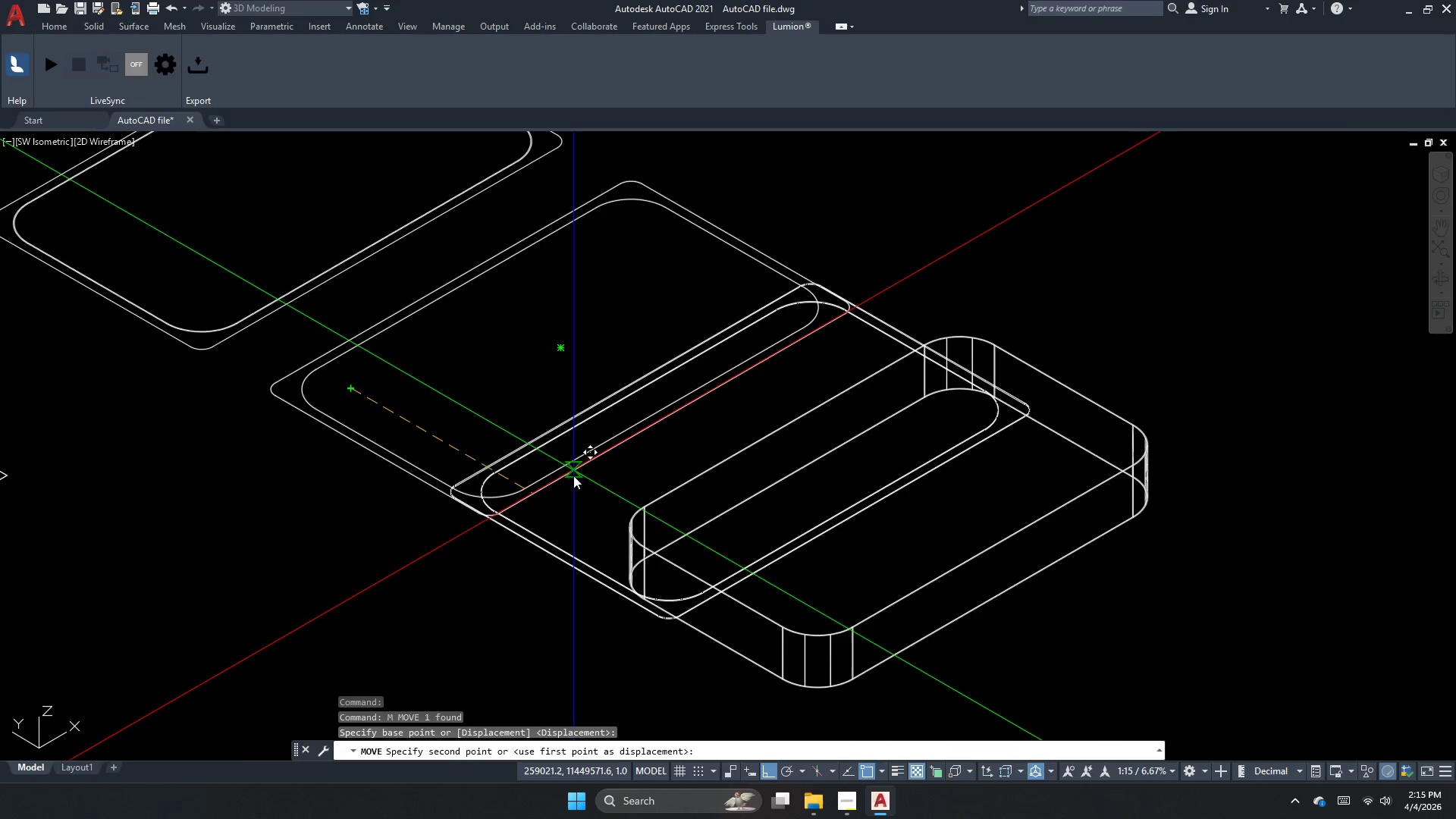 
scroll: coordinate [821, 464], scroll_direction: up, amount: 5.0
 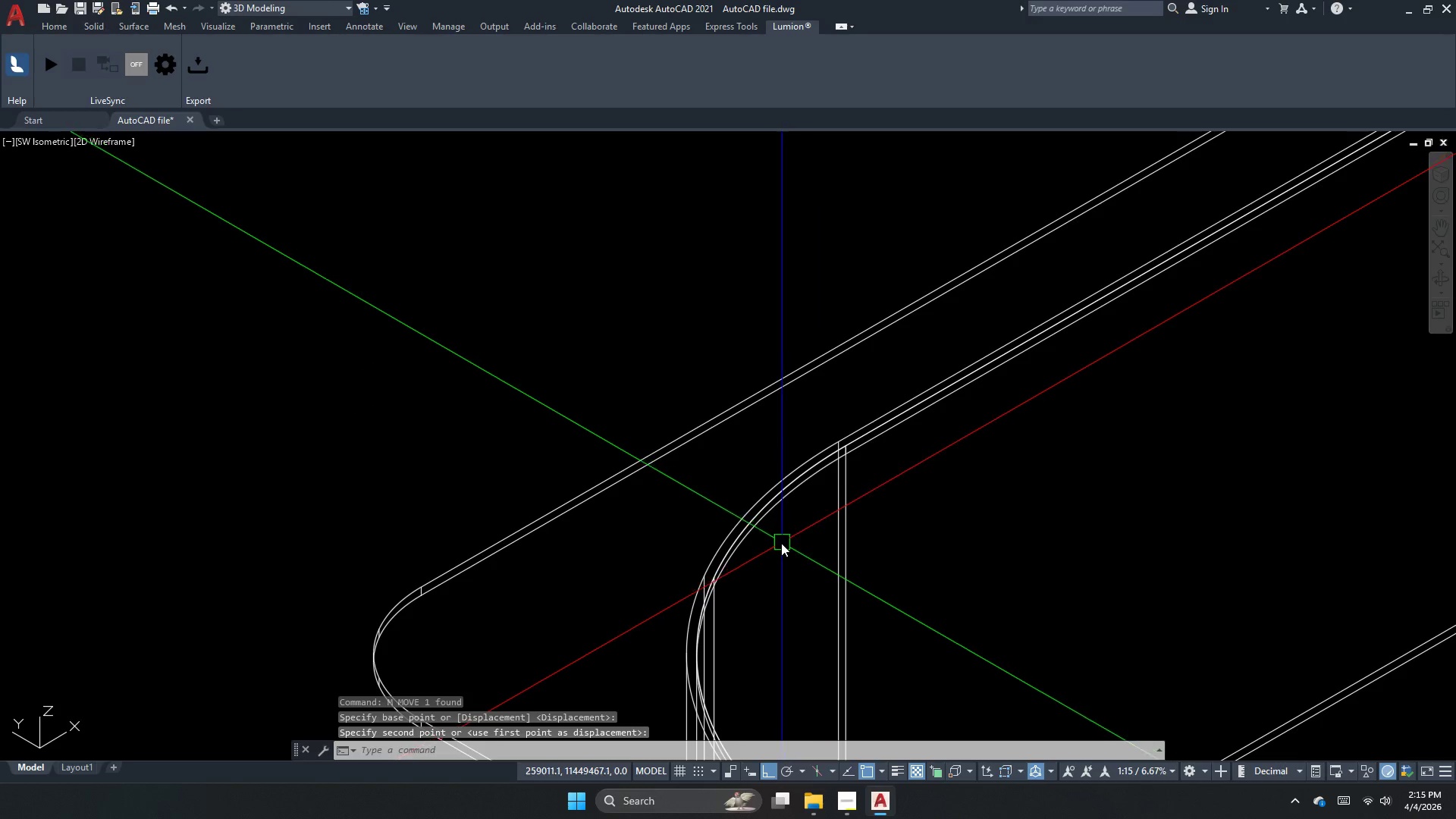 
key(Escape)
 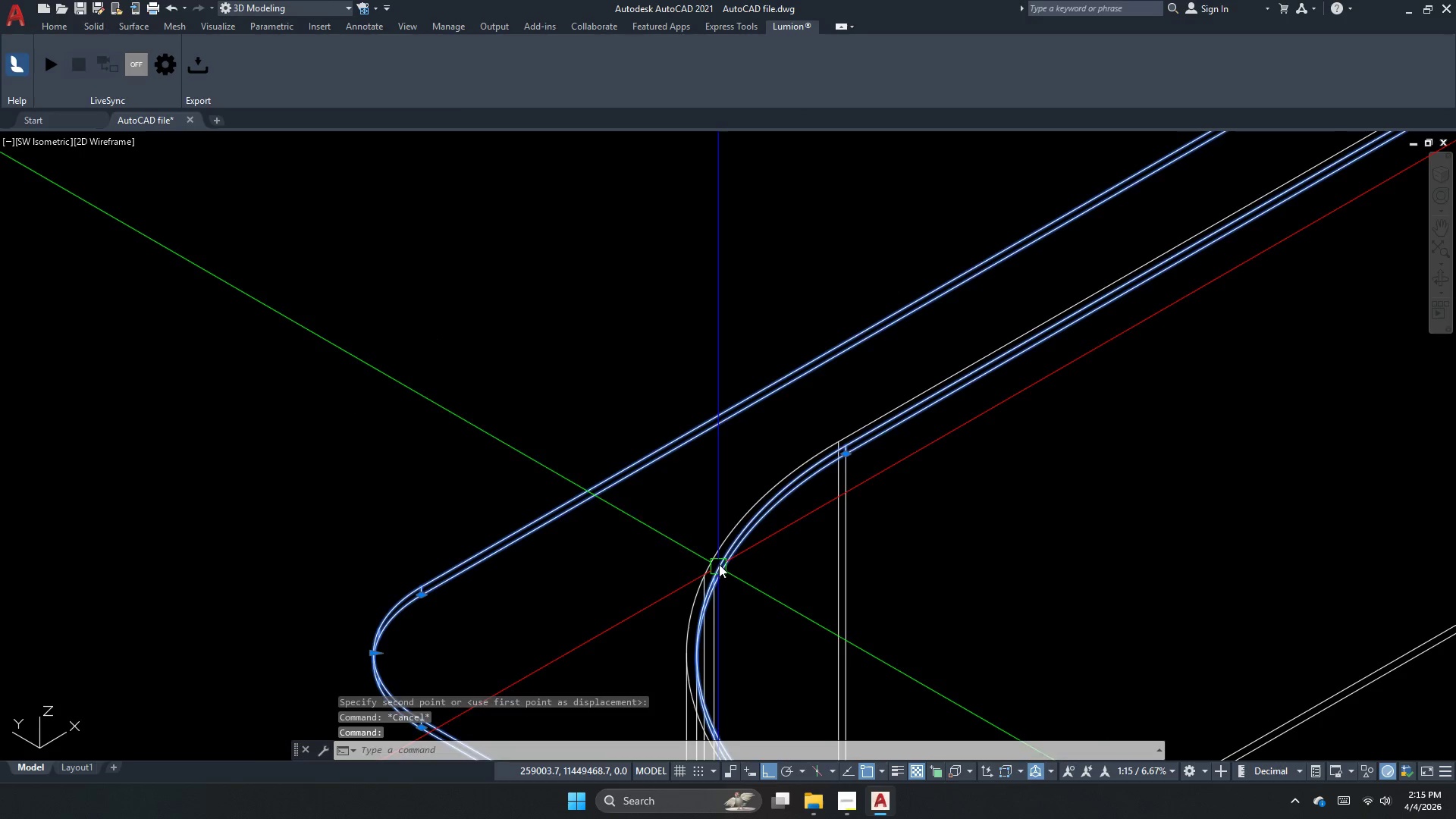 
scroll: coordinate [627, 538], scroll_direction: down, amount: 5.0
 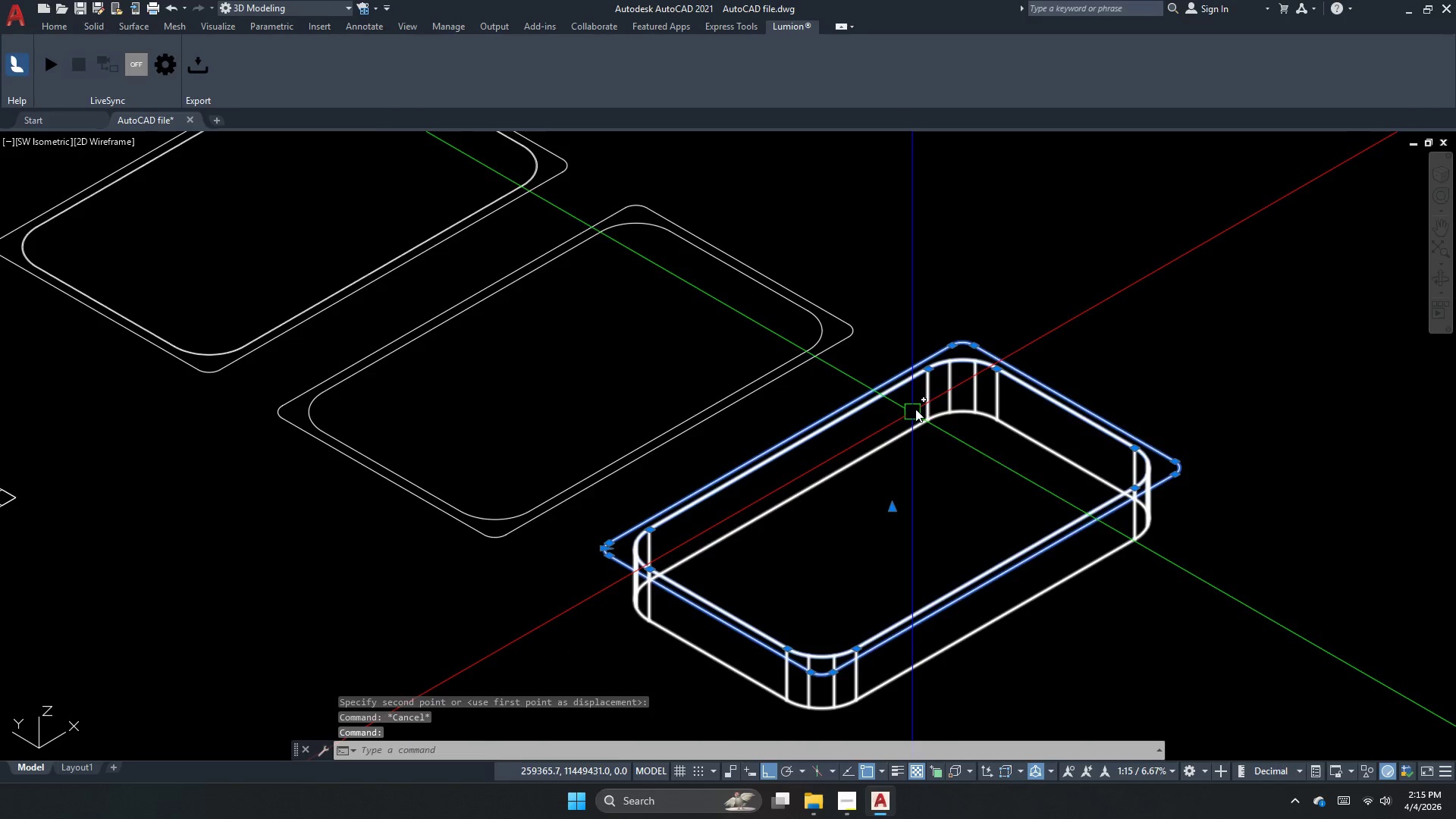 
key(Escape)
 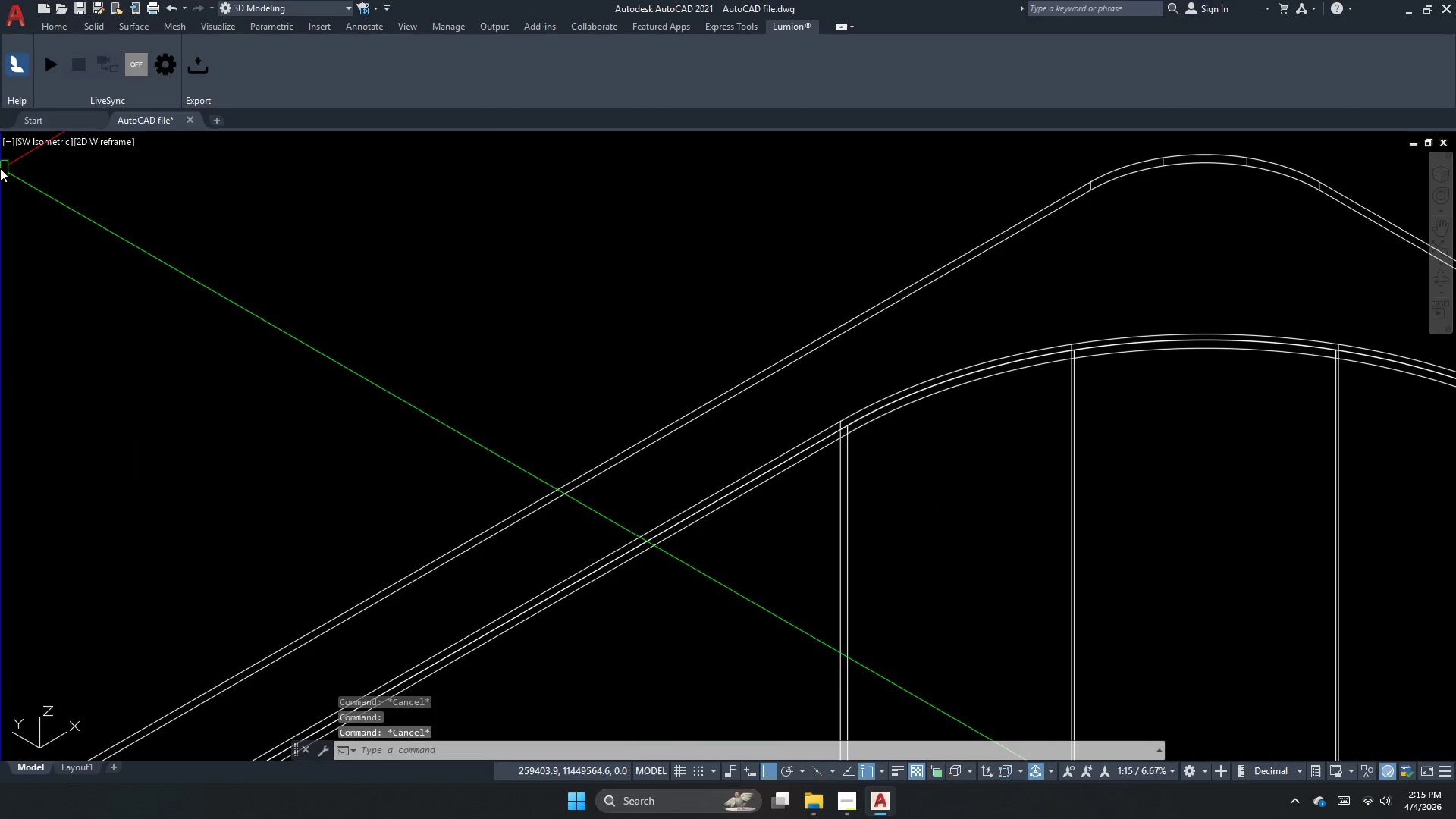 
scroll: coordinate [968, 276], scroll_direction: up, amount: 5.0
 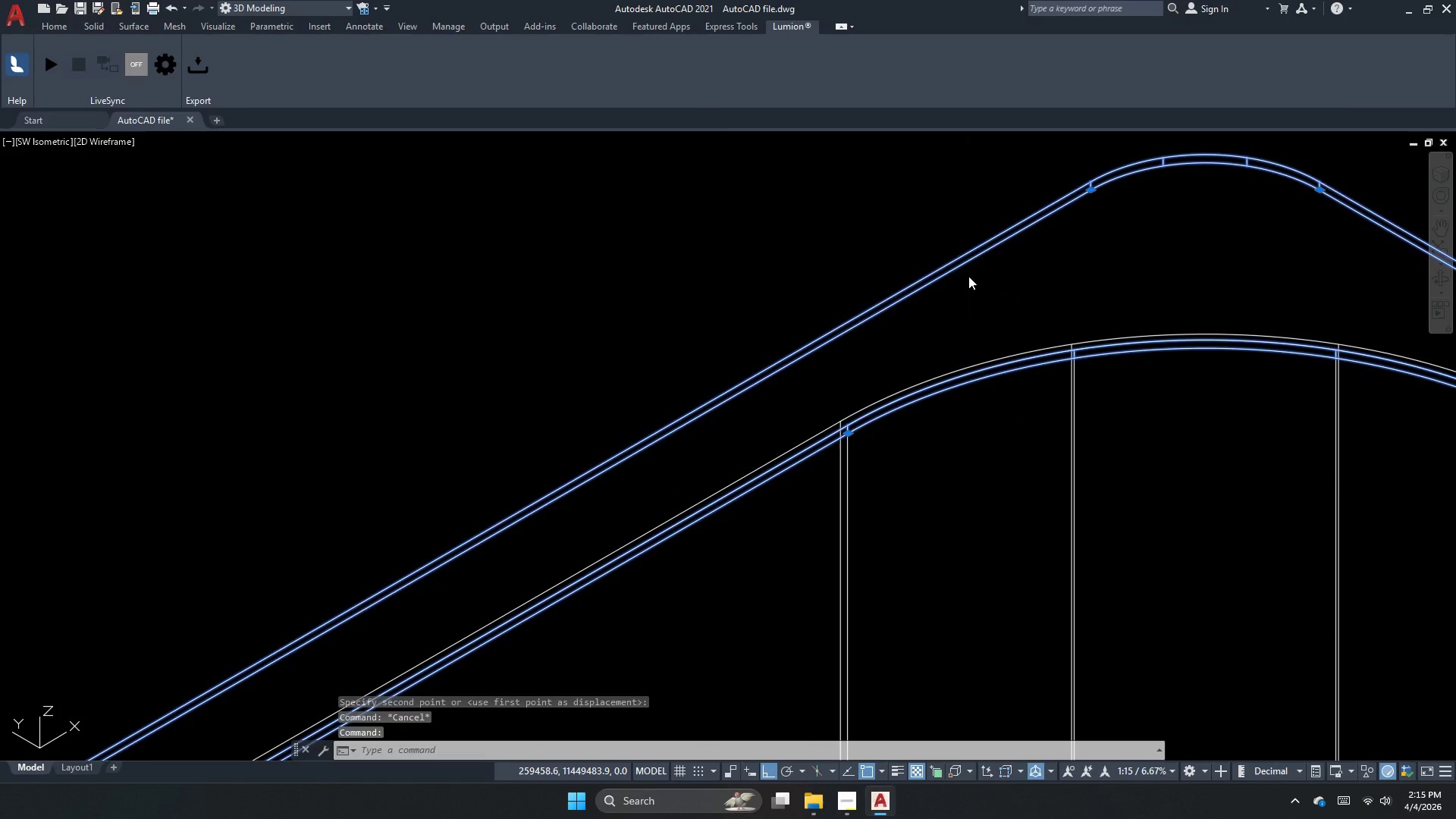 
left_click([24, 142])
 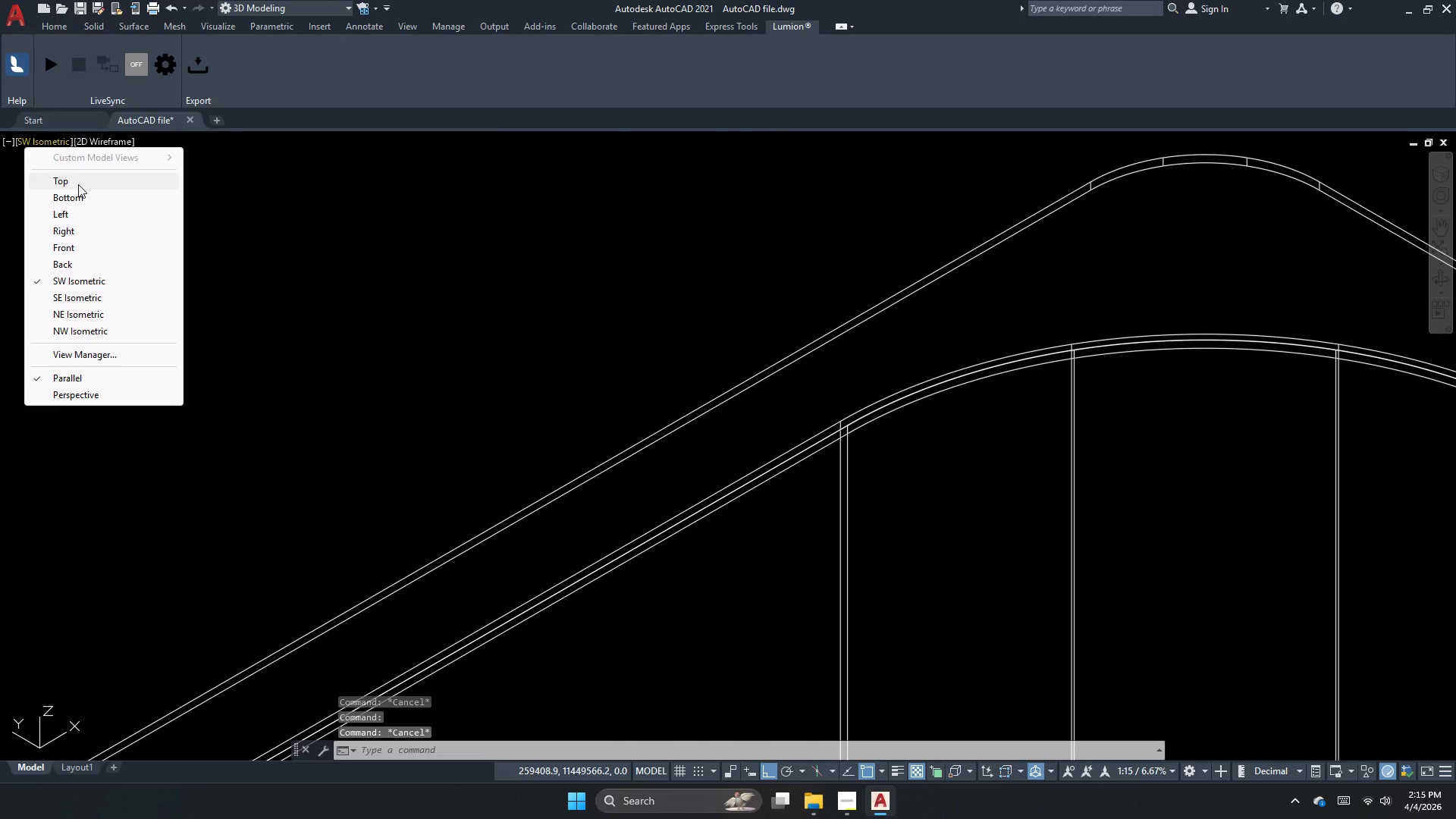 
left_click([78, 184])
 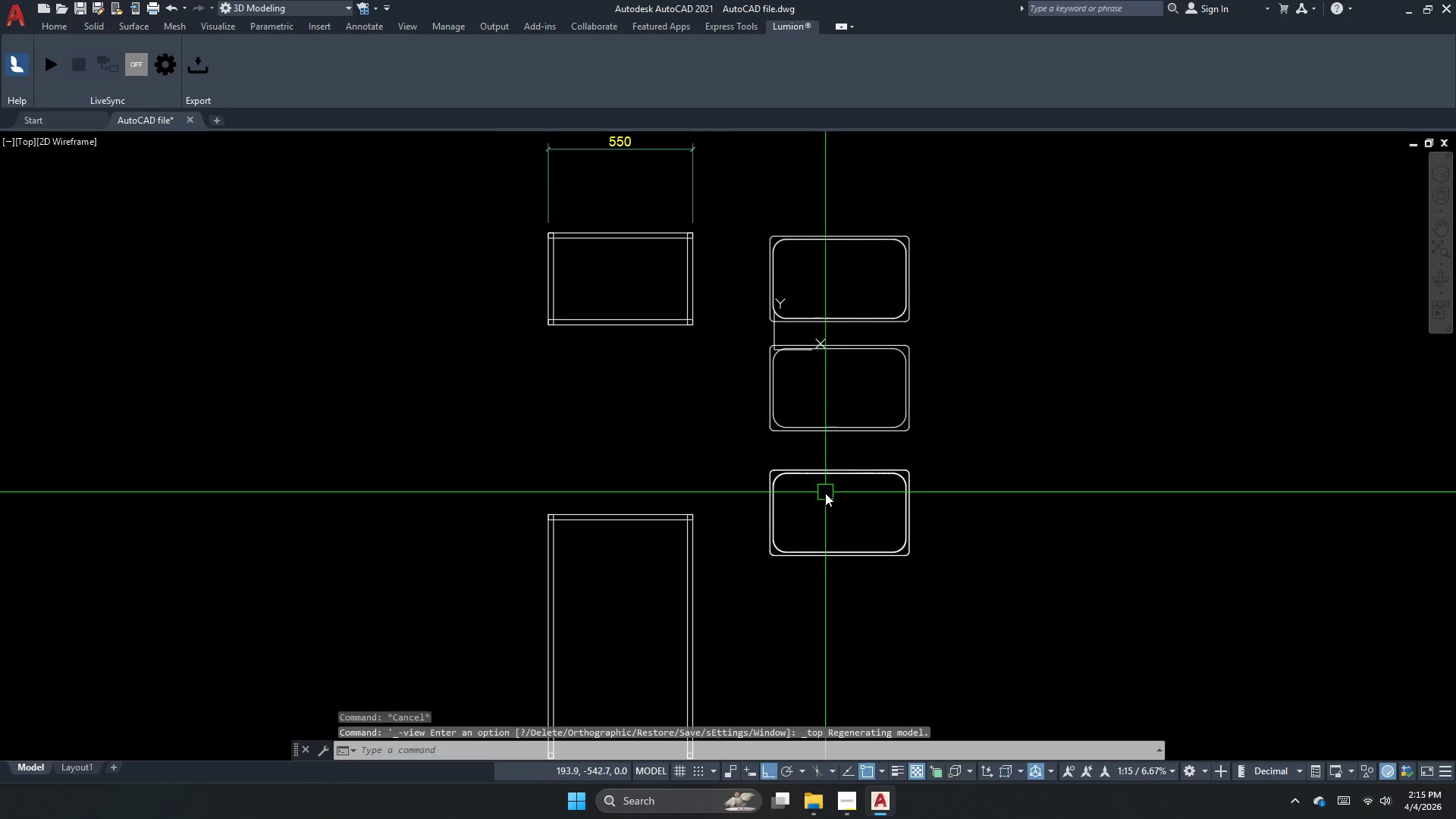 
scroll: coordinate [588, 436], scroll_direction: up, amount: 6.0
 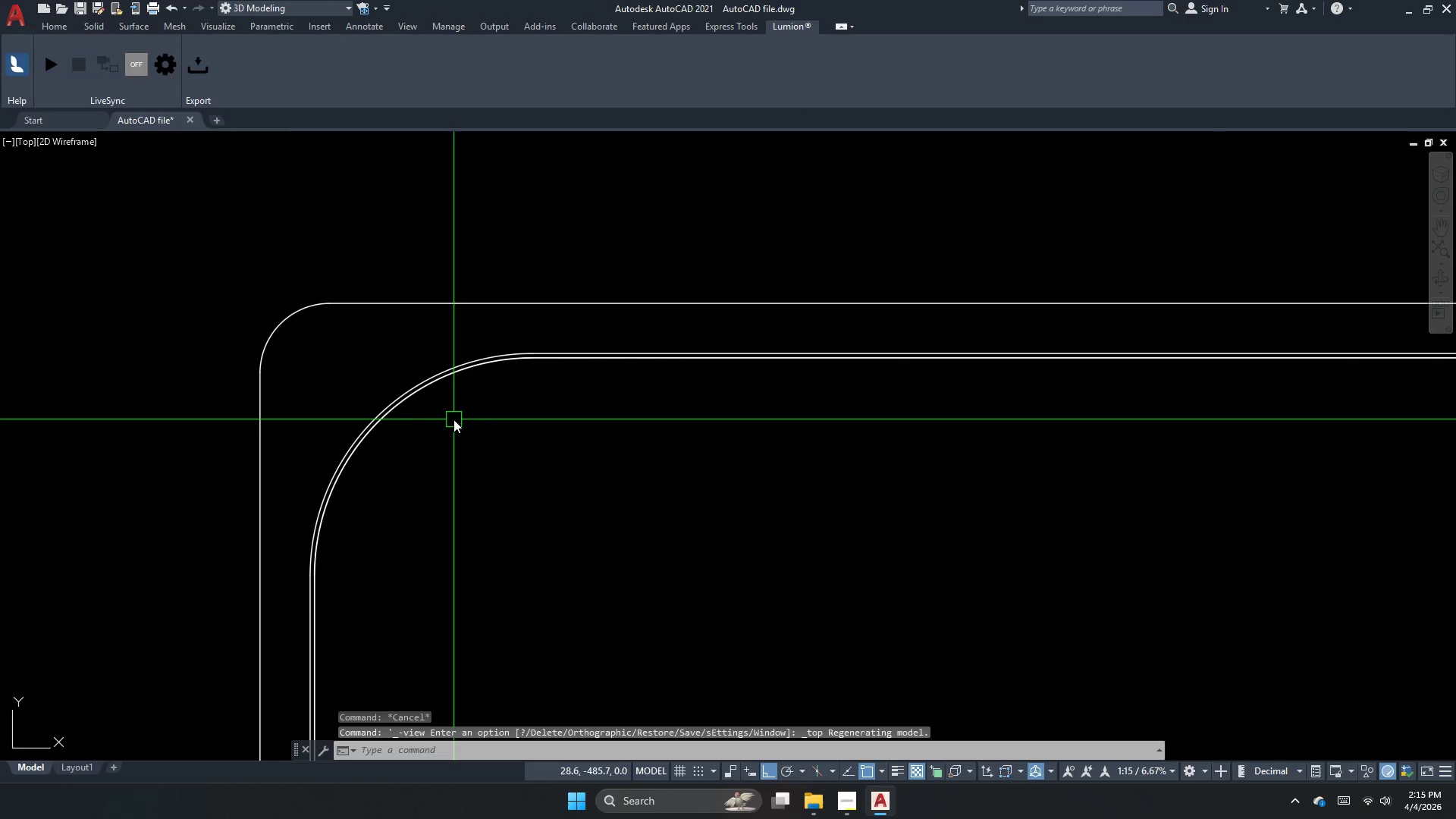 
key(Escape)
 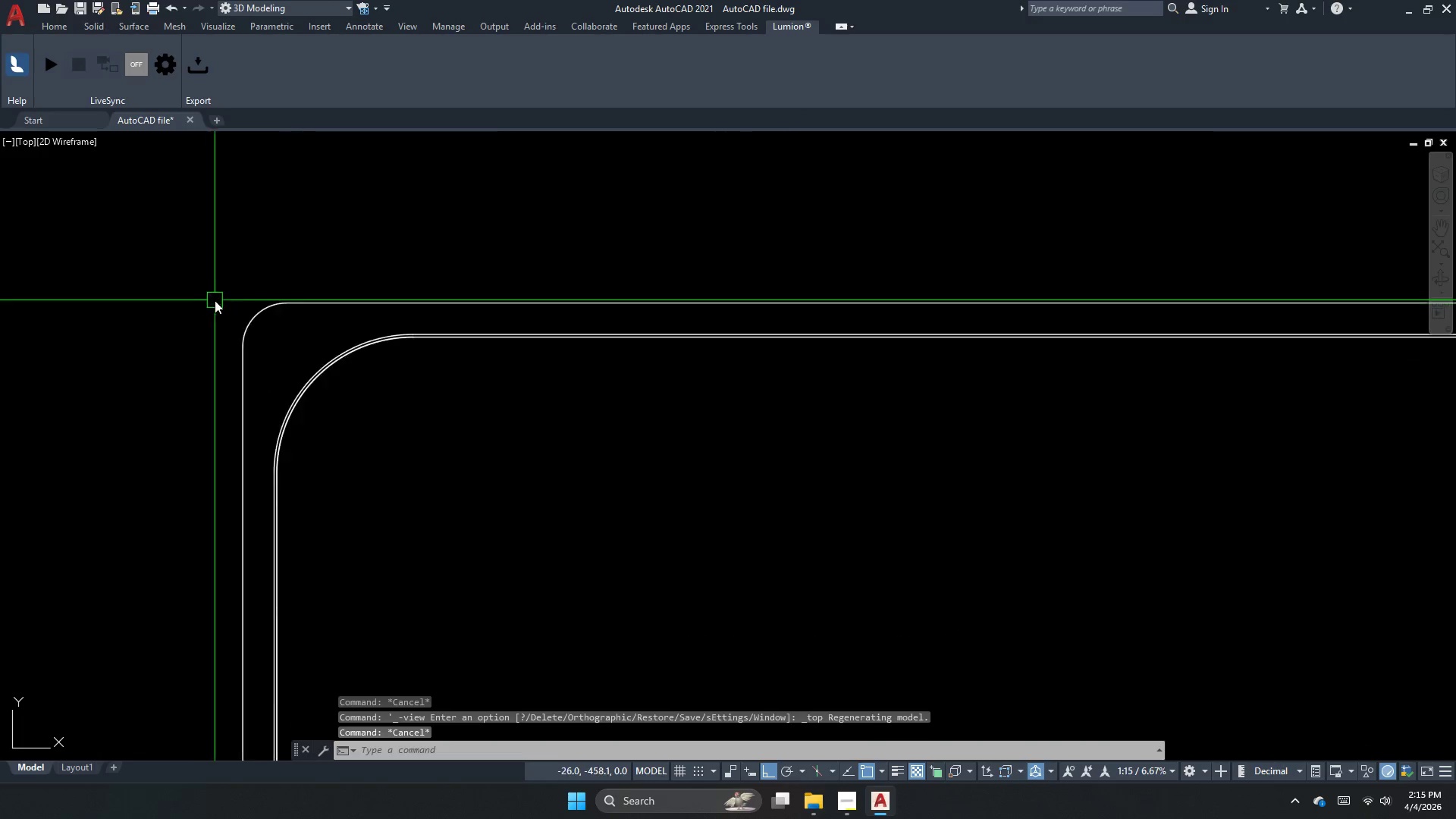 
scroll: coordinate [146, 259], scroll_direction: down, amount: 4.0
 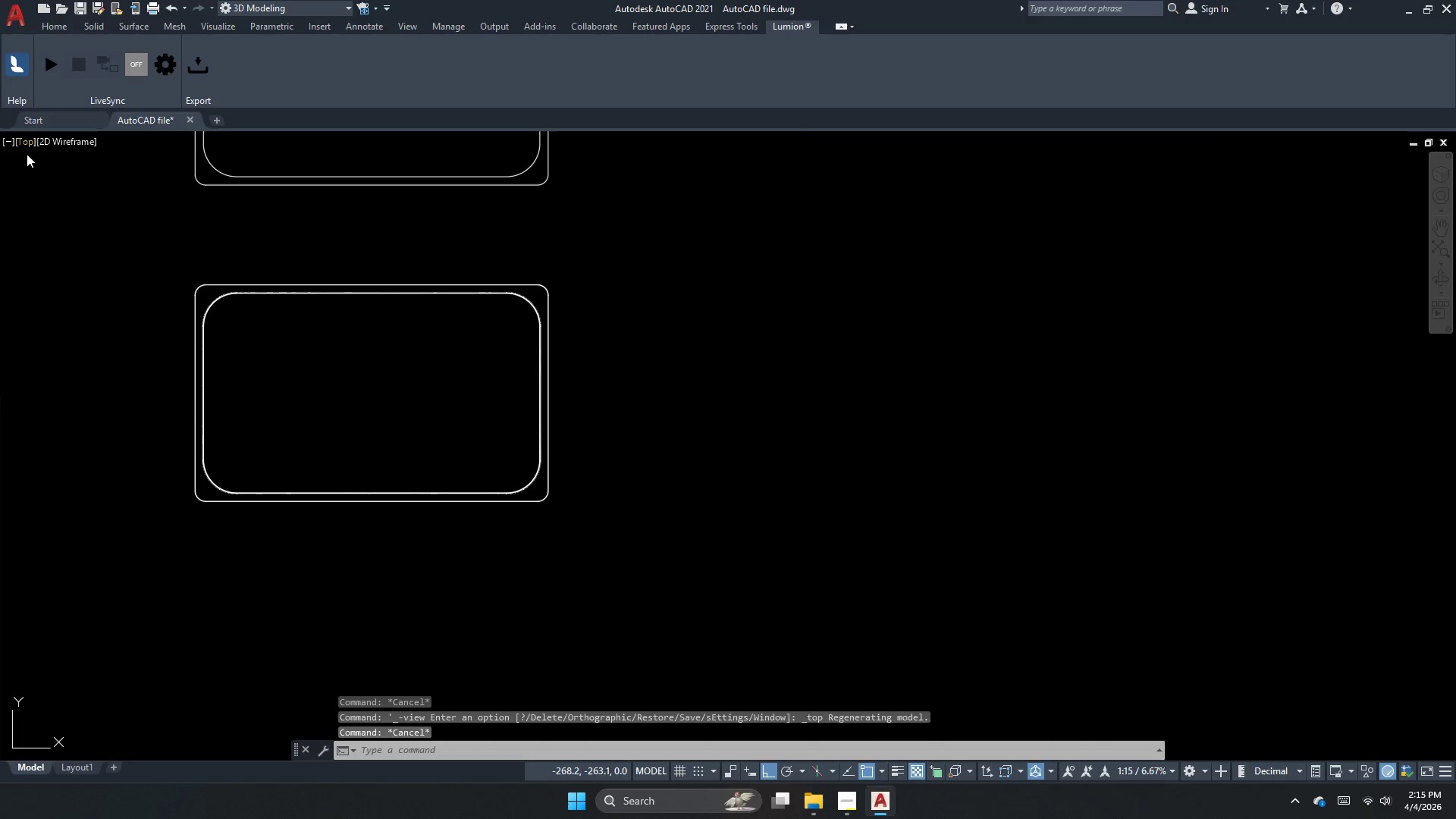 
left_click([27, 149])
 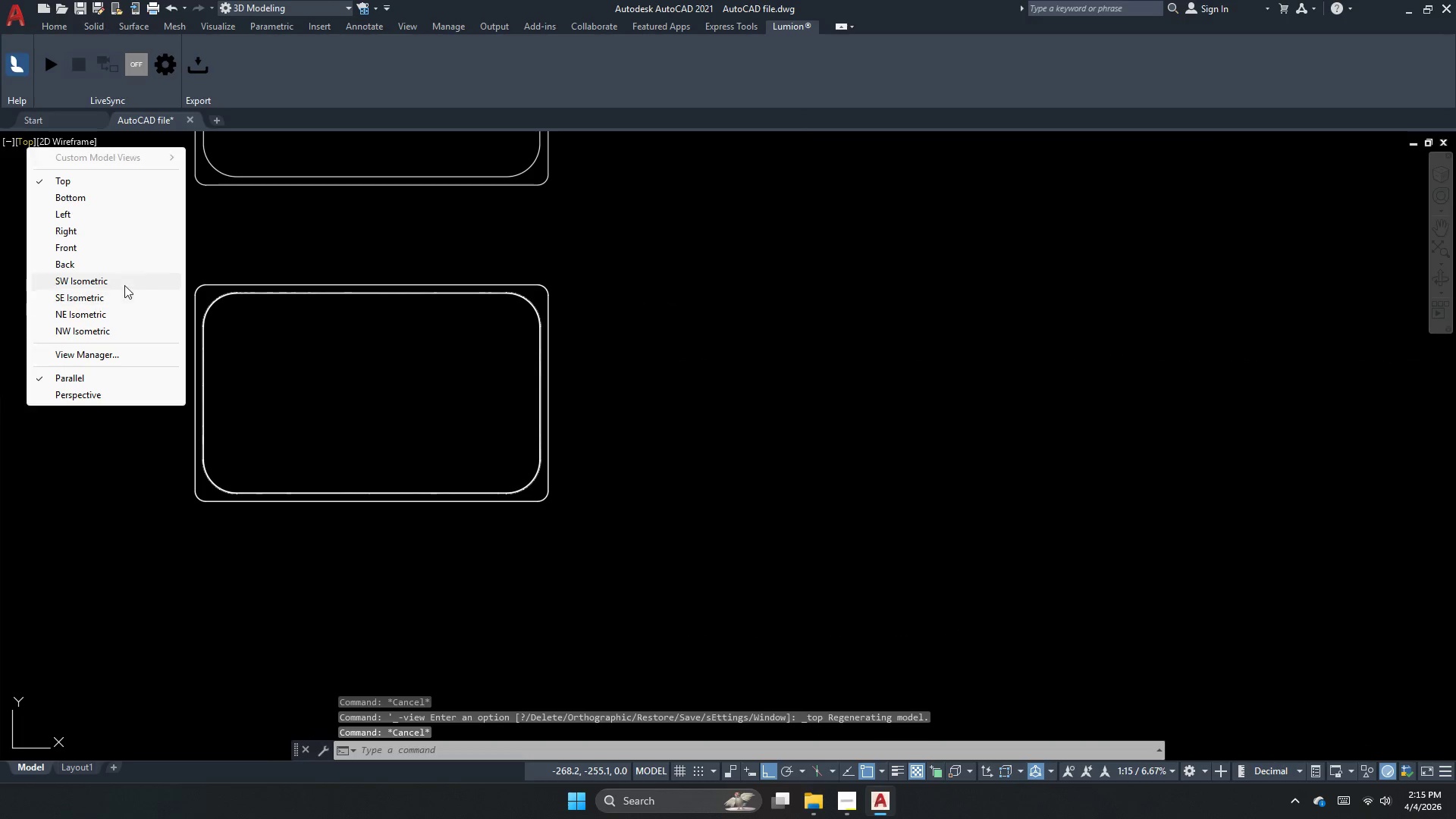 
left_click([124, 281])
 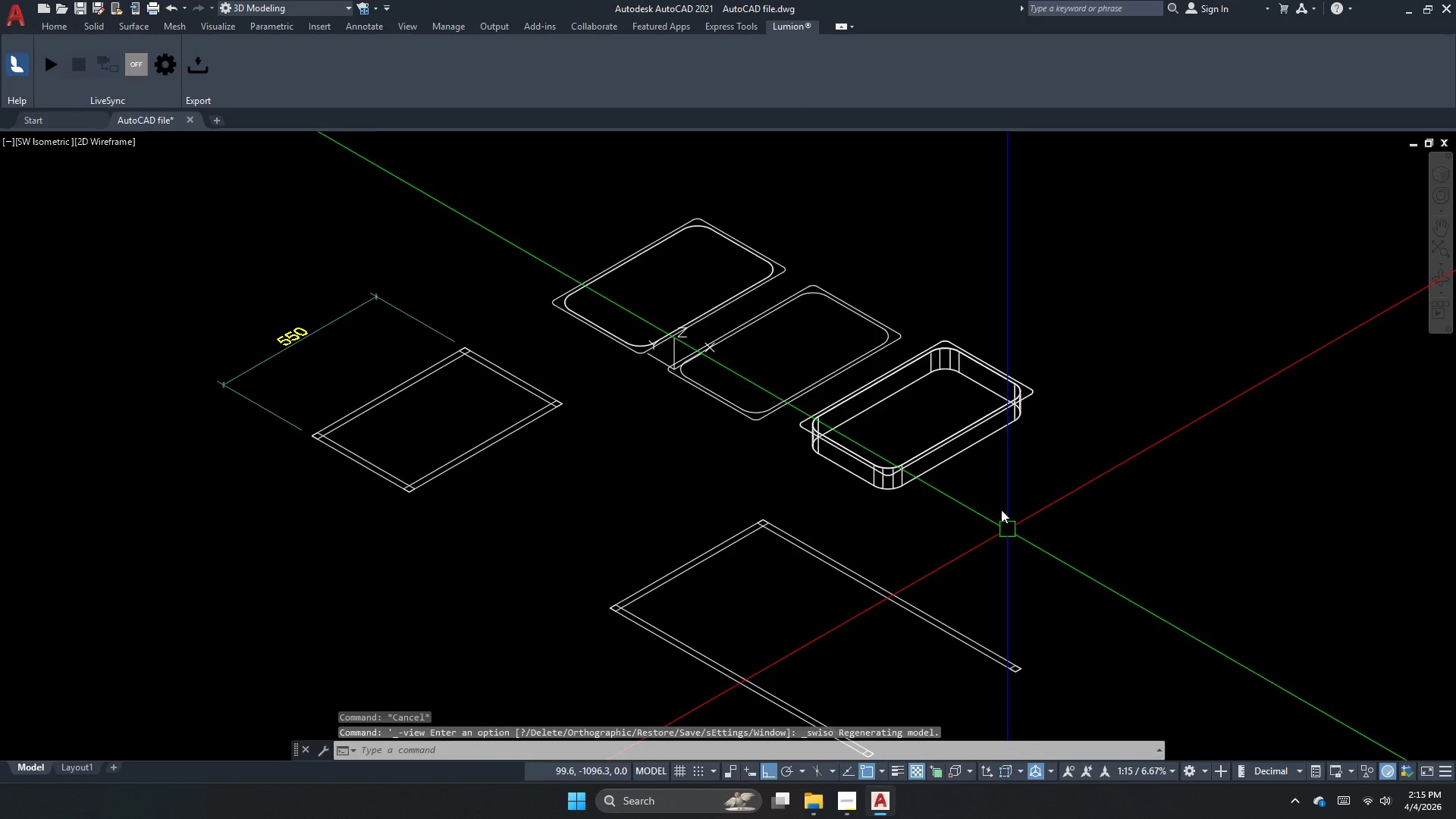 
scroll: coordinate [886, 469], scroll_direction: up, amount: 3.0
 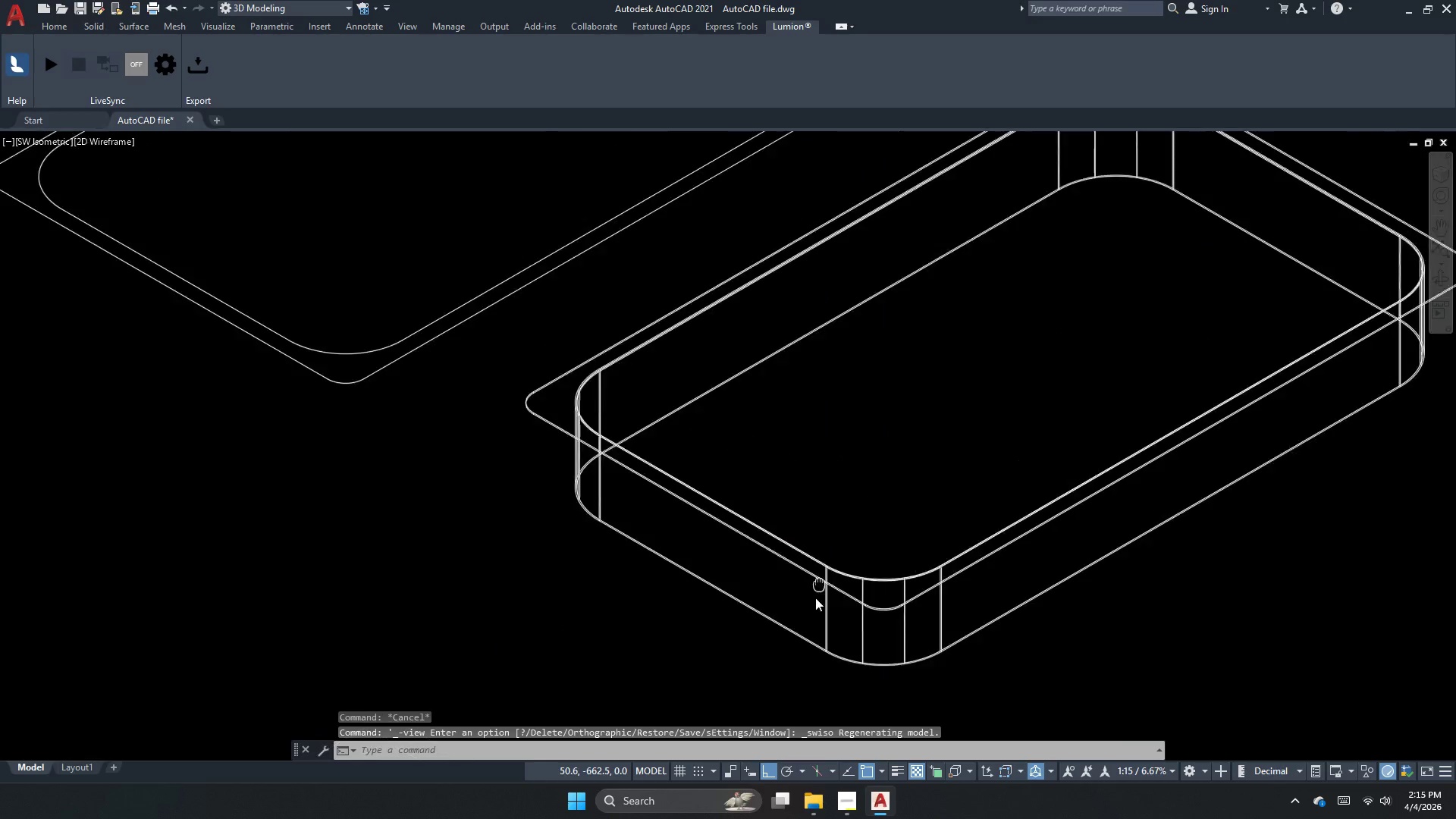 
key(Escape)
 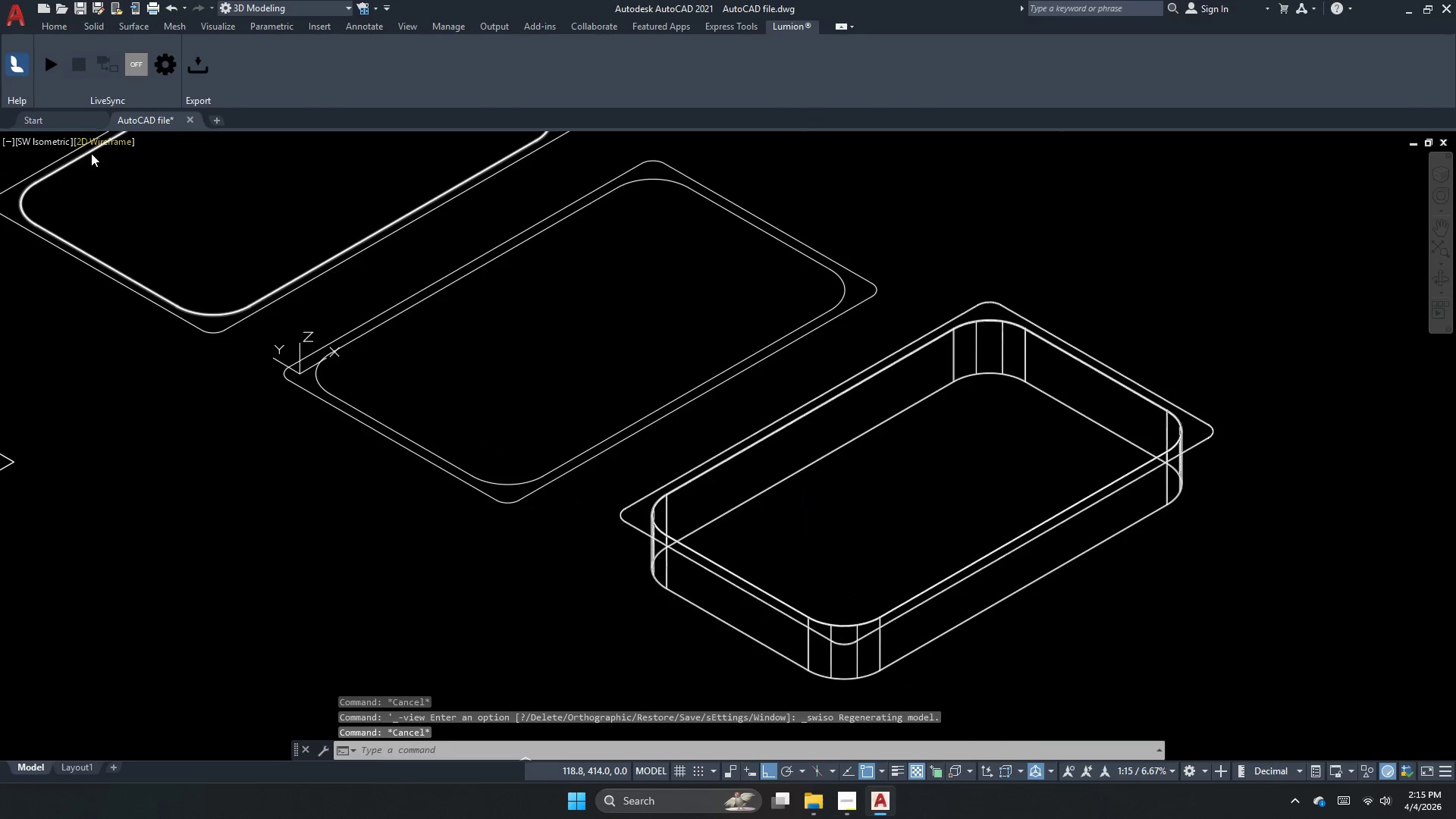 
scroll: coordinate [805, 623], scroll_direction: down, amount: 1.0
 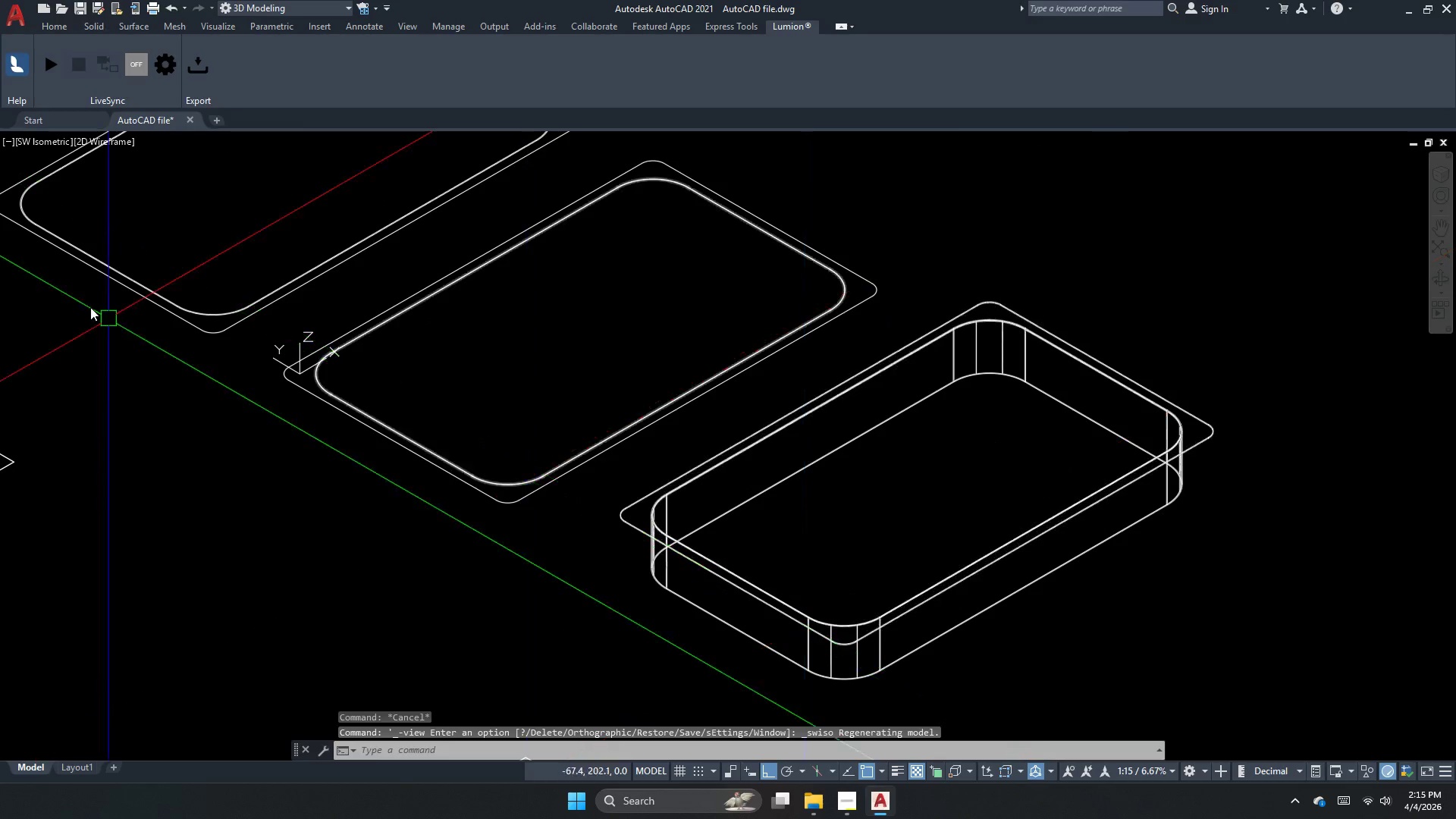 
left_click([91, 153])
 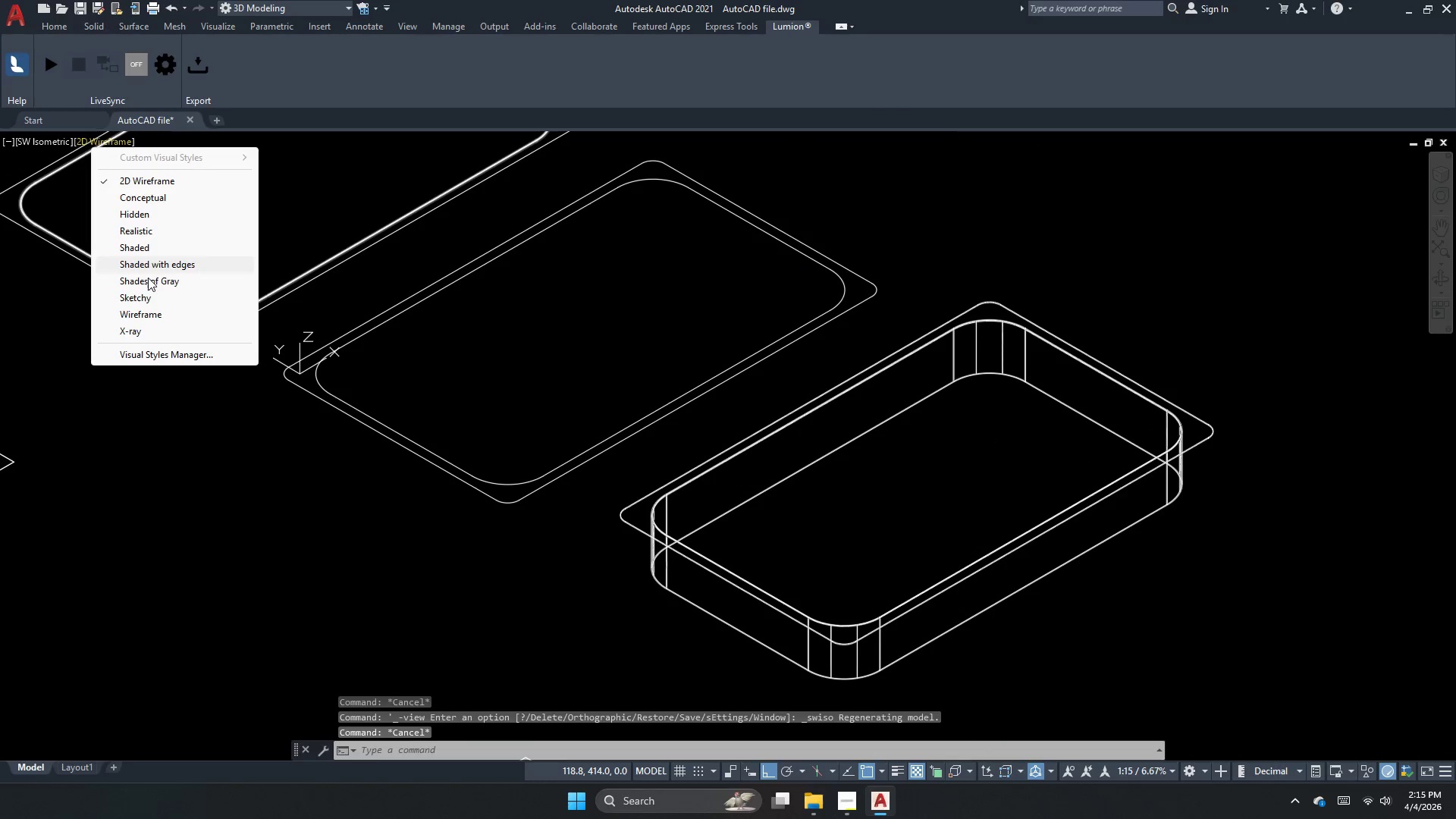 
left_click([149, 280])
 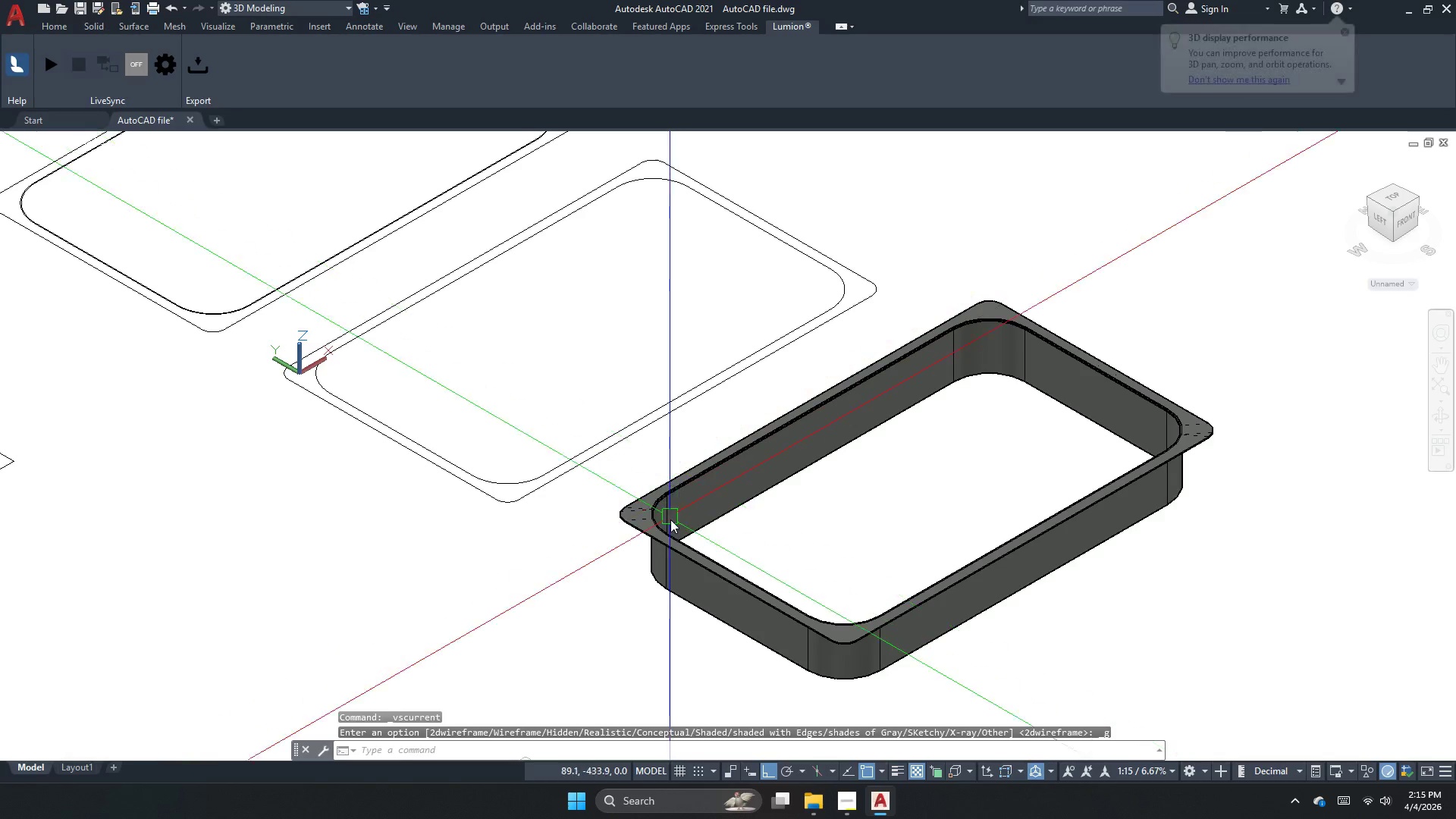 
scroll: coordinate [691, 593], scroll_direction: up, amount: 2.0
 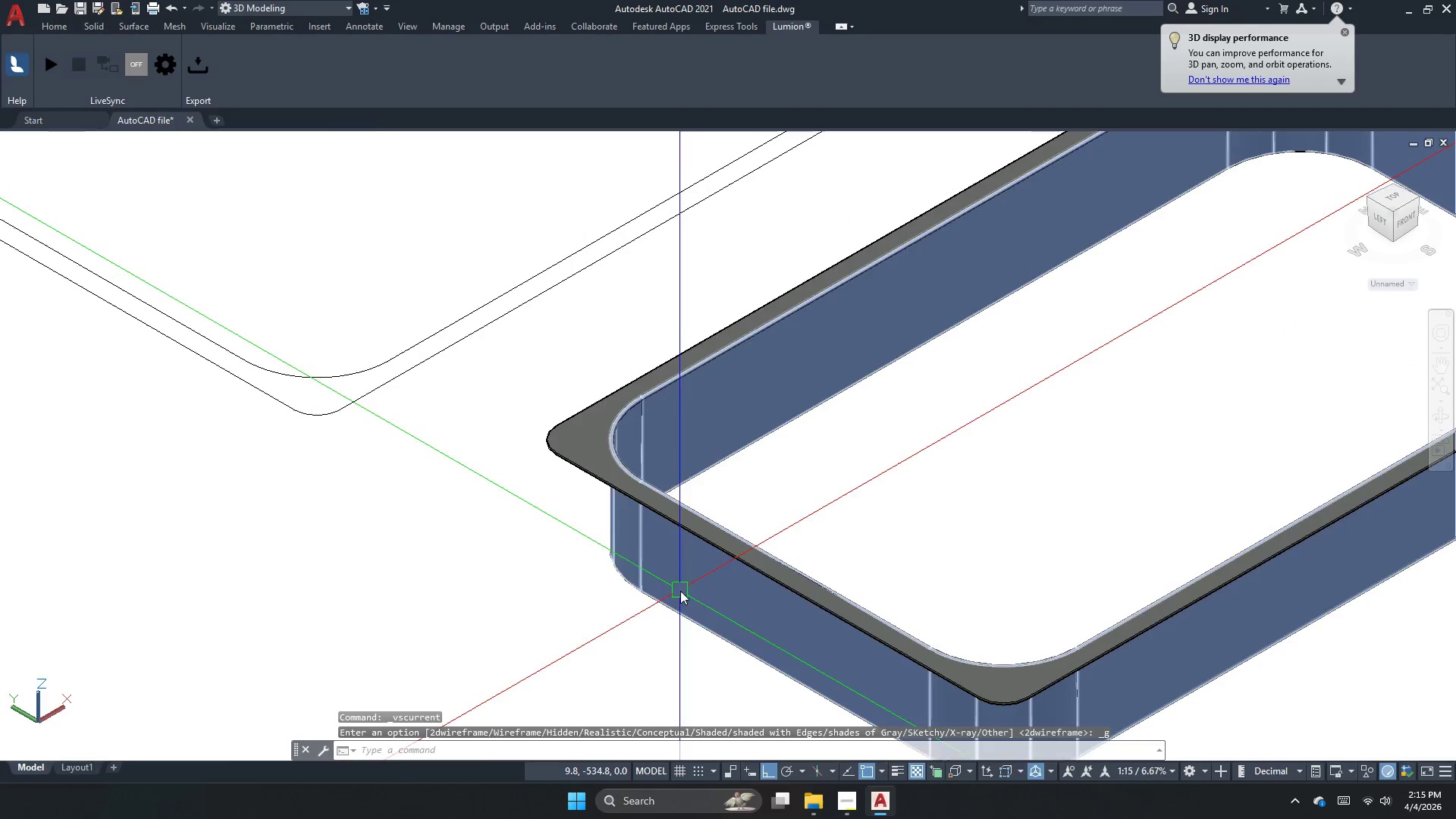 
scroll: coordinate [821, 442], scroll_direction: none, amount: 0.0
 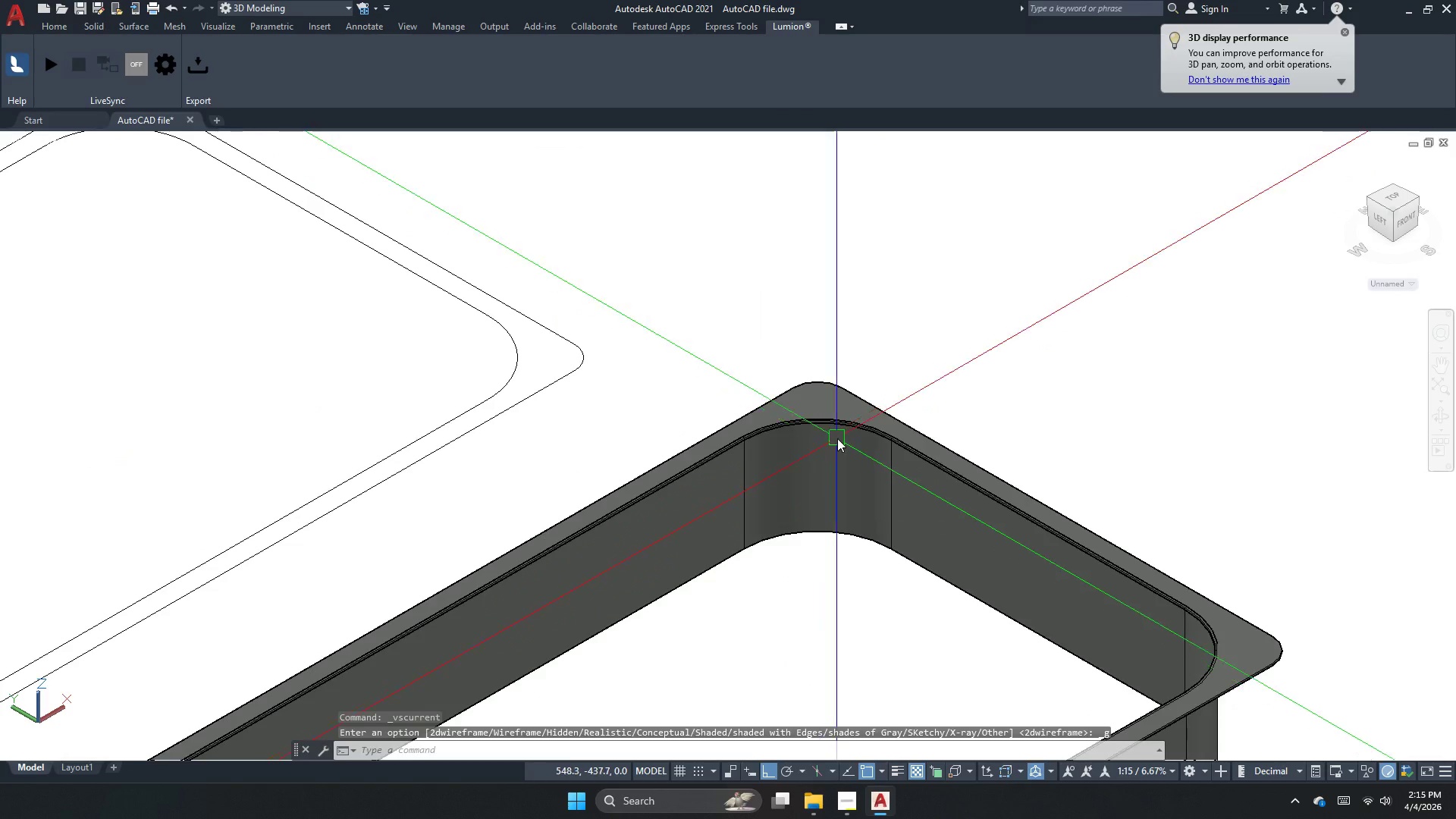 
left_click([837, 438])
 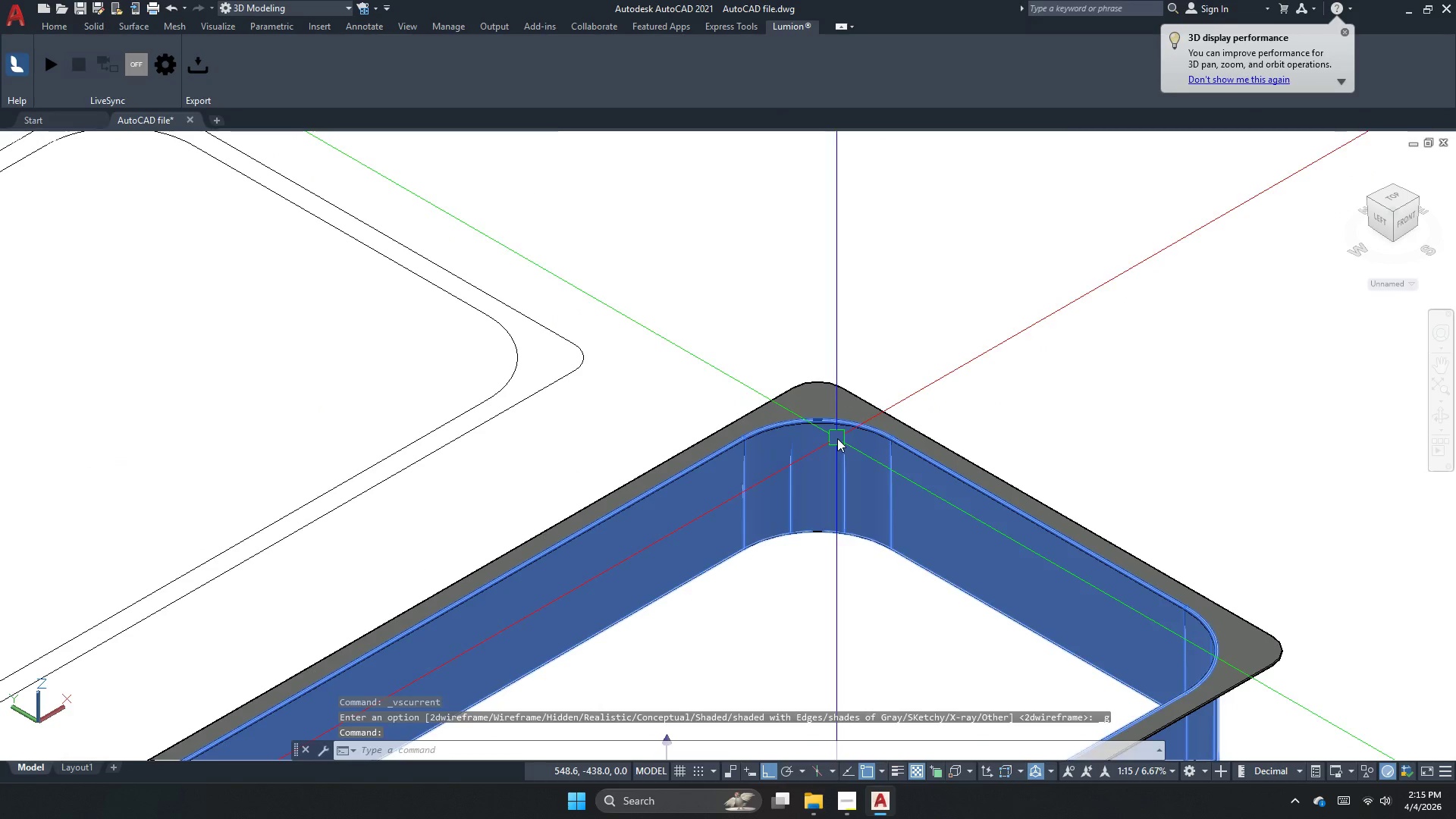 
key(Escape)
 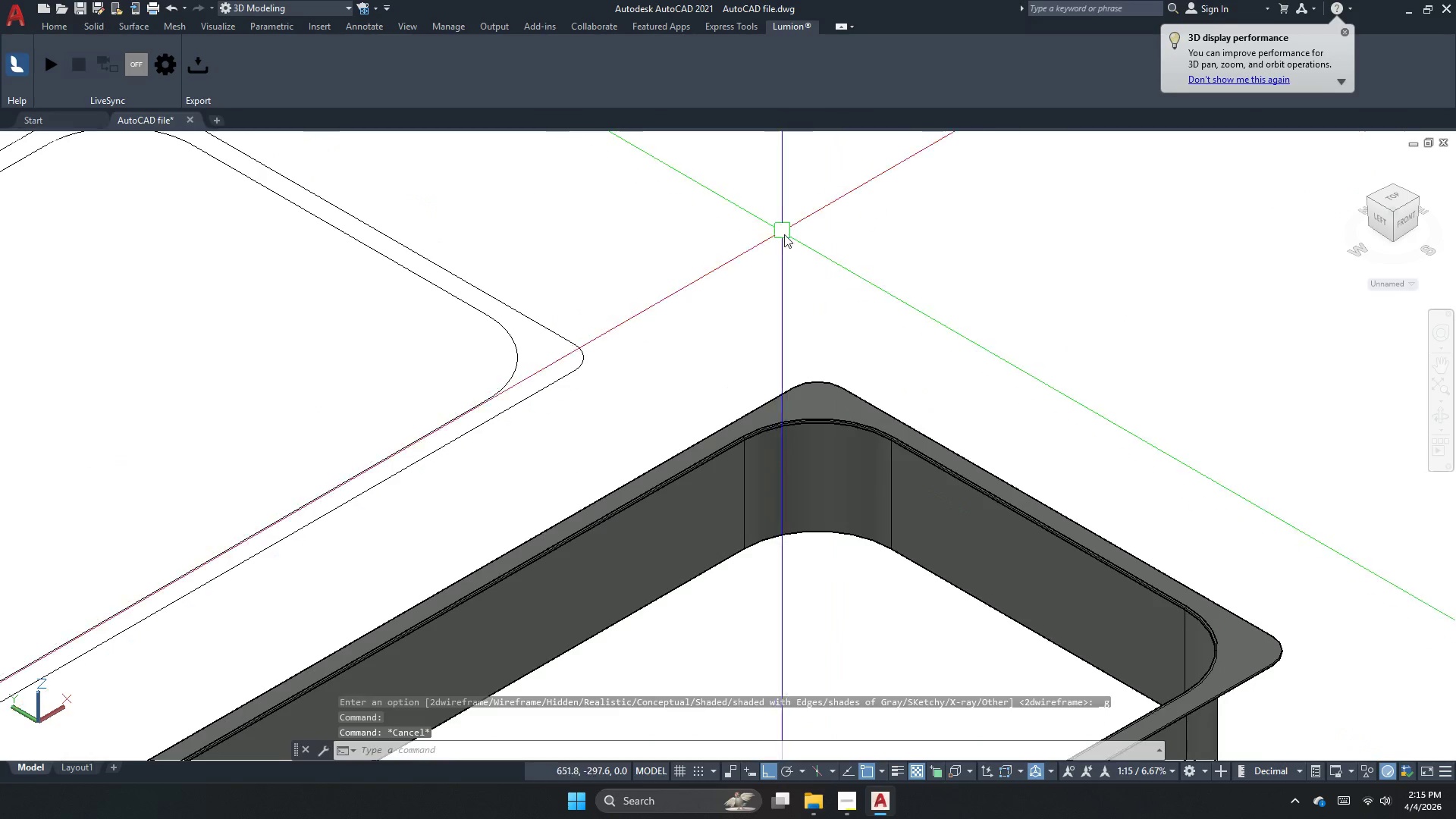 
scroll: coordinate [836, 336], scroll_direction: down, amount: 2.0
 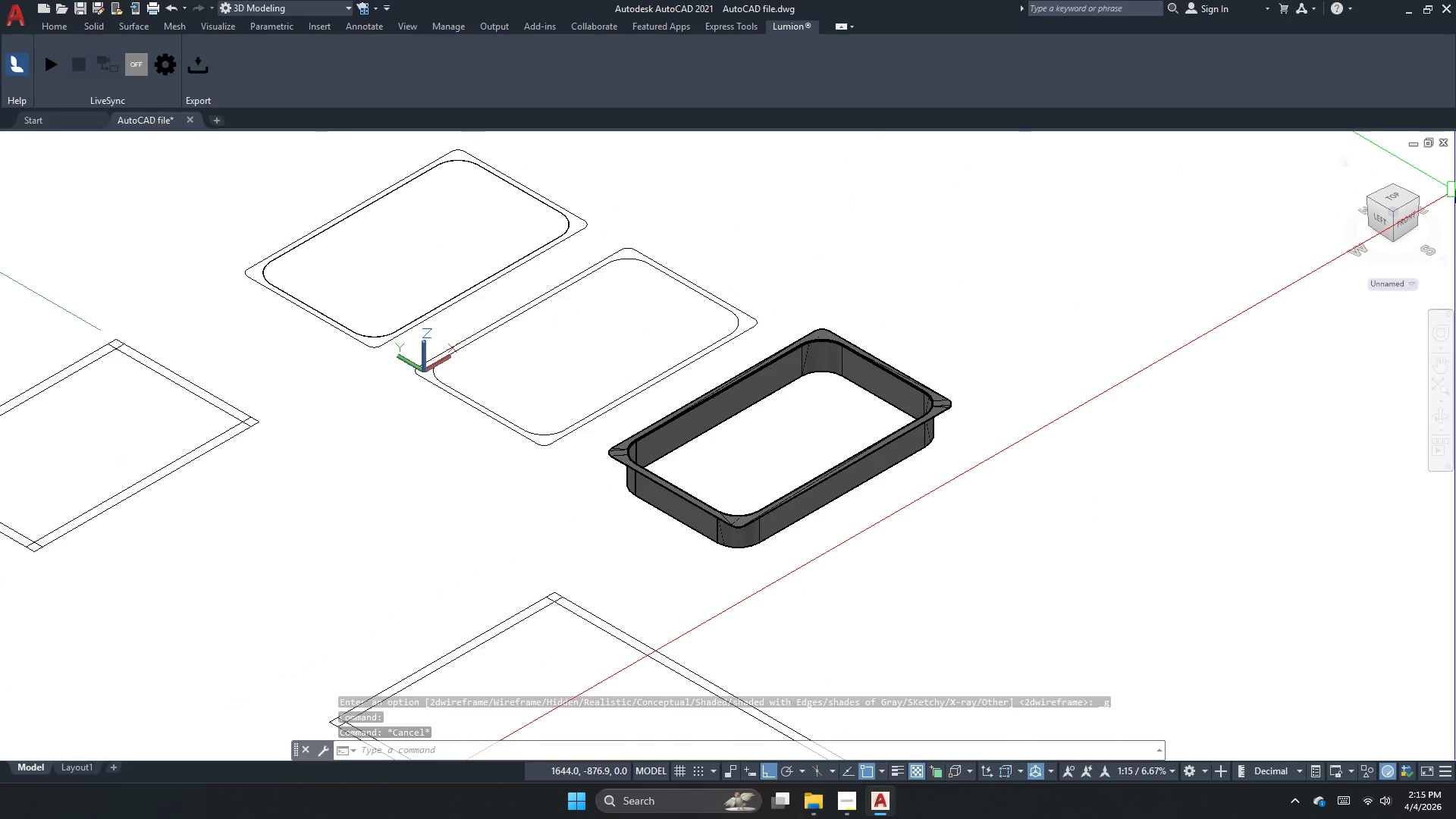 
type(persp)
 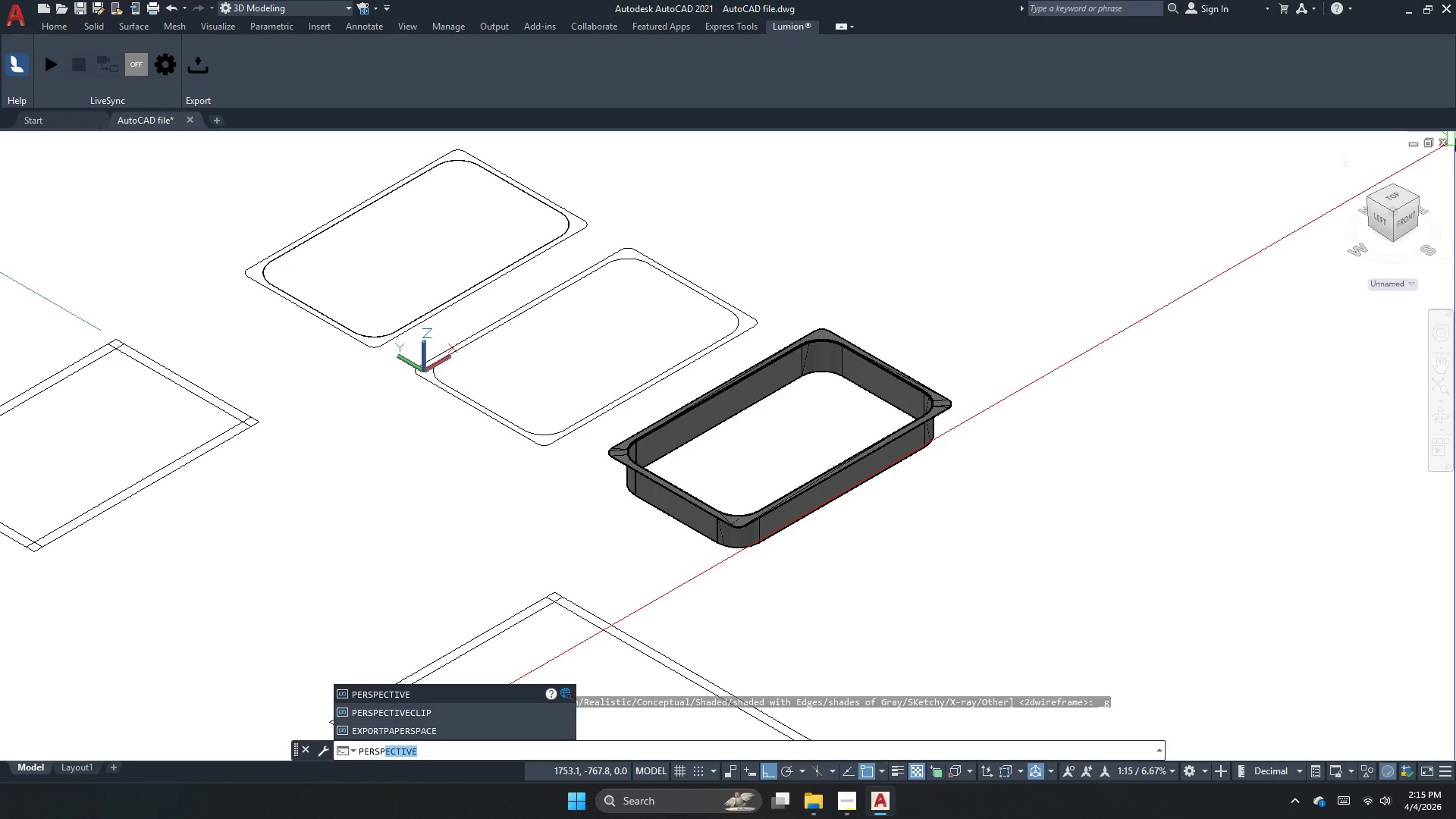 
key(Enter)
 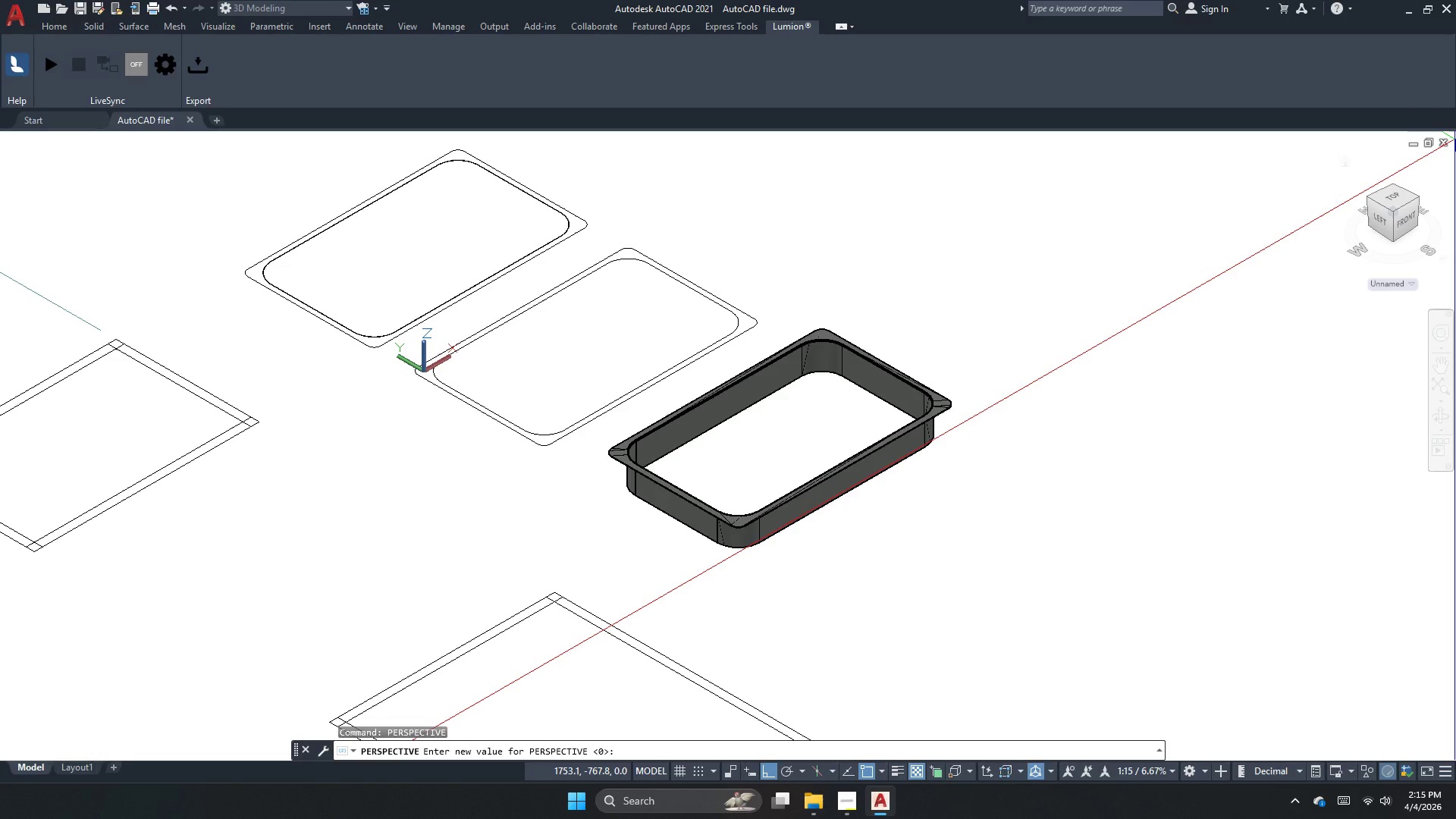 
key(Numpad1)
 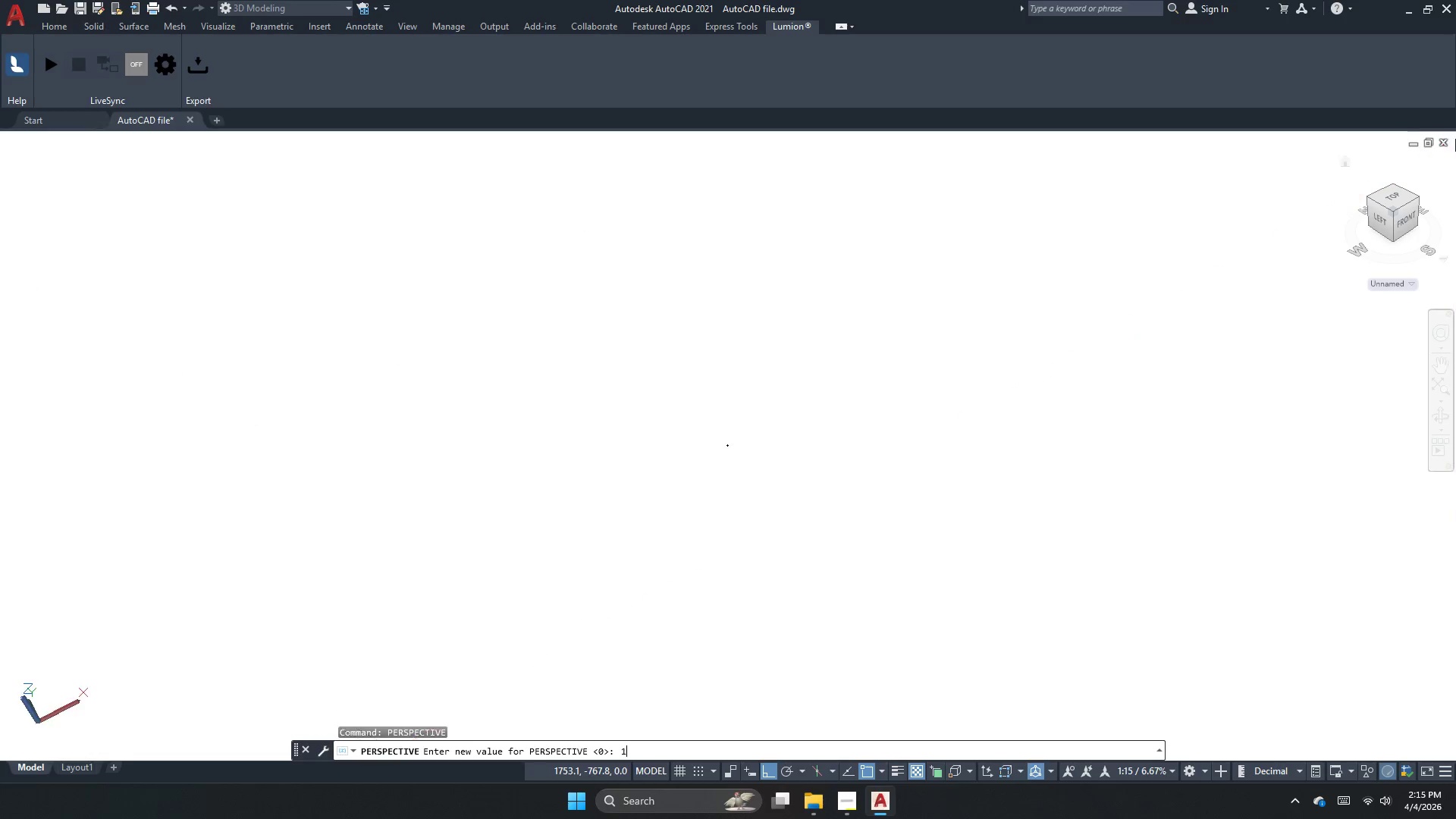 
key(NumpadEnter)
 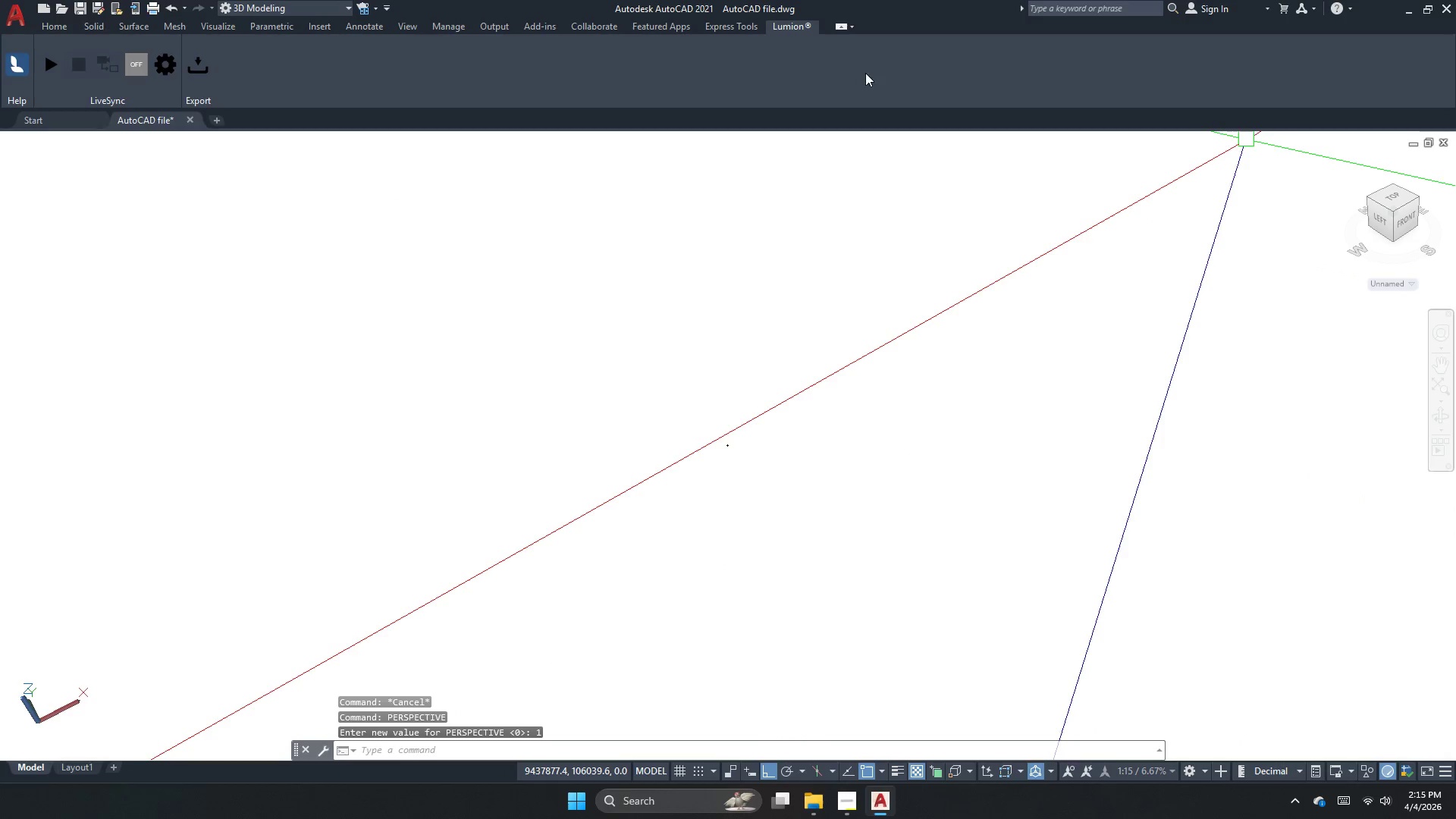 
key(Escape)
 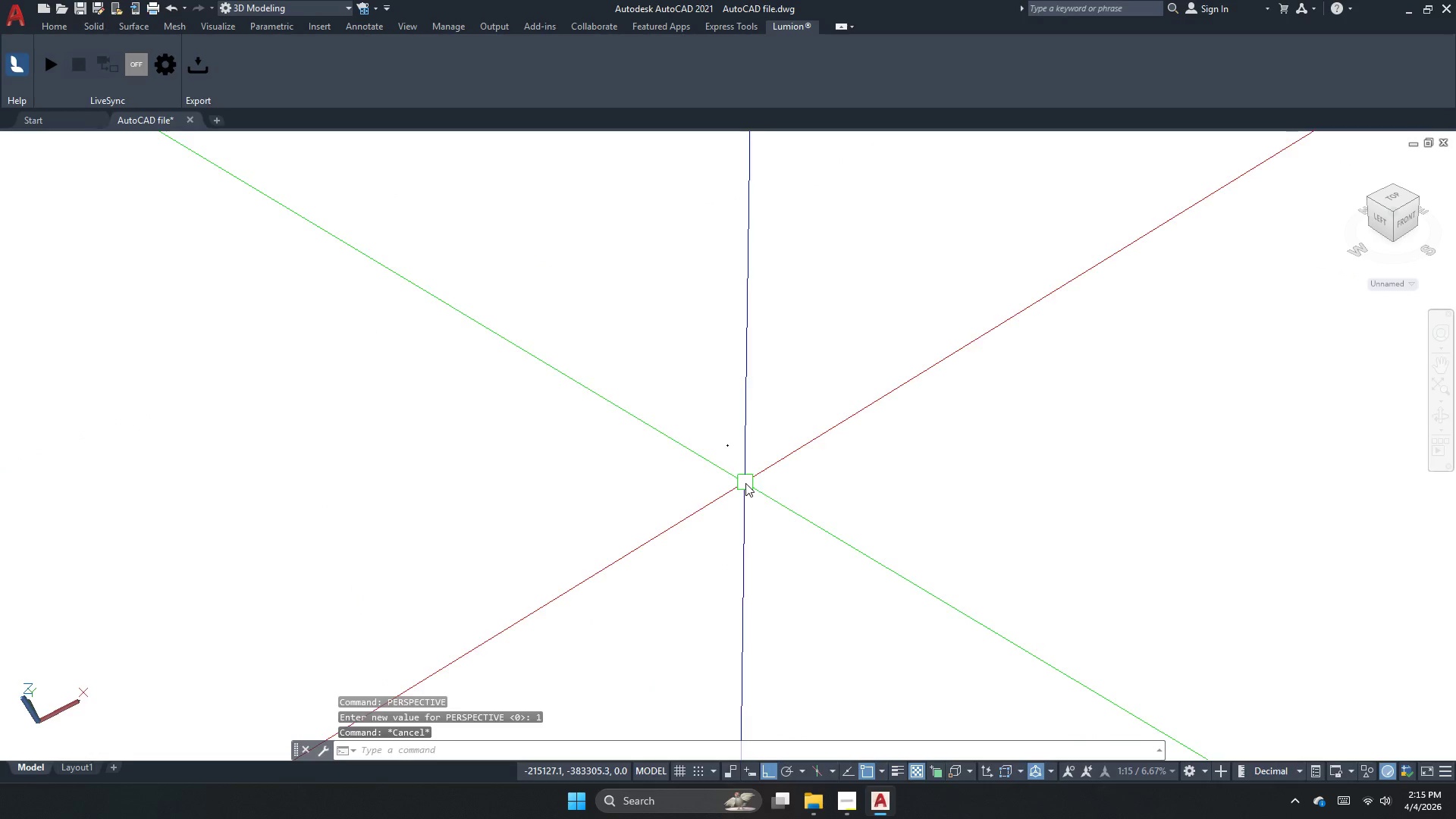 
double_click([745, 483])
 